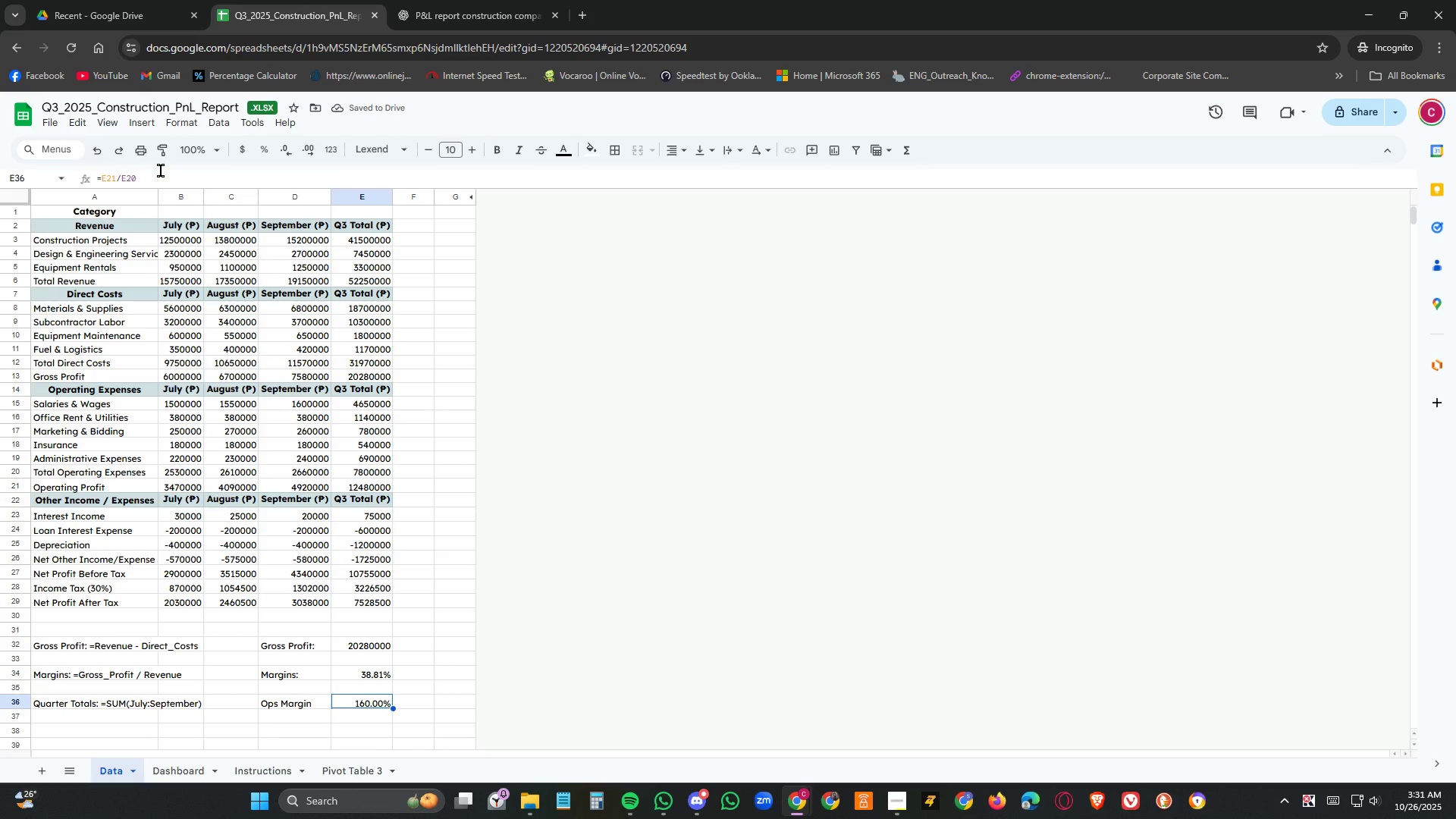 
wait(5.26)
 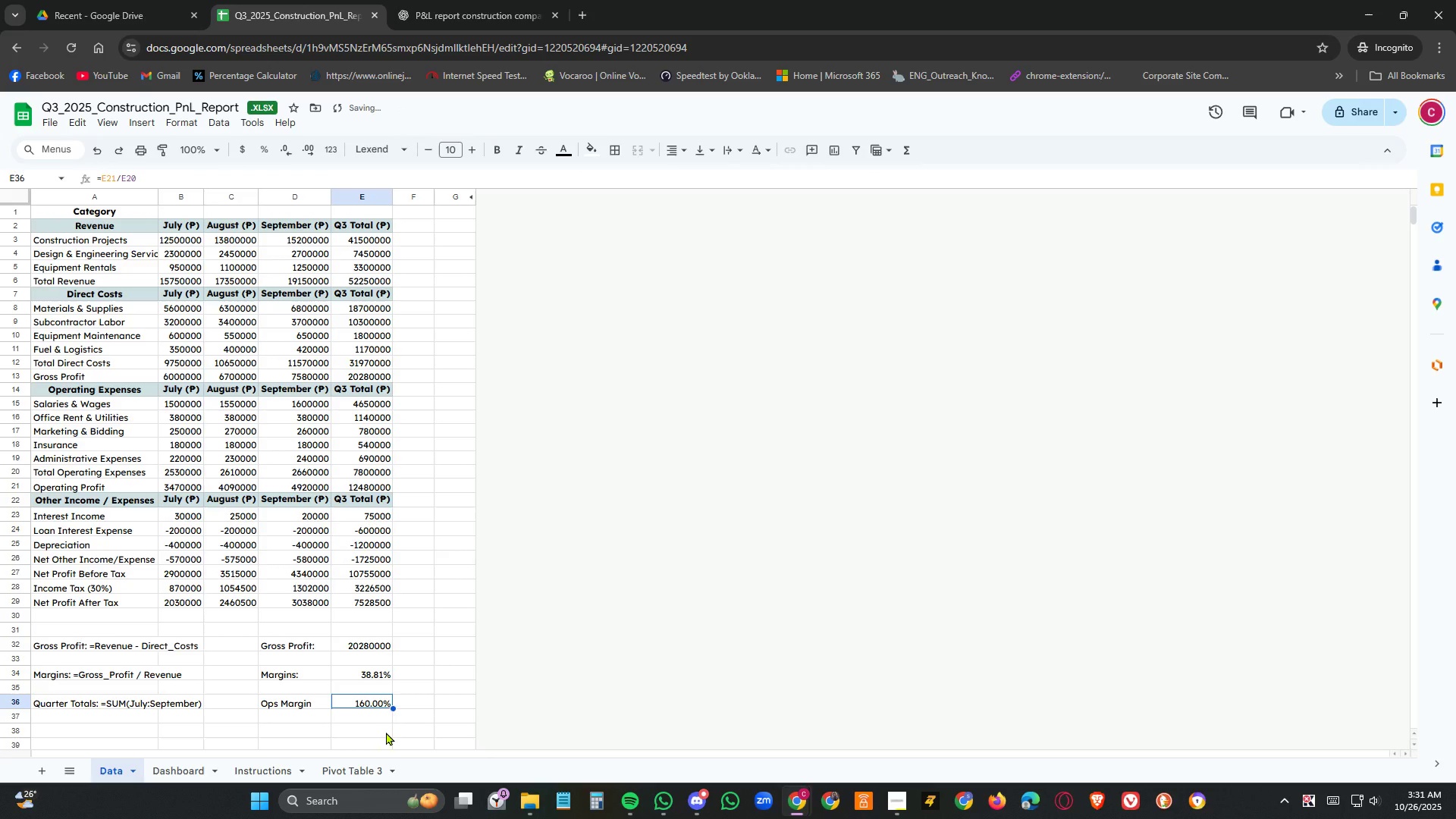 
left_click([286, 152])
 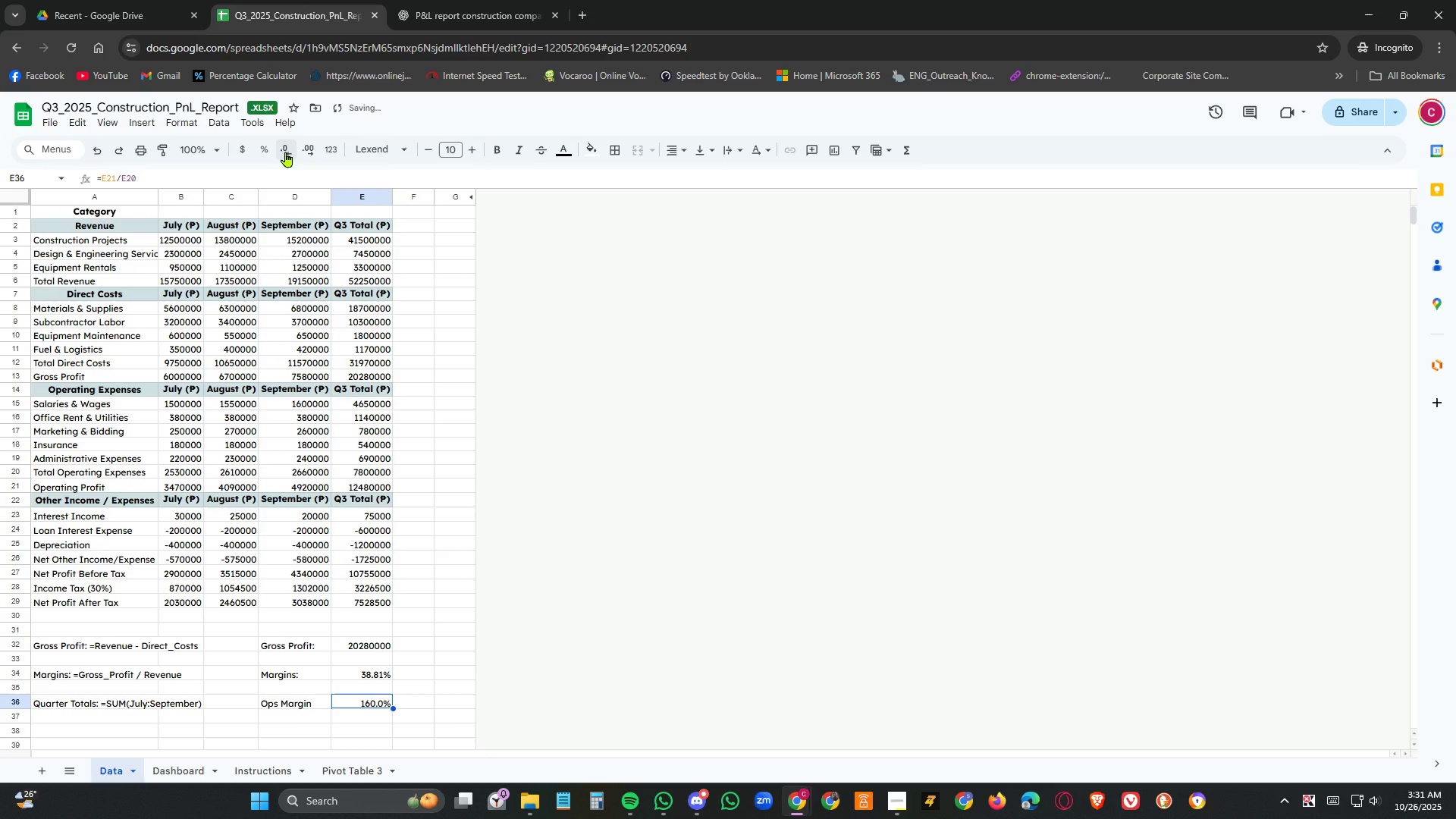 
left_click([286, 152])
 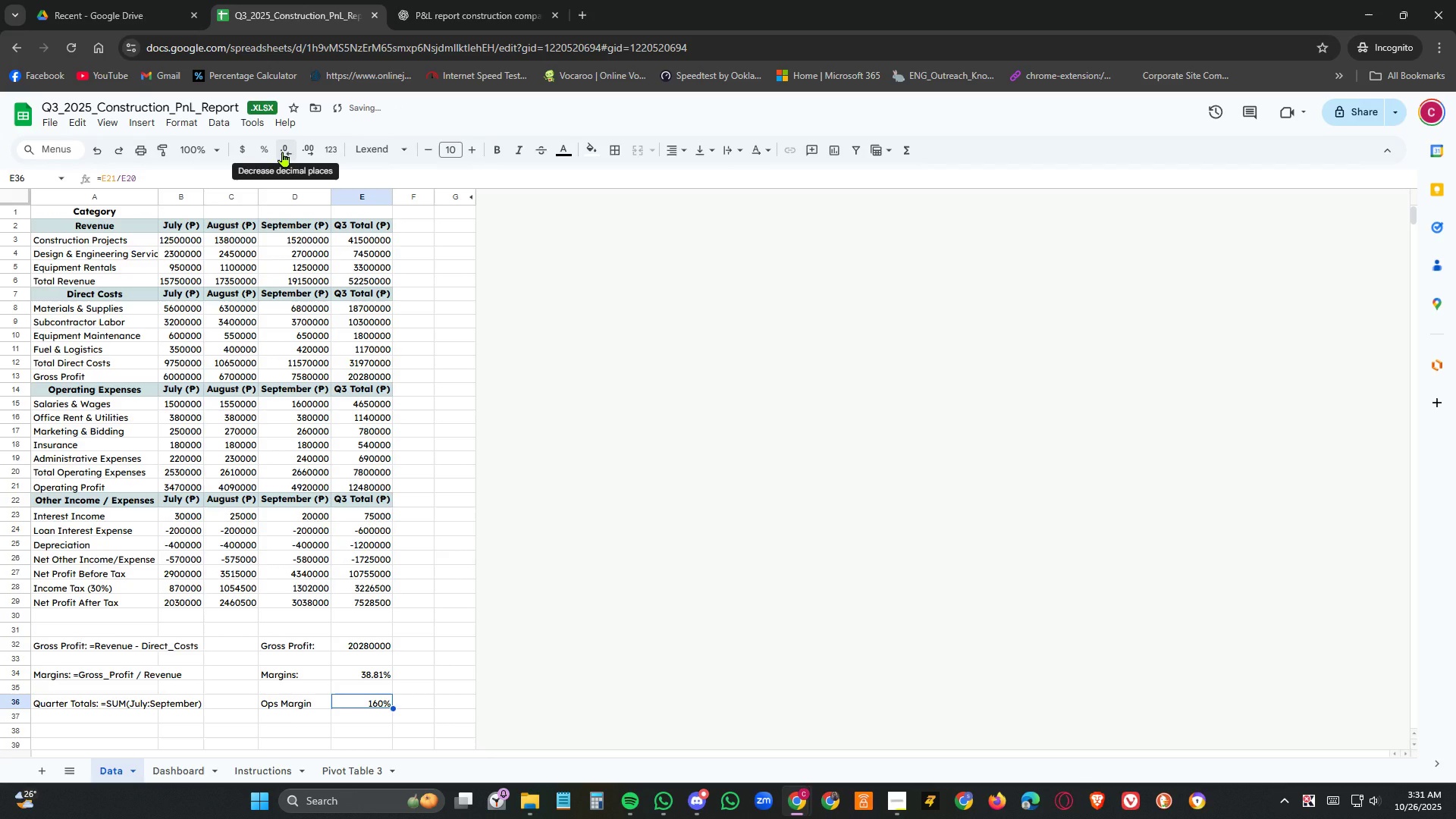 
left_click([283, 152])
 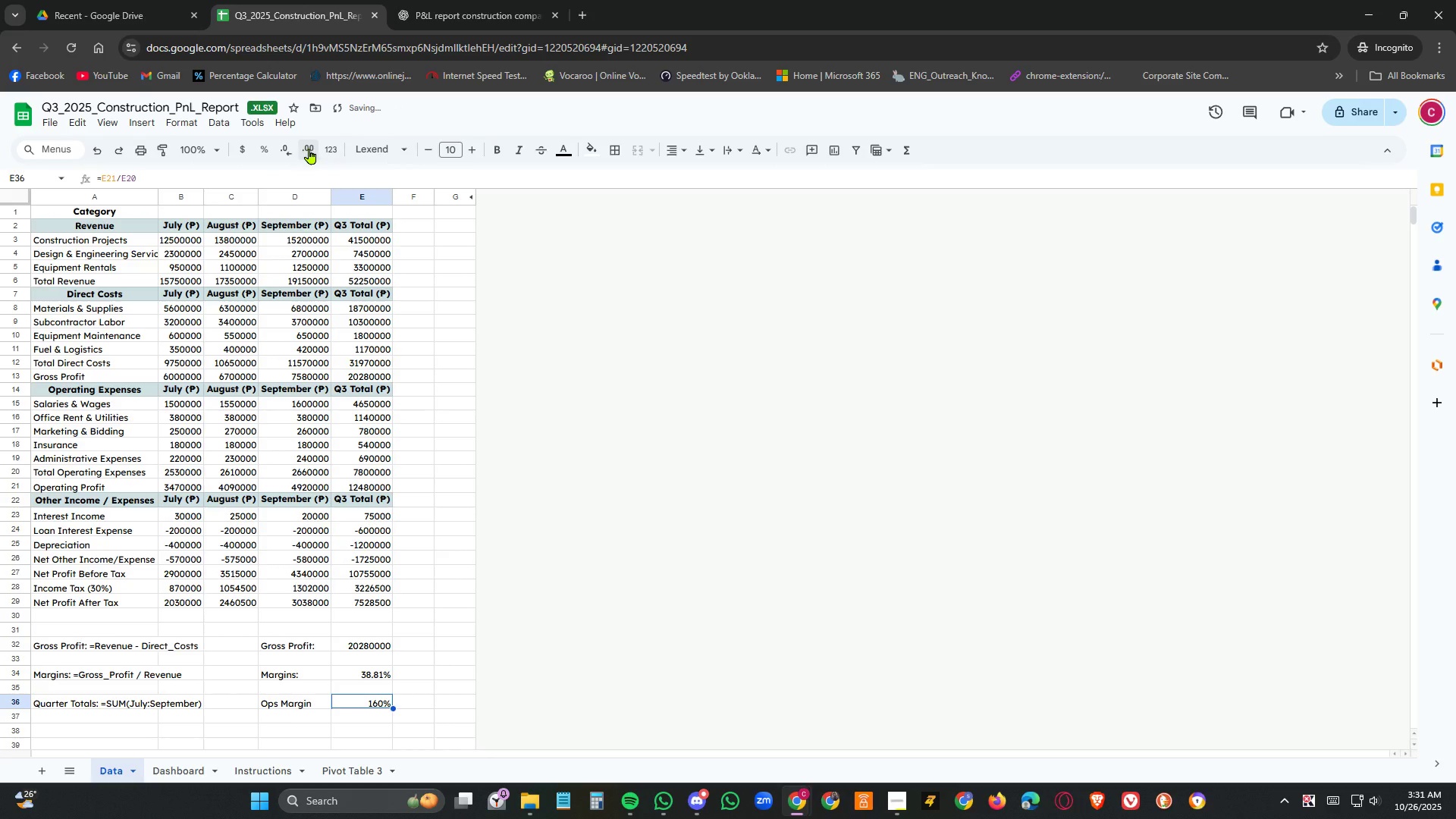 
double_click([309, 149])
 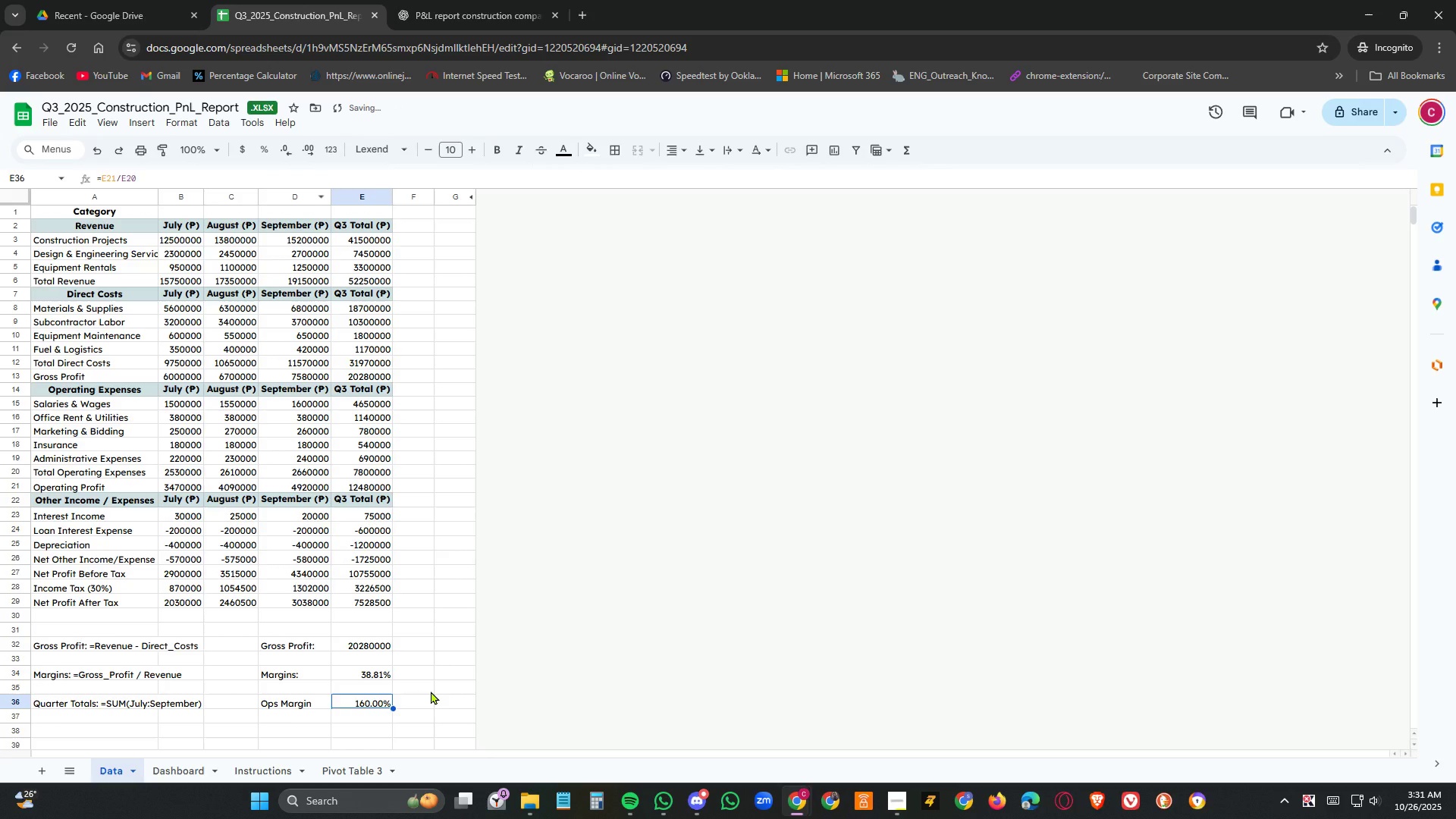 
left_click([431, 691])
 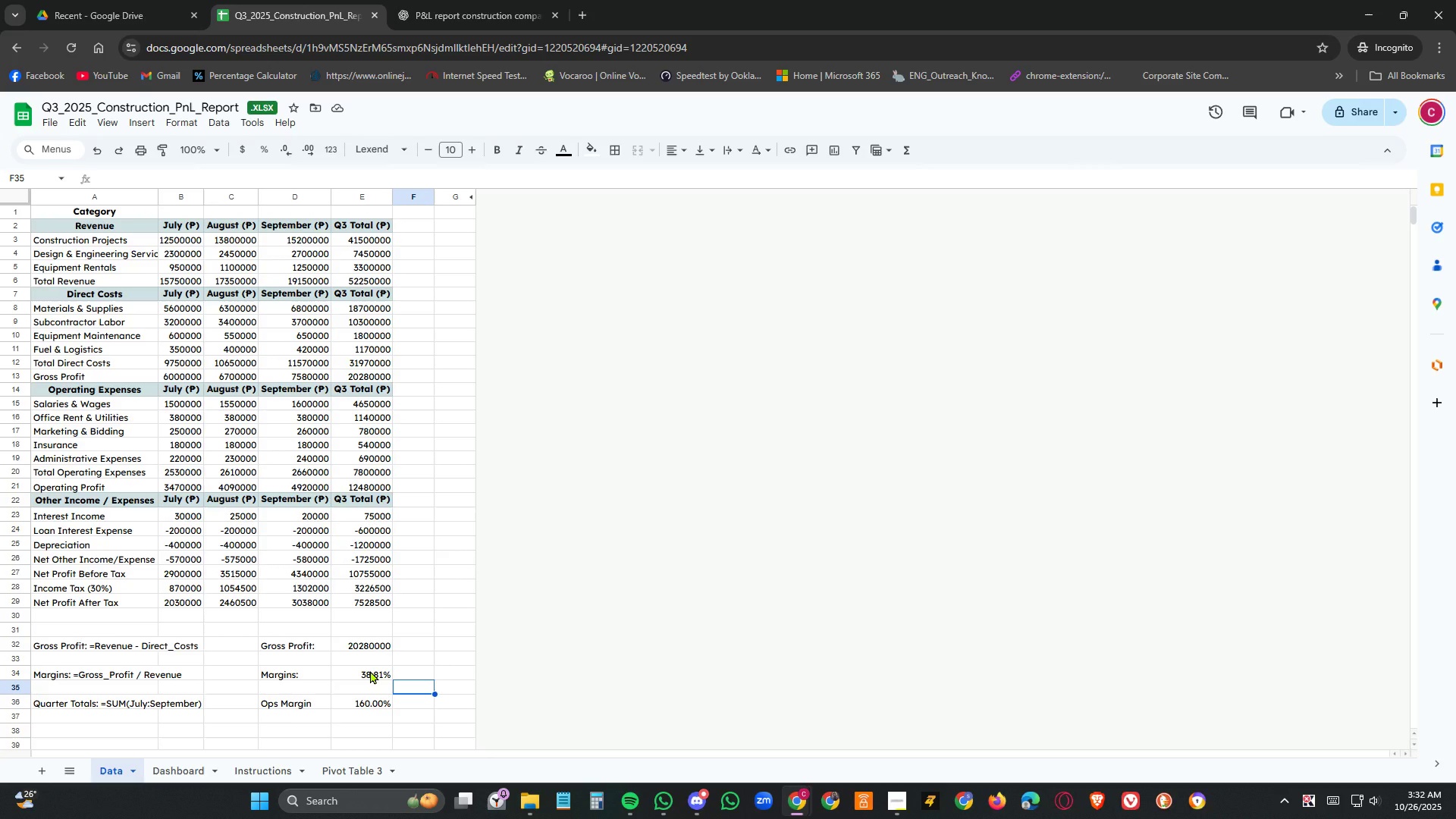 
wait(30.74)
 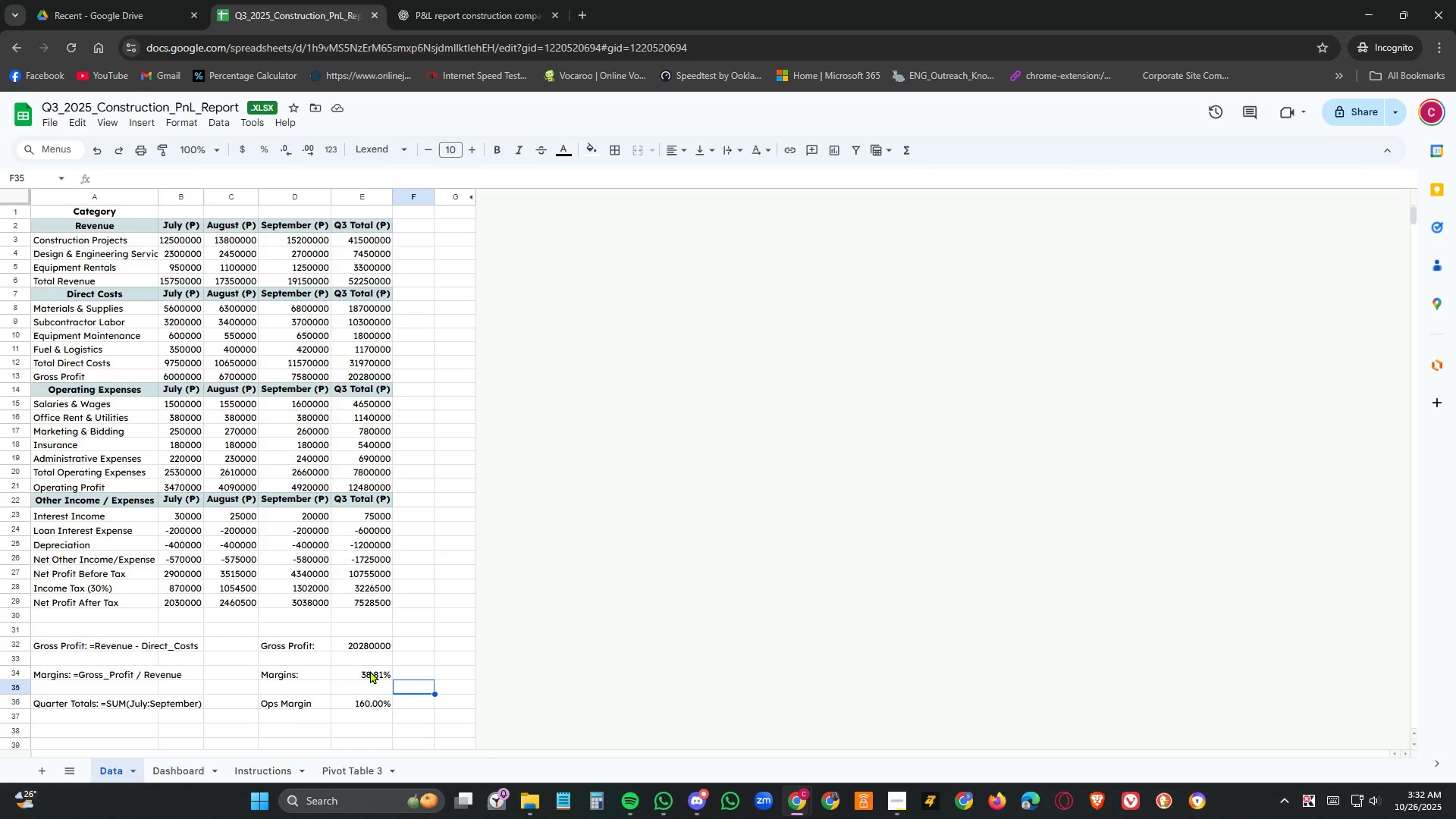 
left_click([363, 673])
 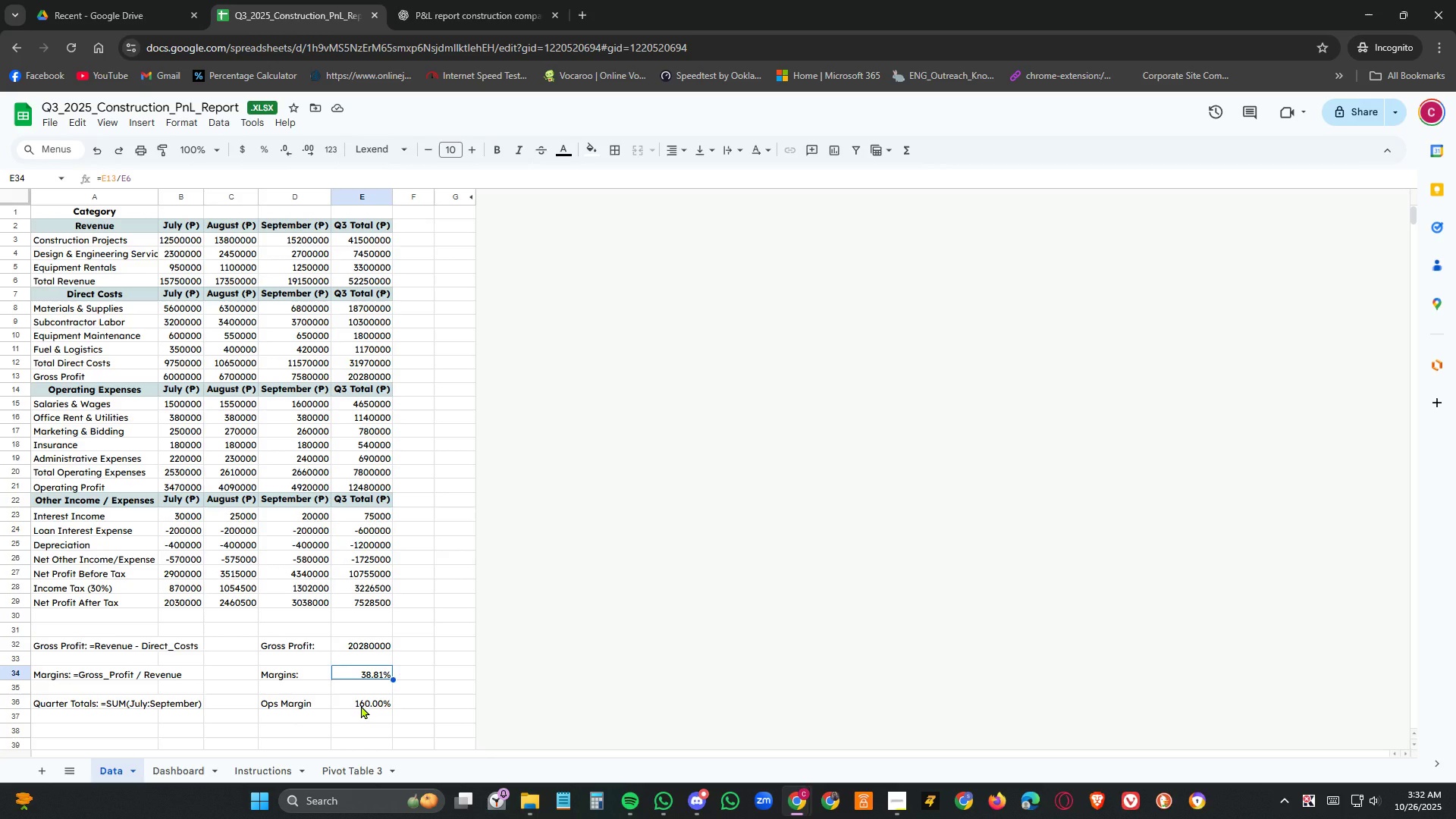 
wait(10.82)
 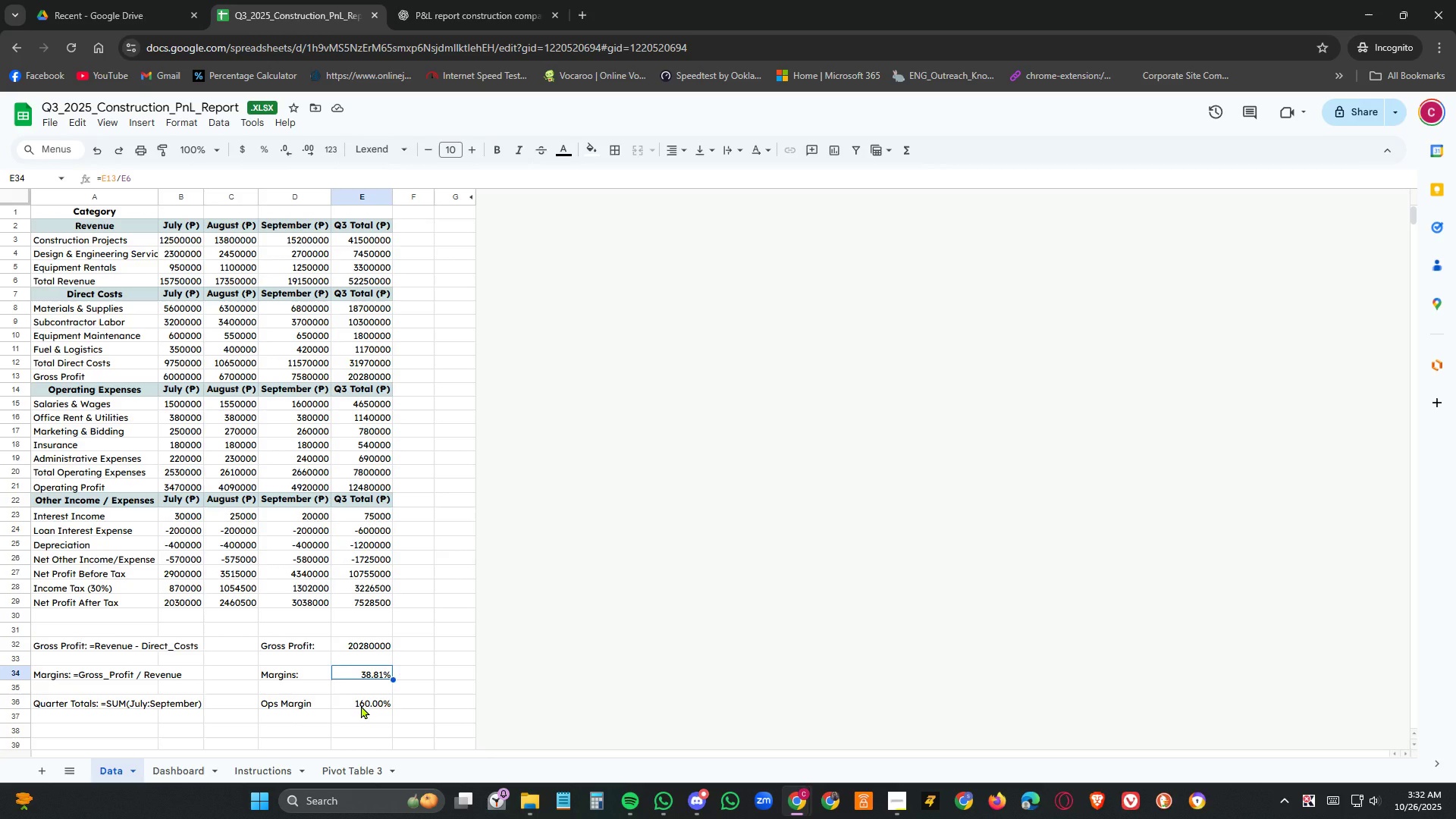 
left_click([361, 705])
 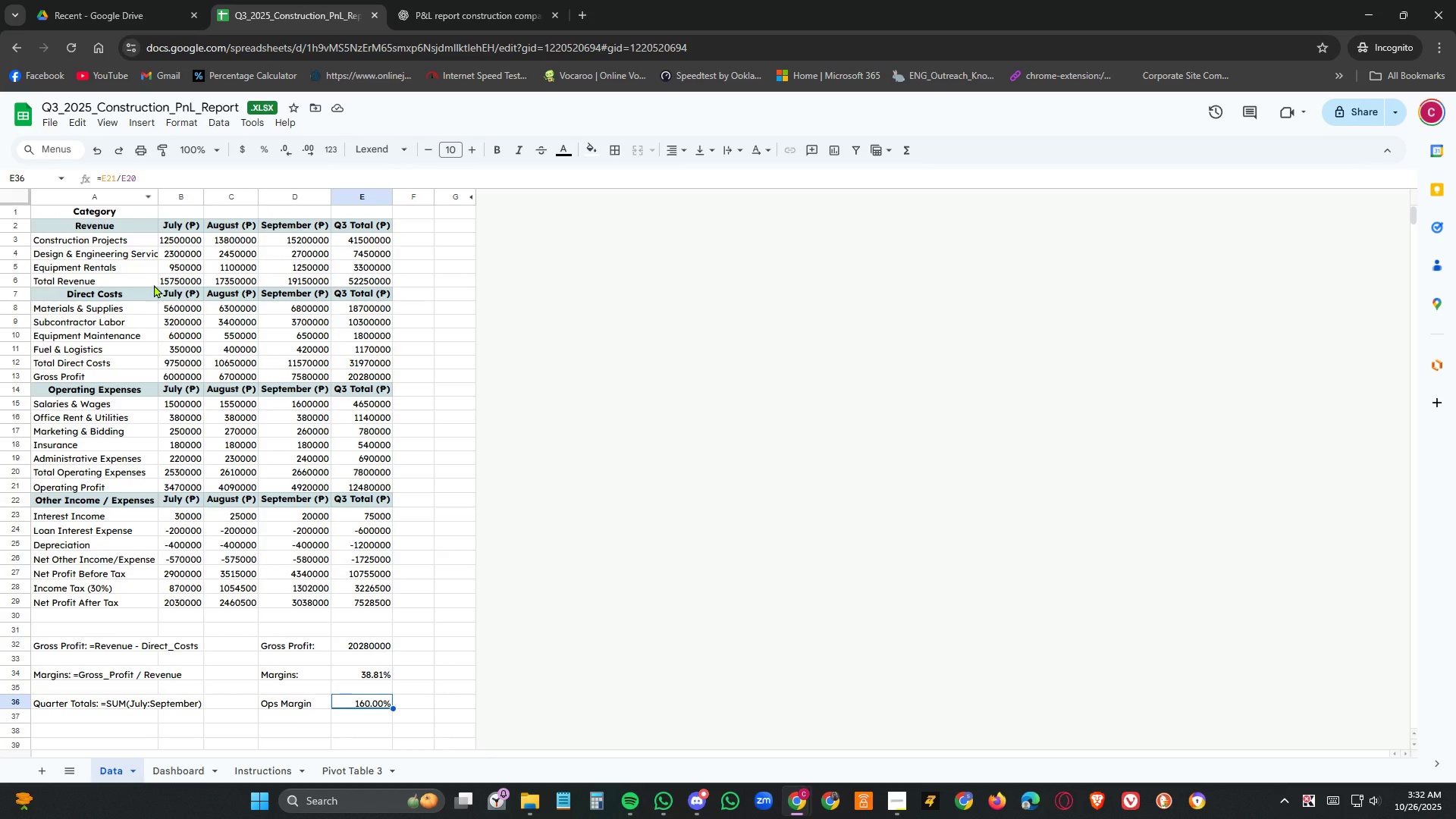 
left_click([155, 175])
 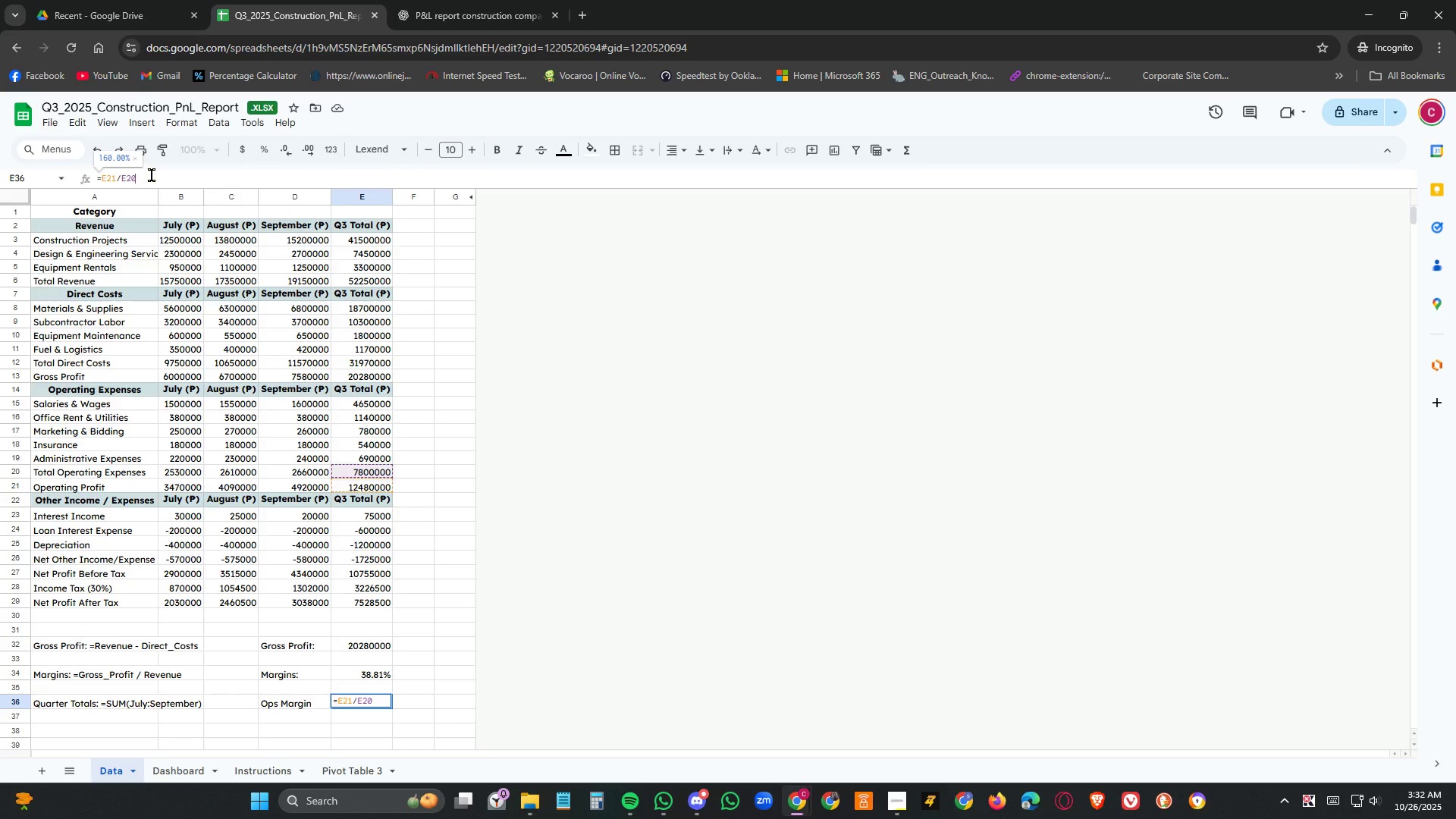 
key(Backspace)
 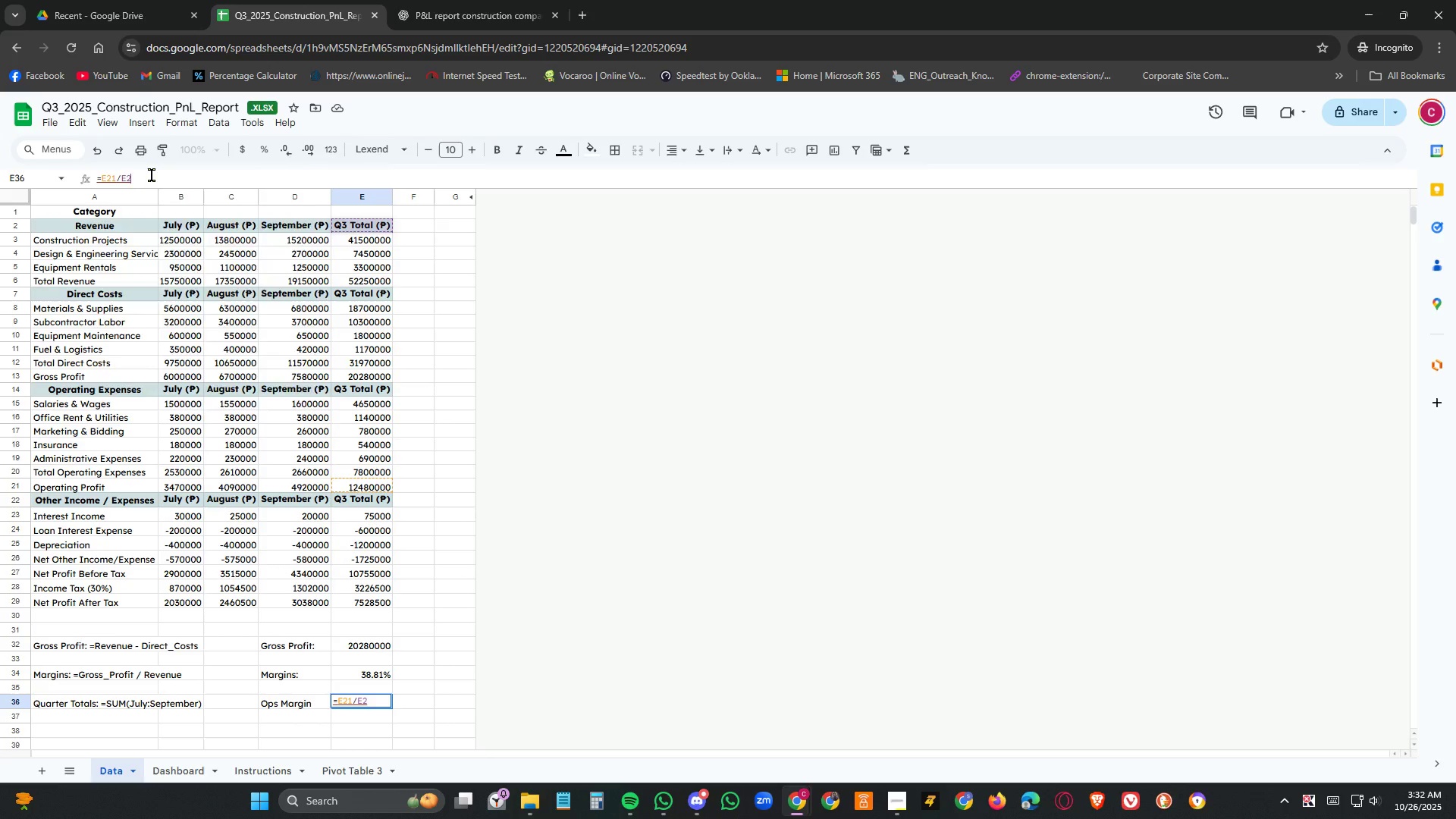 
key(Backspace)
 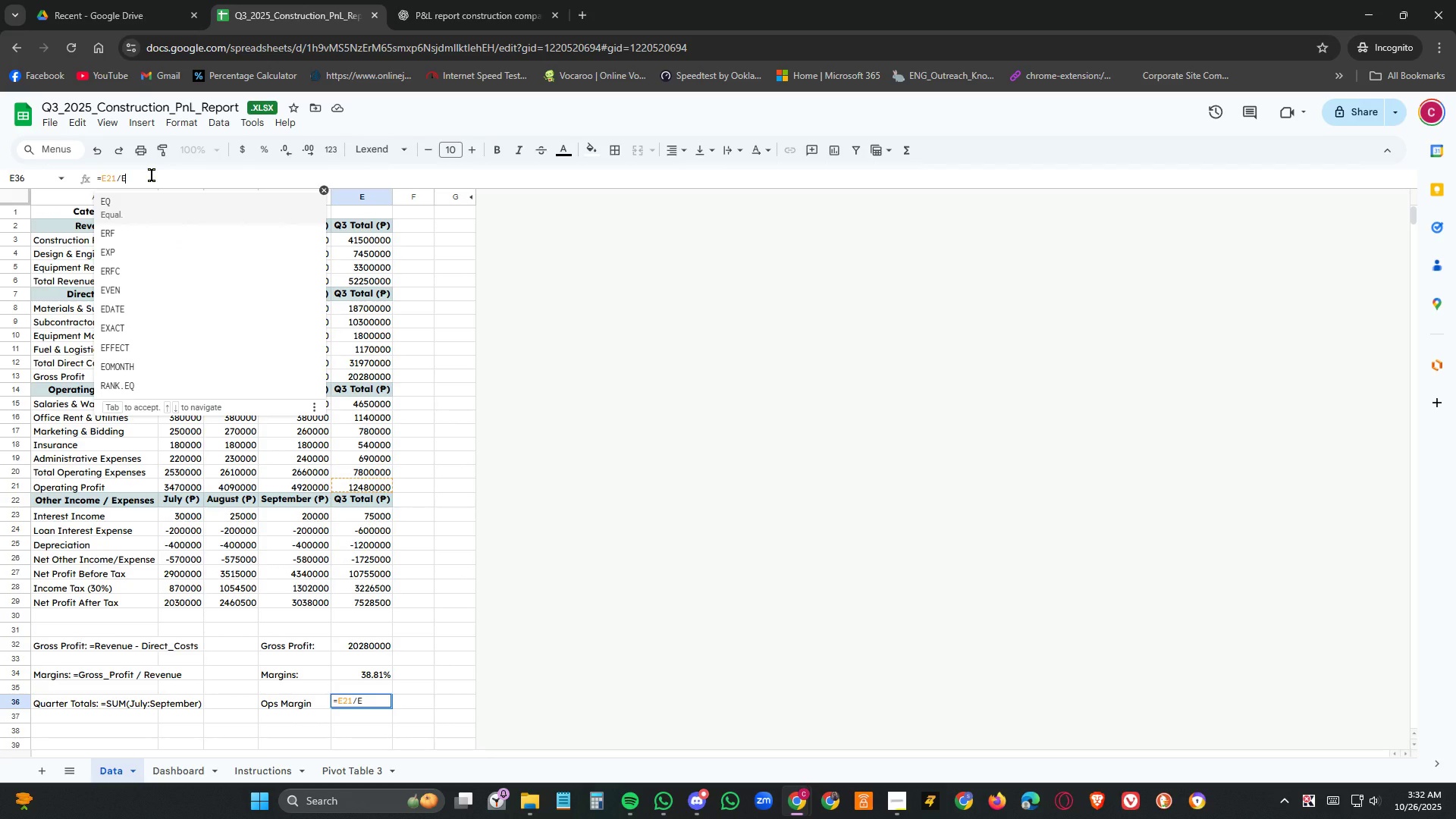 
key(Numpad6)
 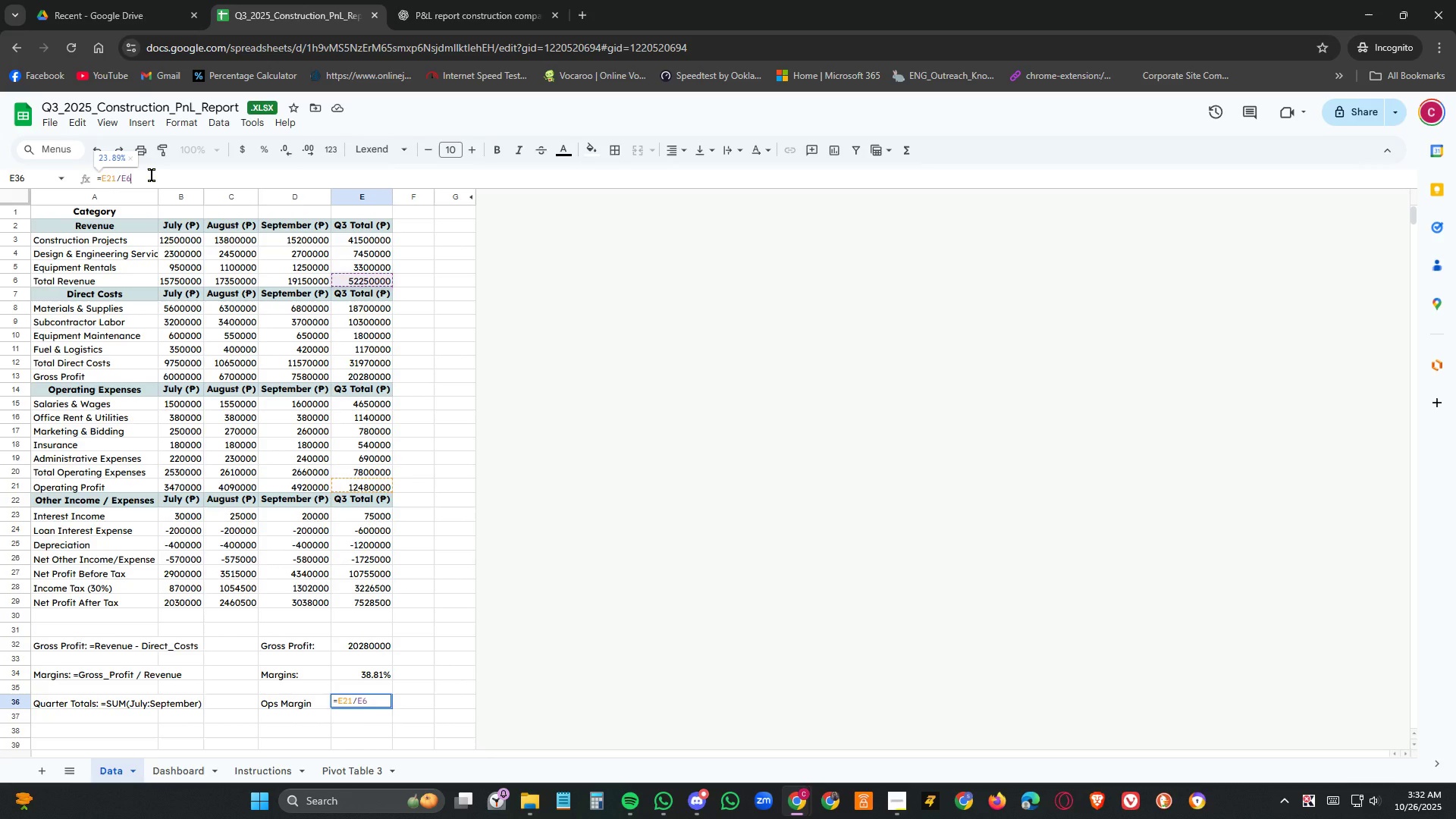 
key(NumpadEnter)
 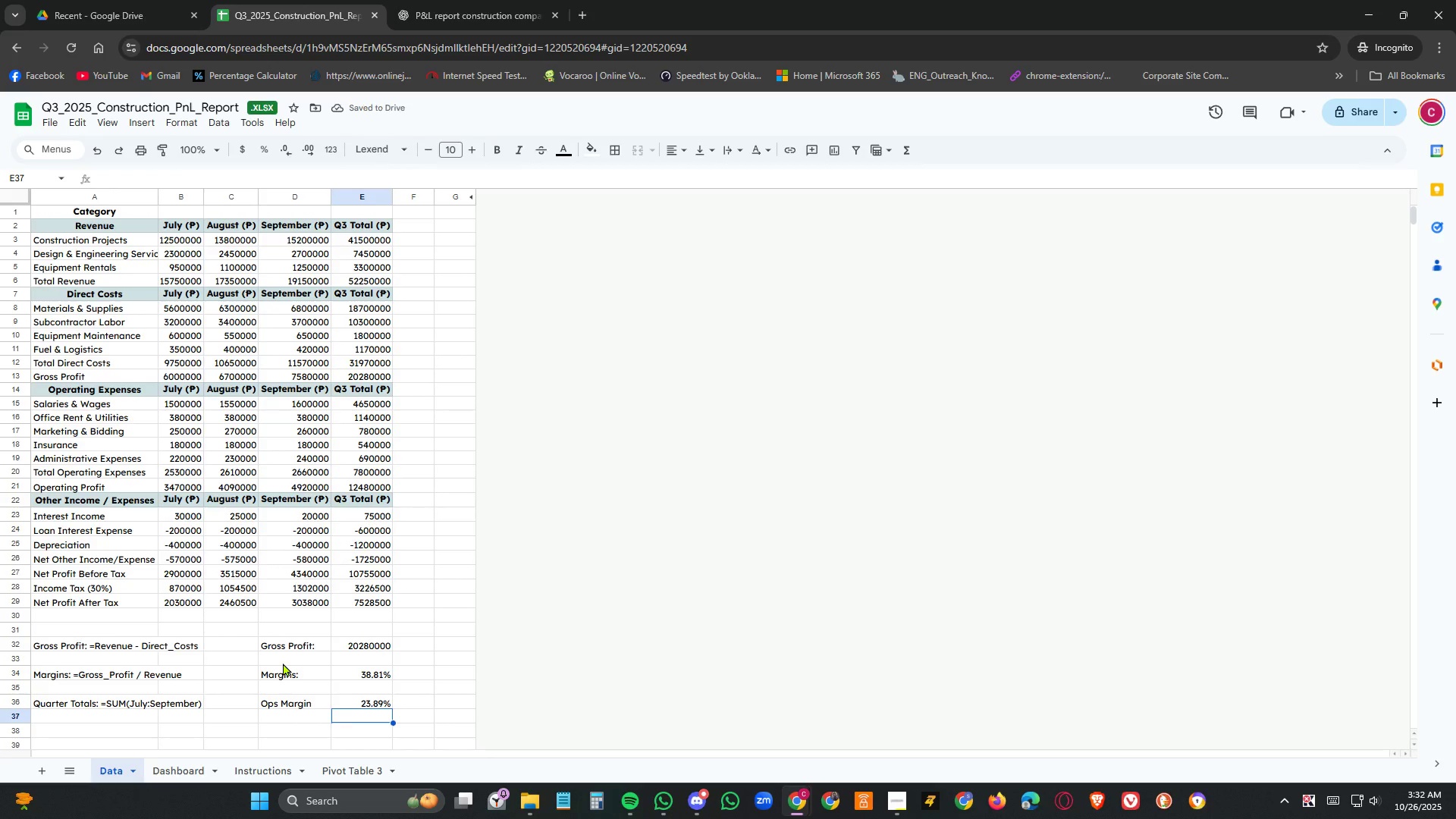 
left_click([272, 773])
 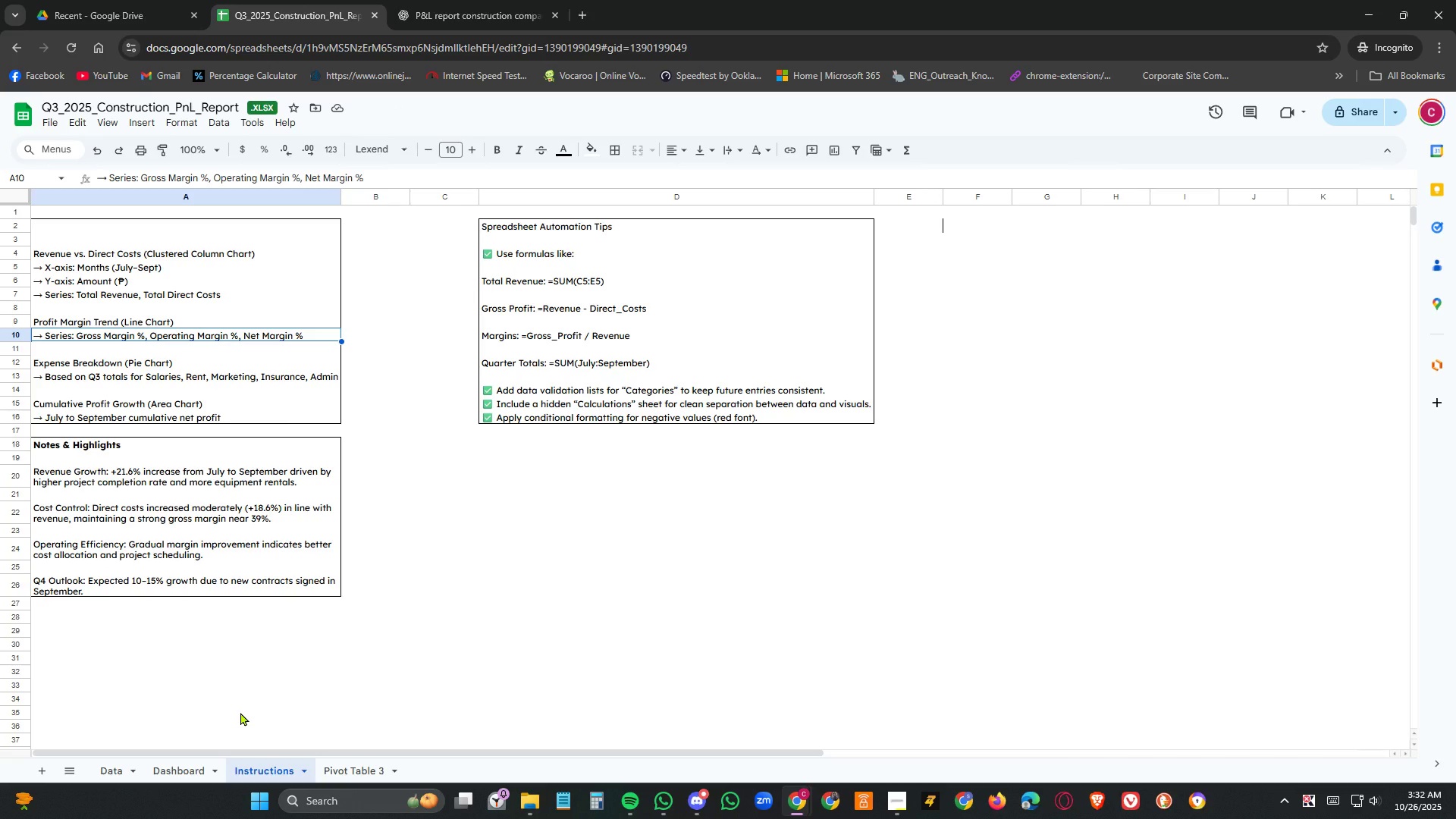 
wait(6.62)
 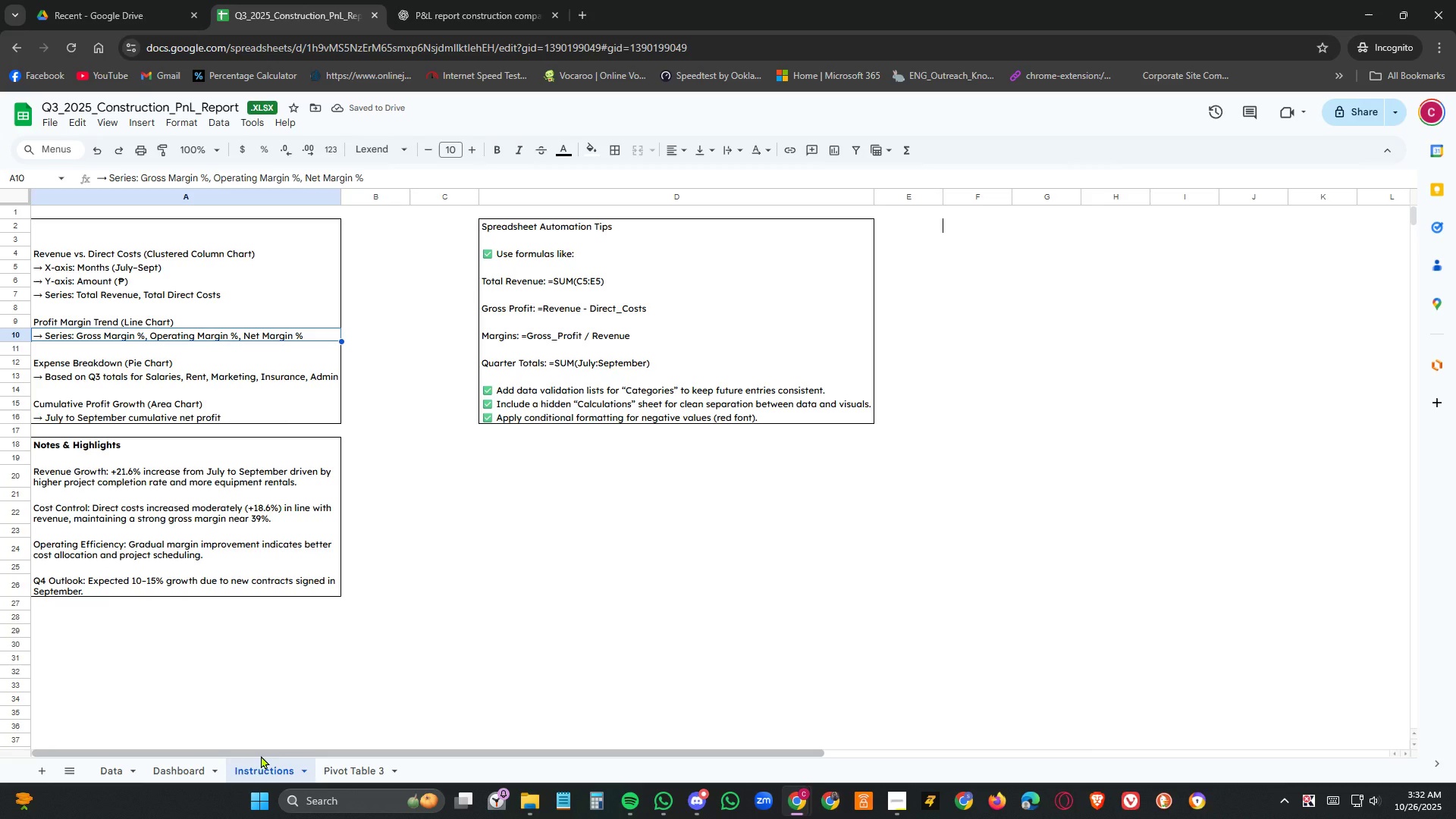 
left_click([178, 764])
 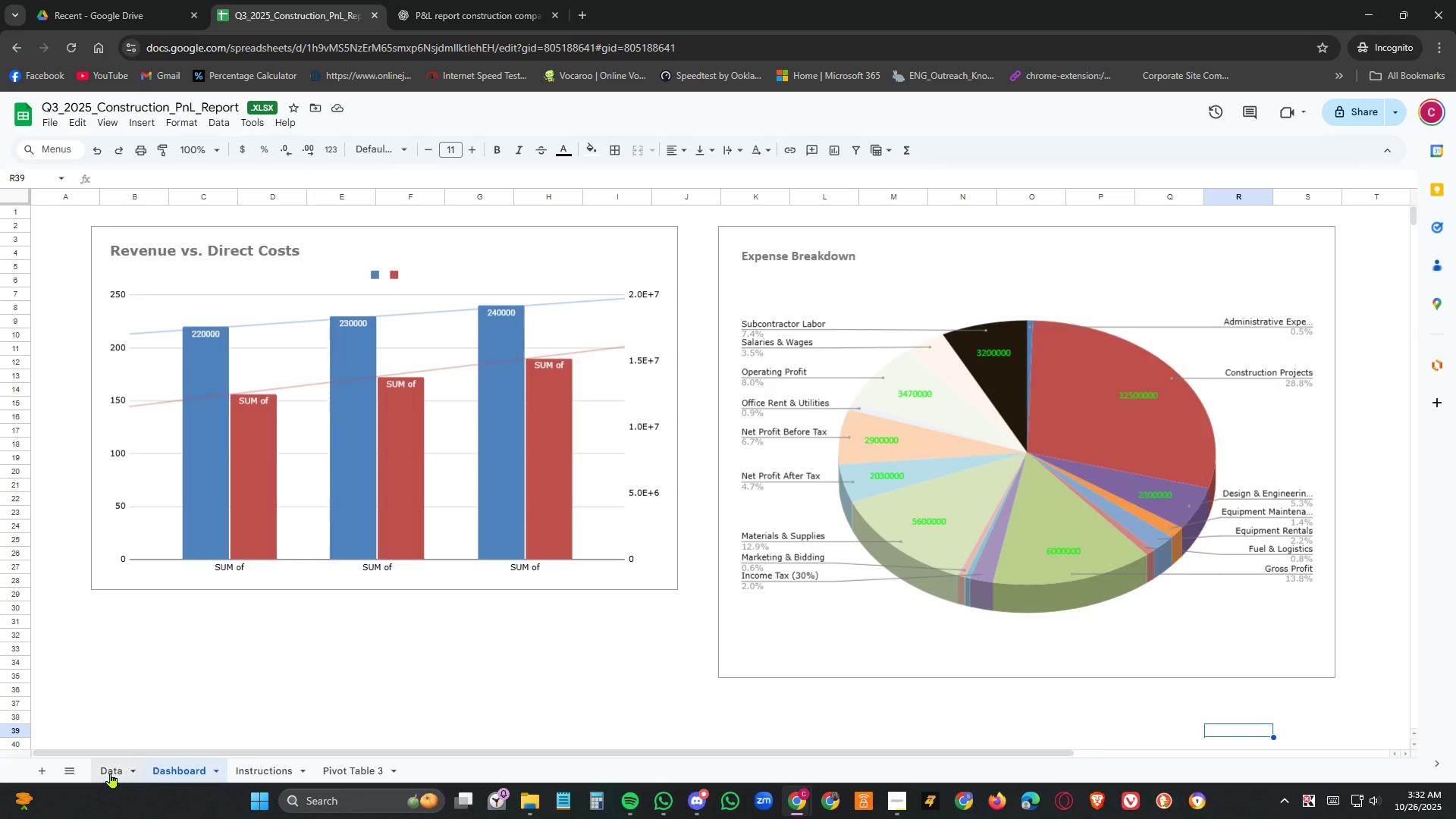 
left_click([109, 774])
 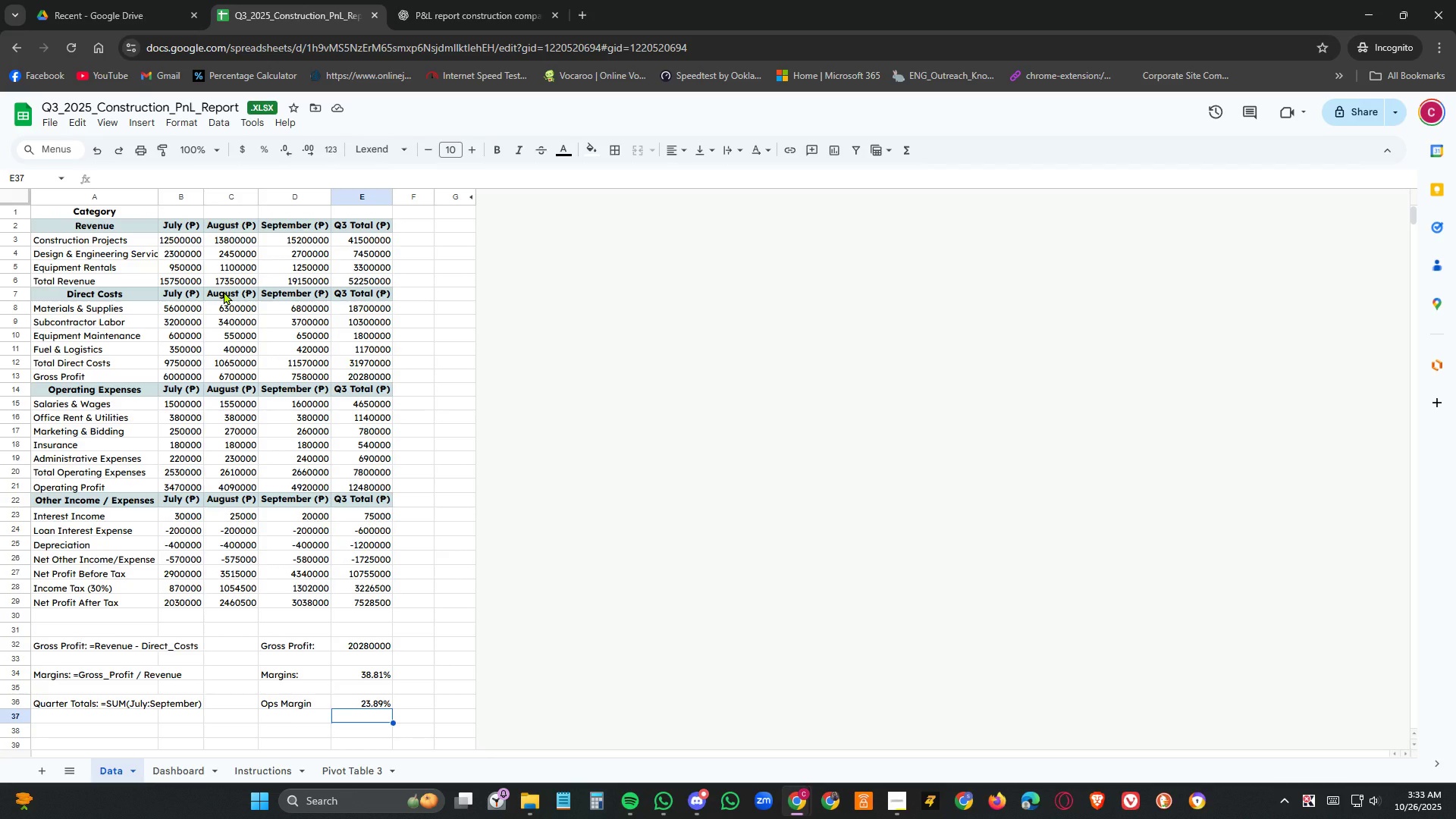 
wait(29.42)
 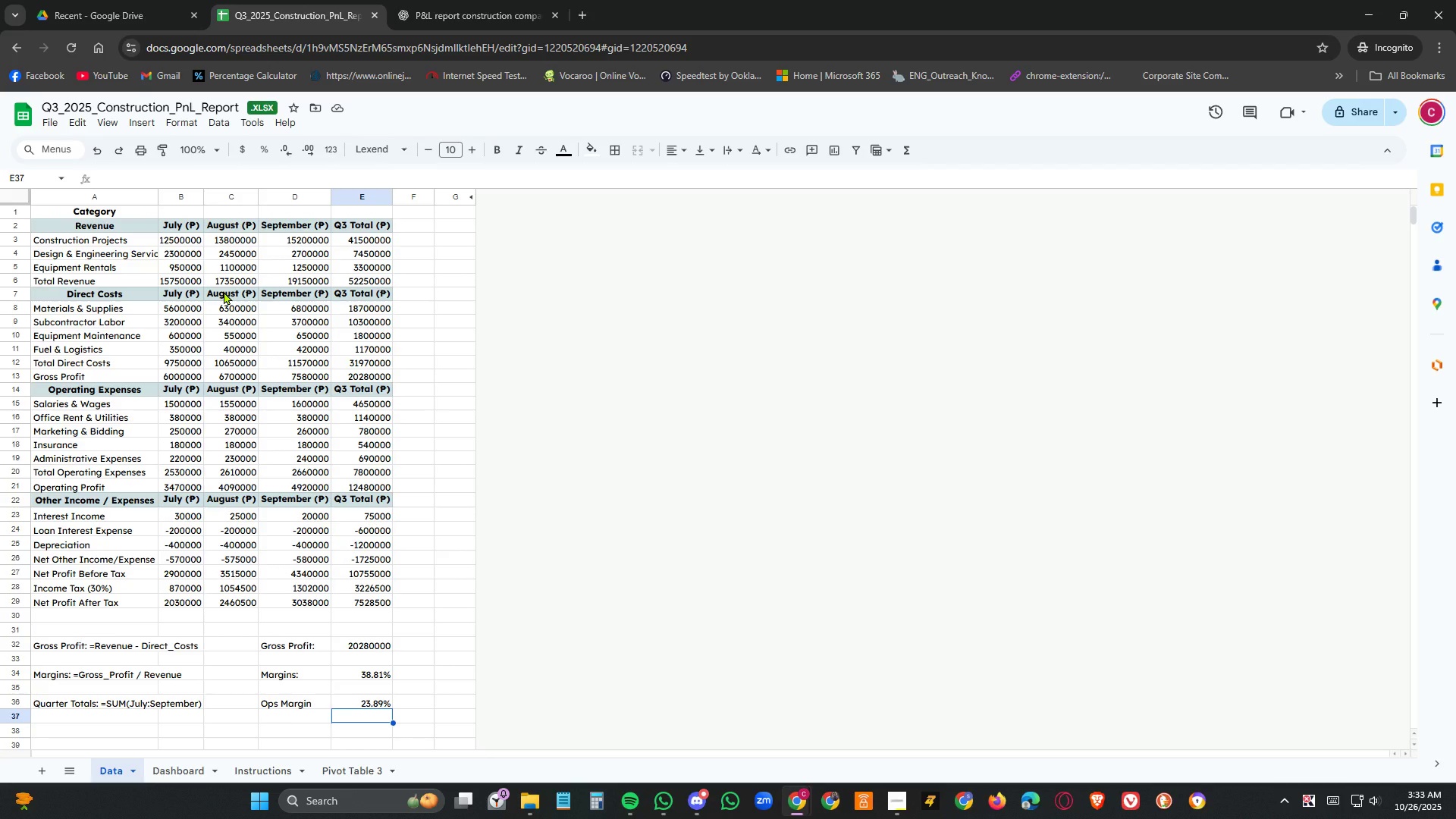 
left_click([246, 775])
 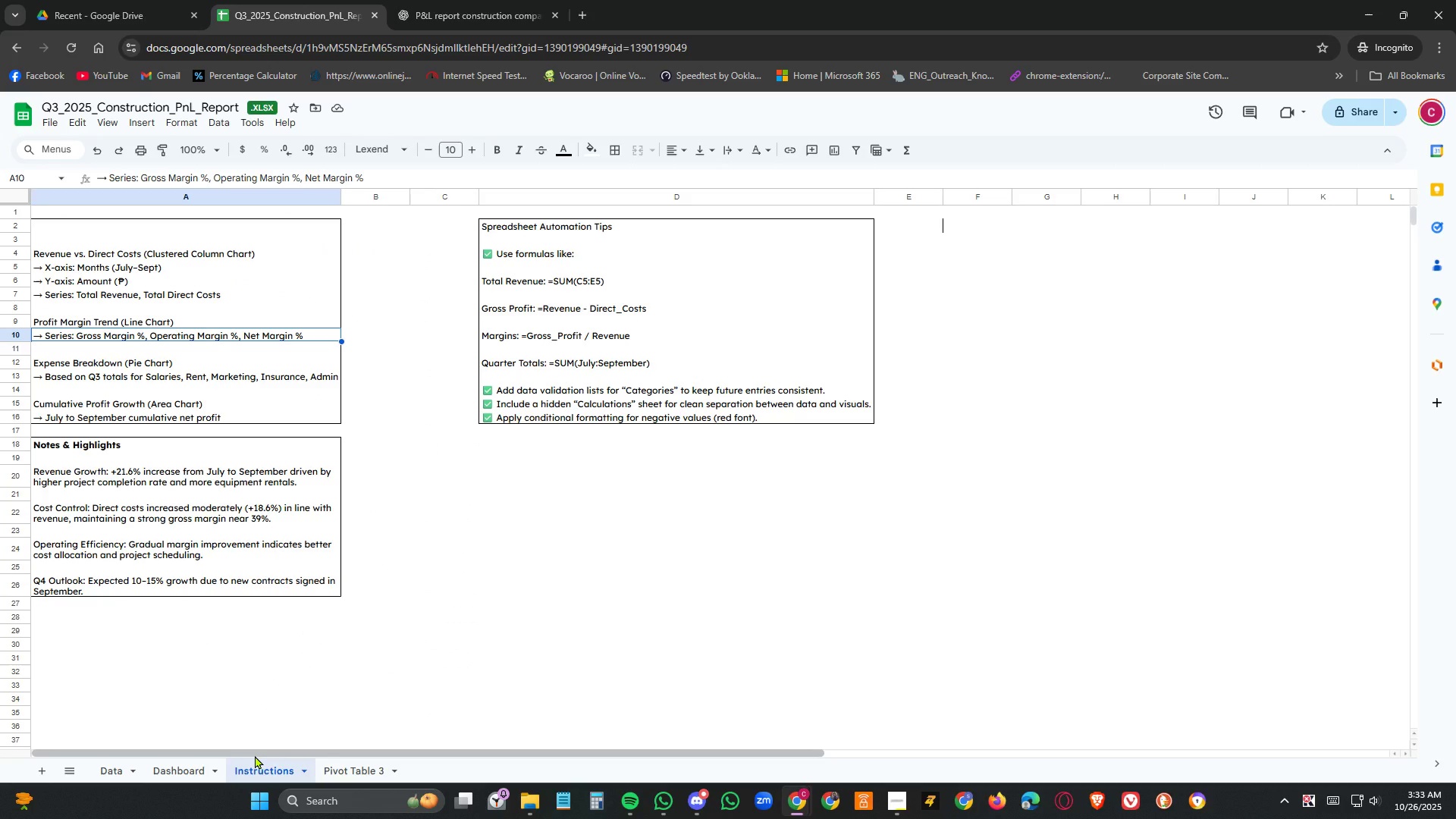 
wait(8.68)
 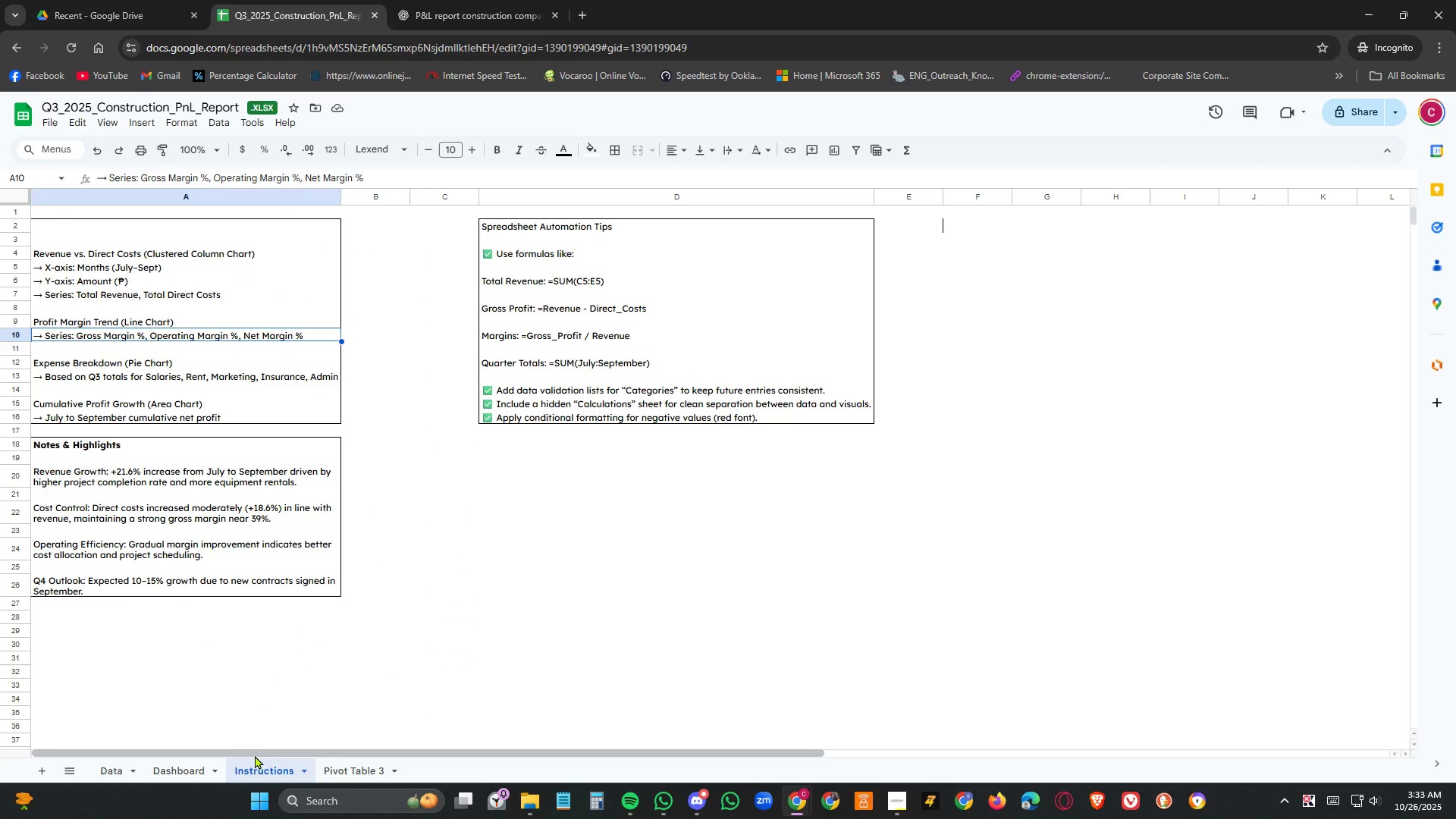 
left_click([191, 767])
 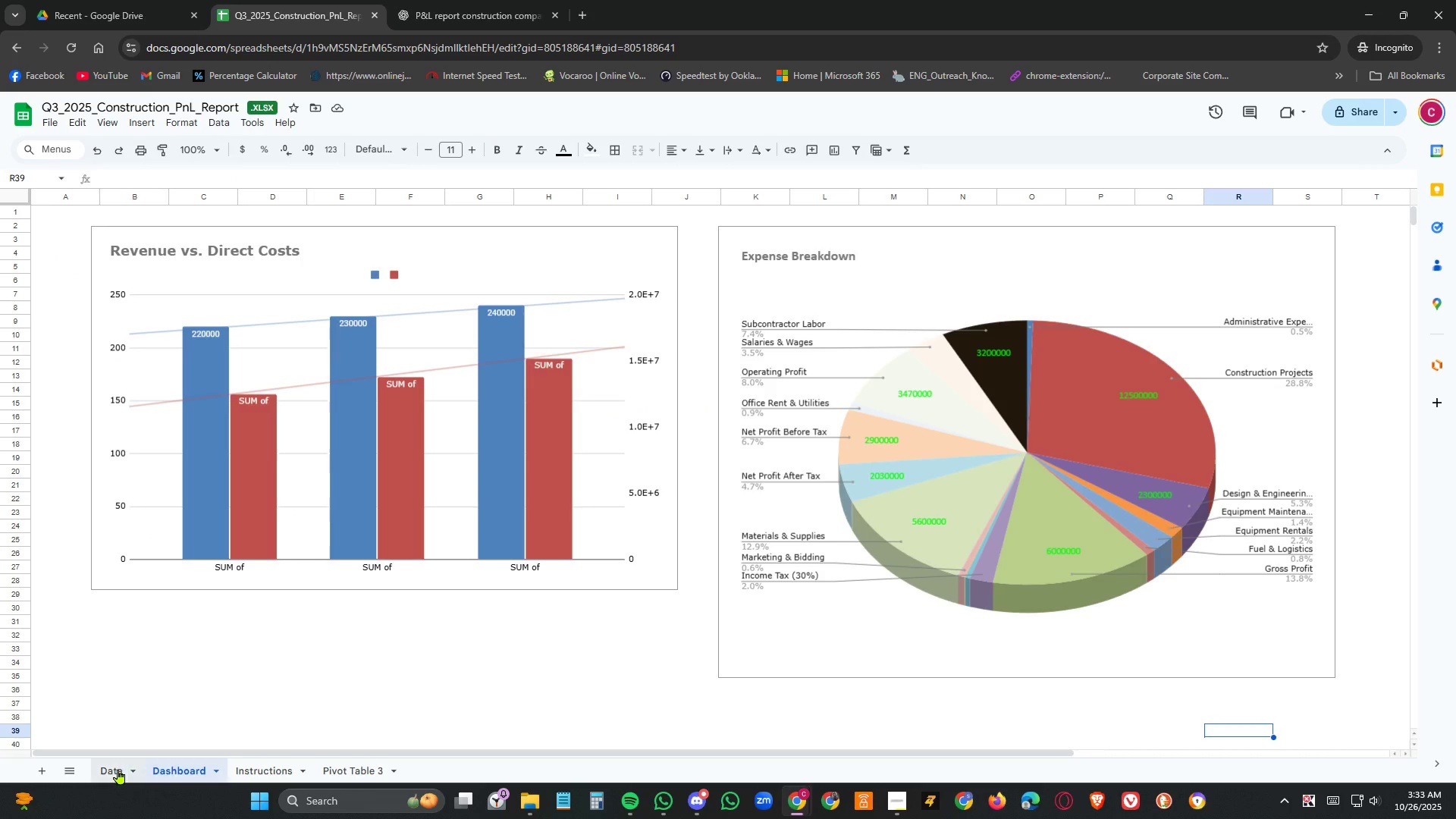 
left_click([118, 769])
 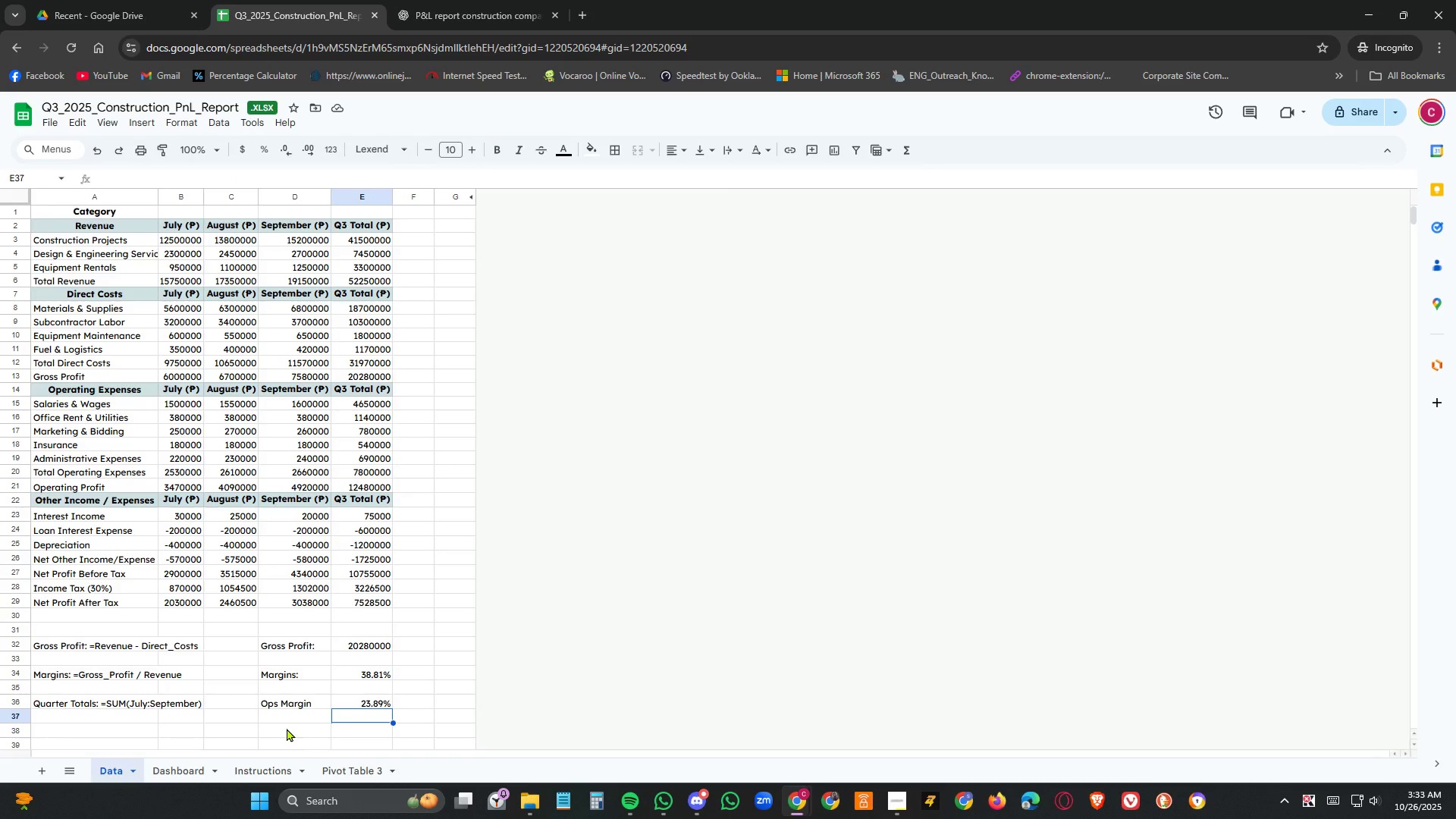 
left_click([287, 728])
 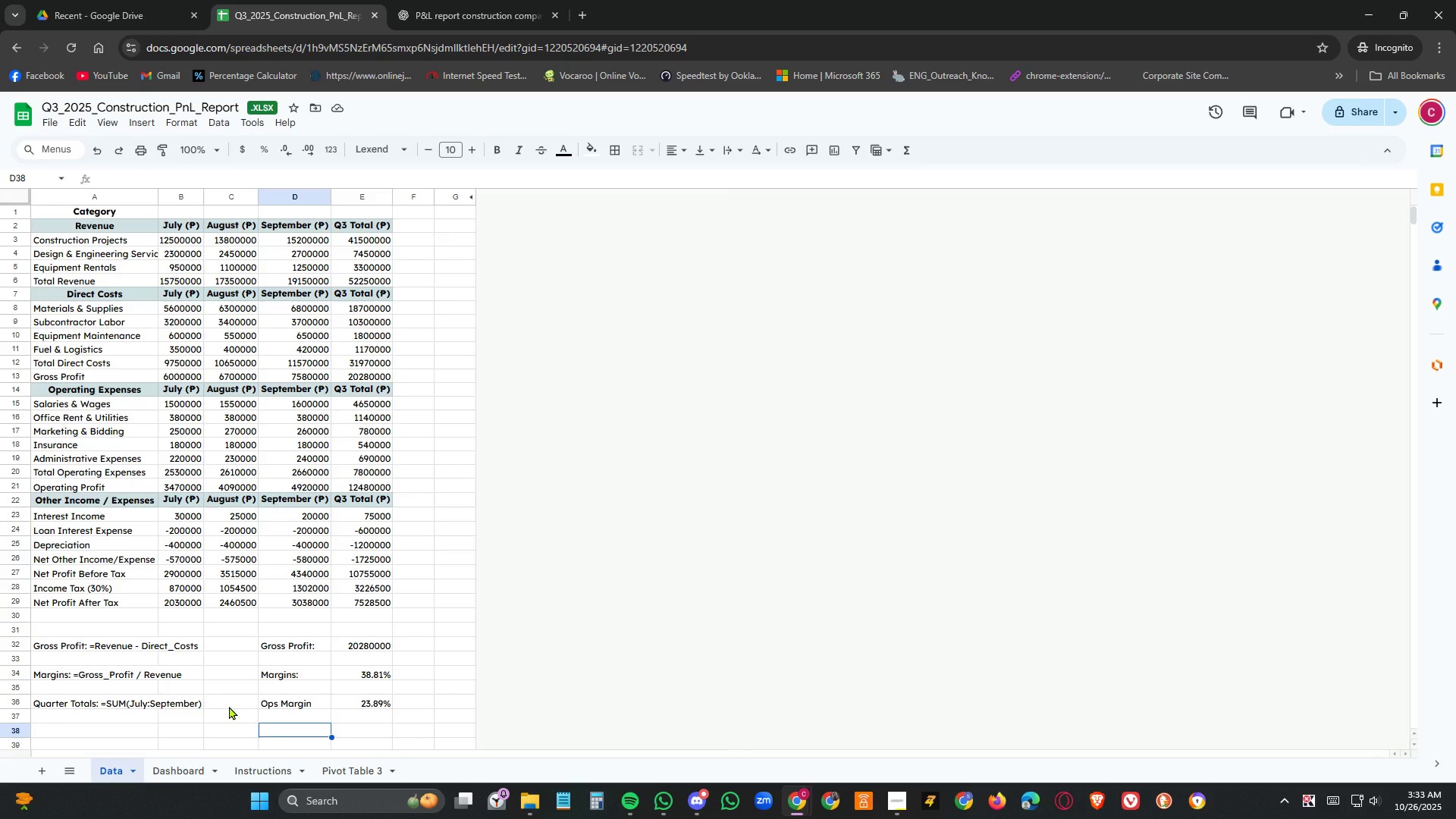 
type(nET mARGIN)
key(Backspace)
key(Backspace)
type(Net Margin)
 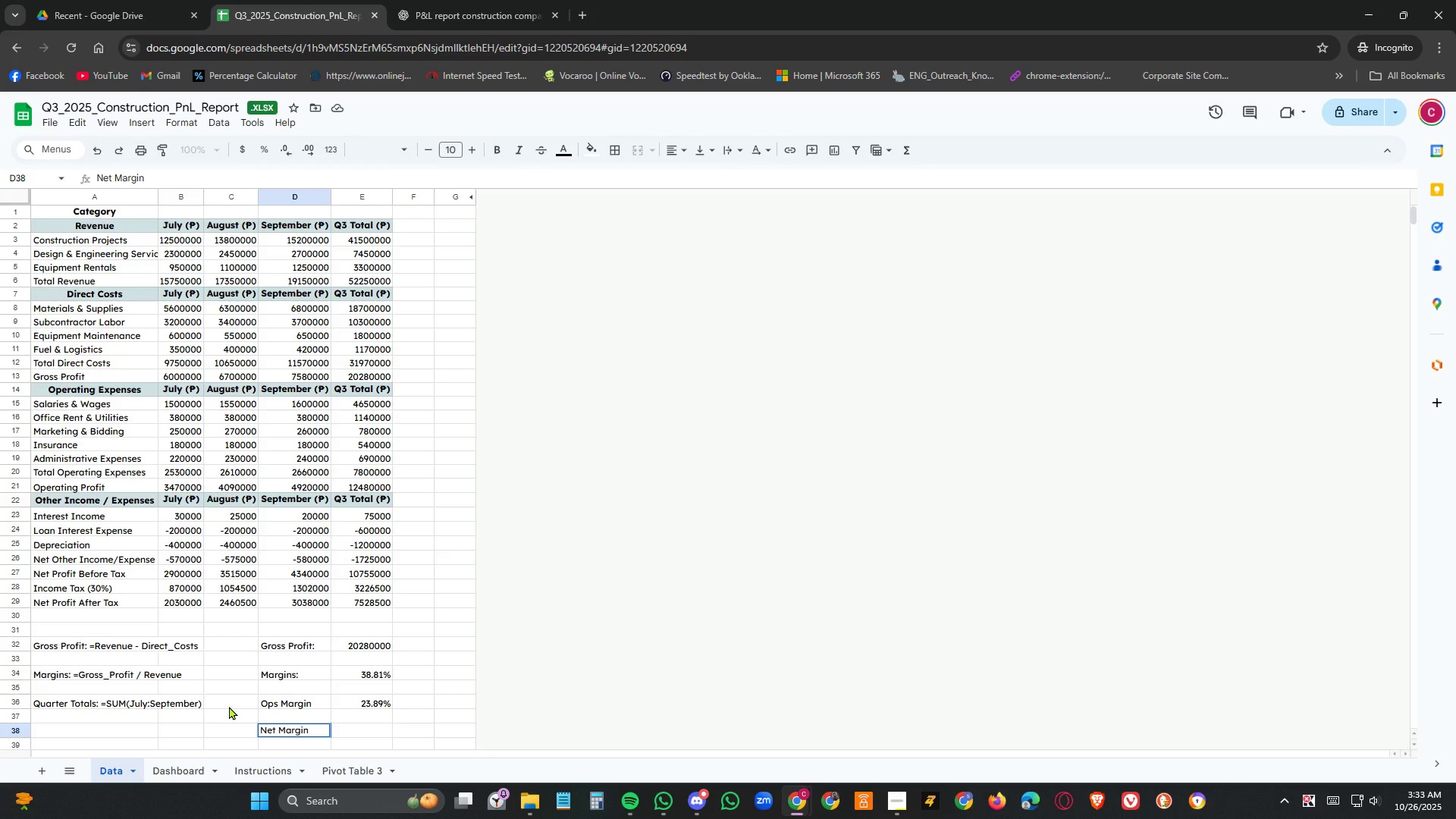 
left_click([366, 736])
 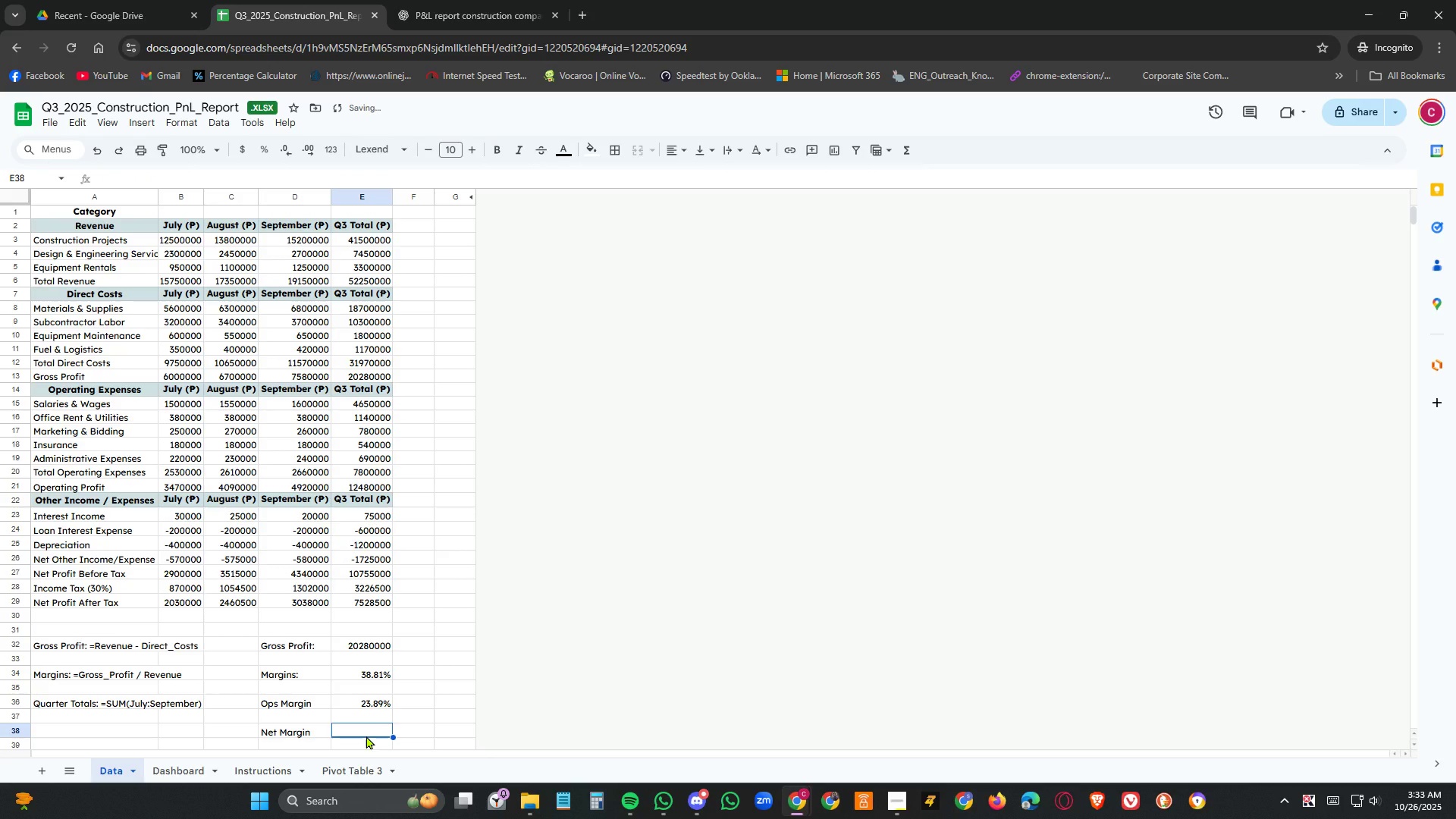 
key(Equal)
 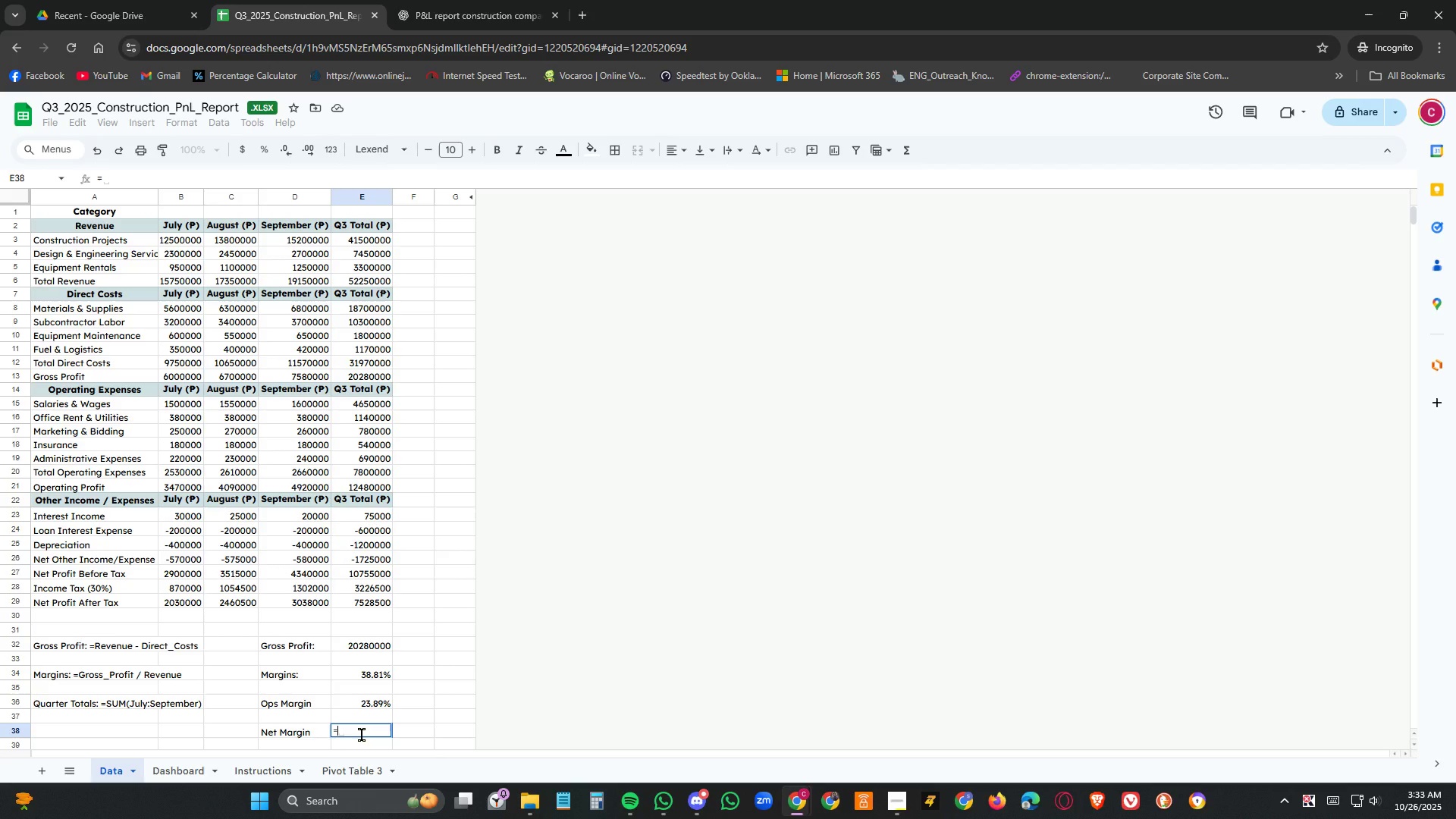 
wait(10.58)
 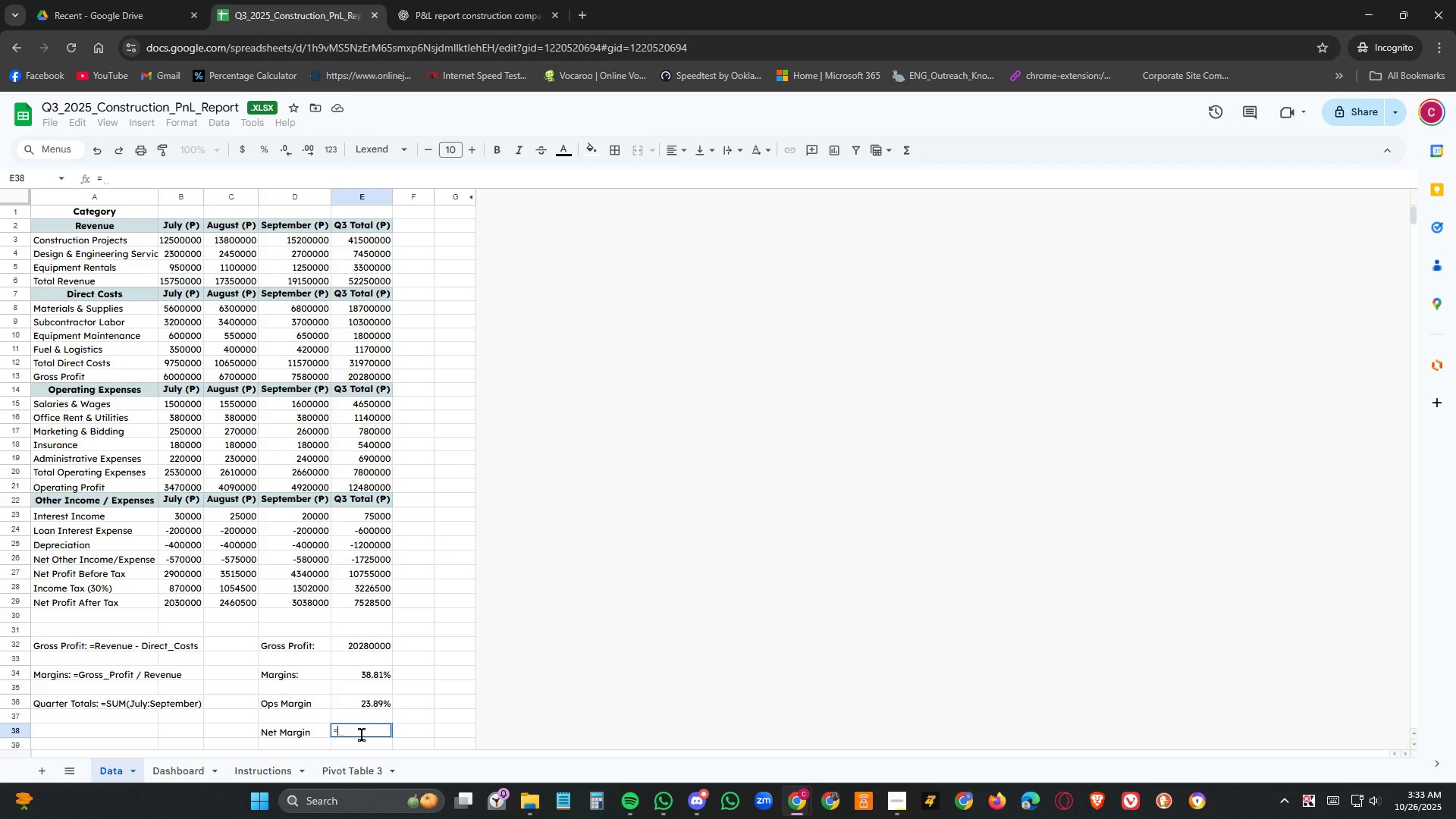 
left_click([367, 574])
 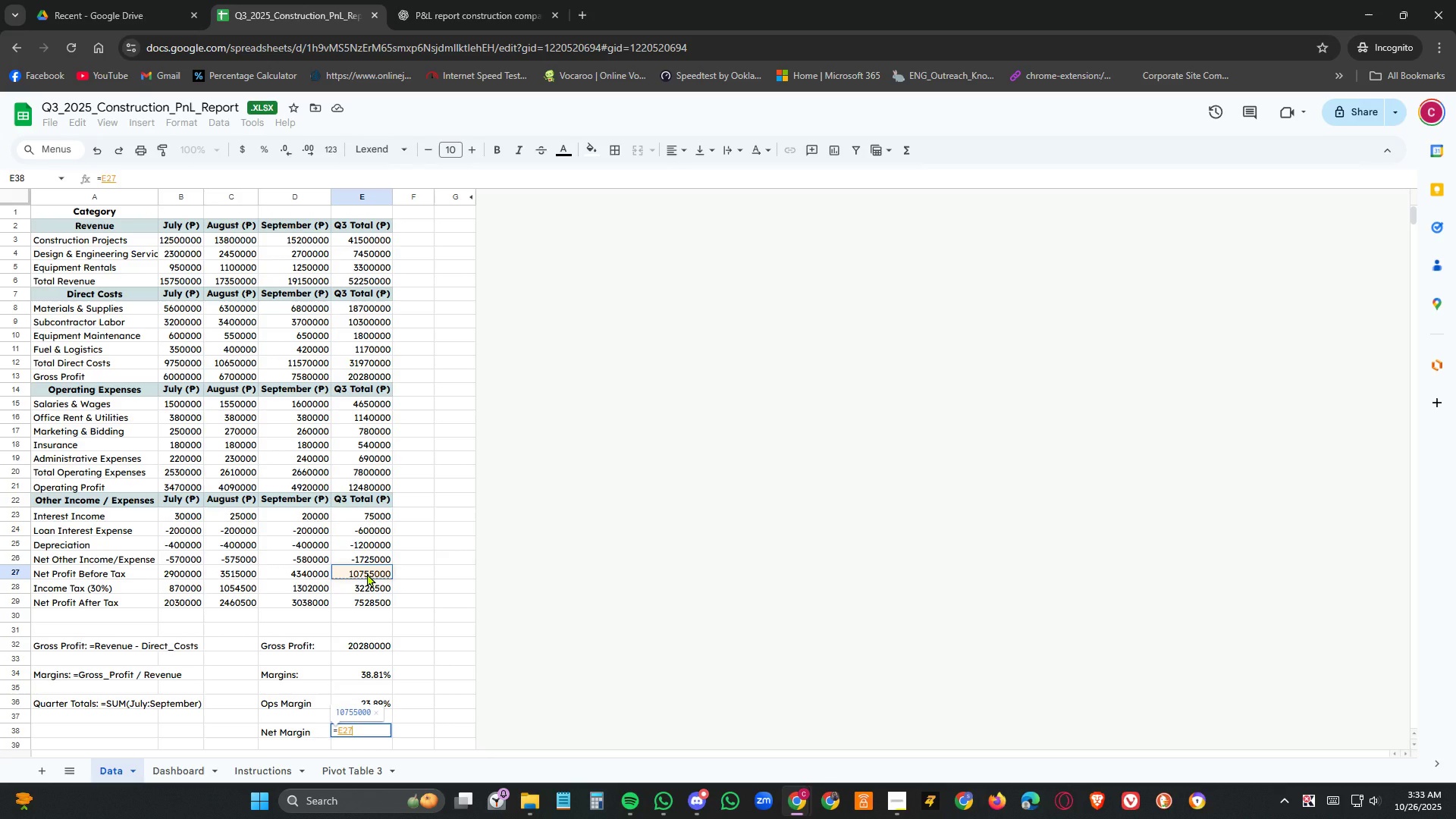 
key(NumpadDivide)
 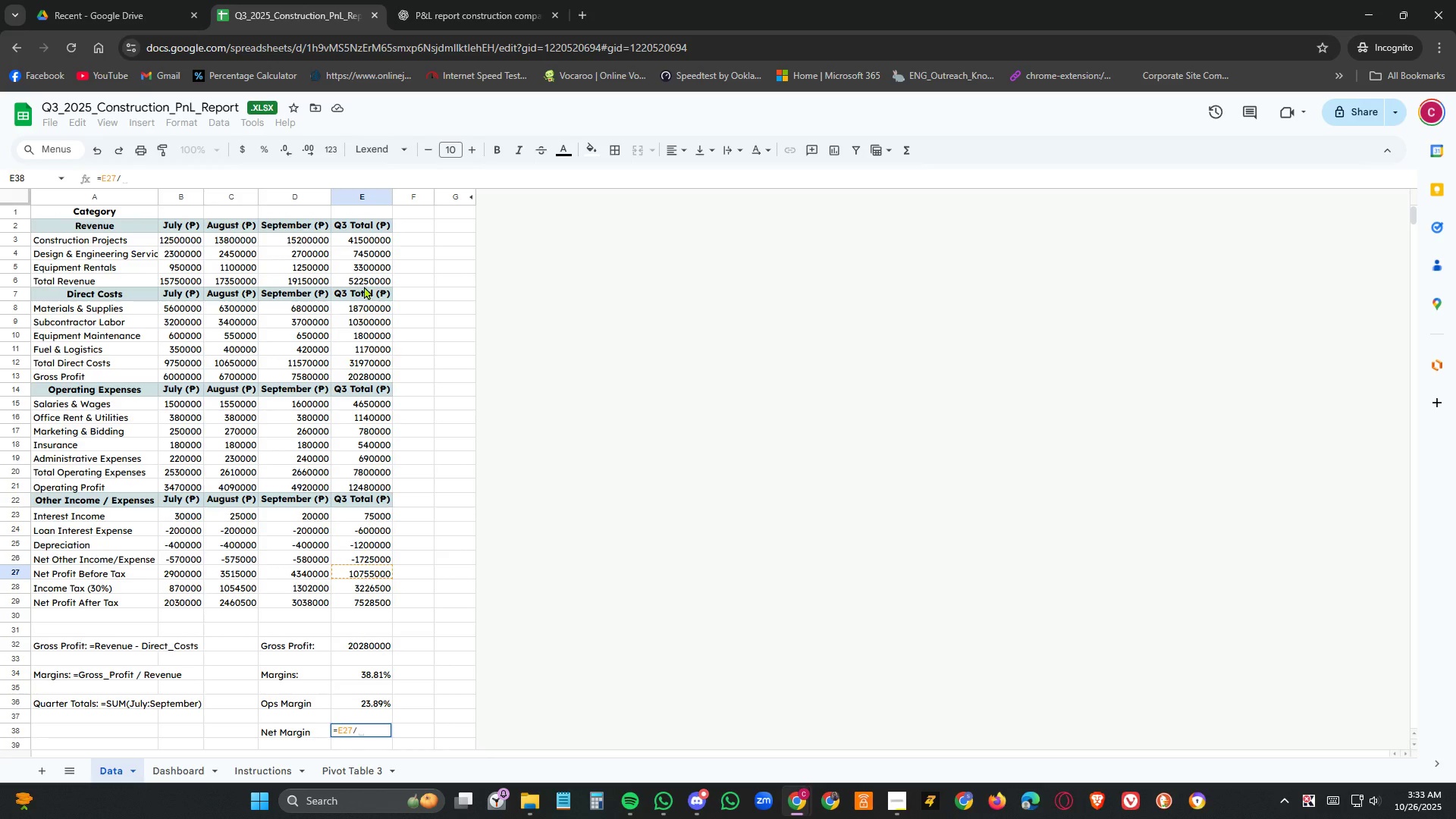 
left_click([367, 281])
 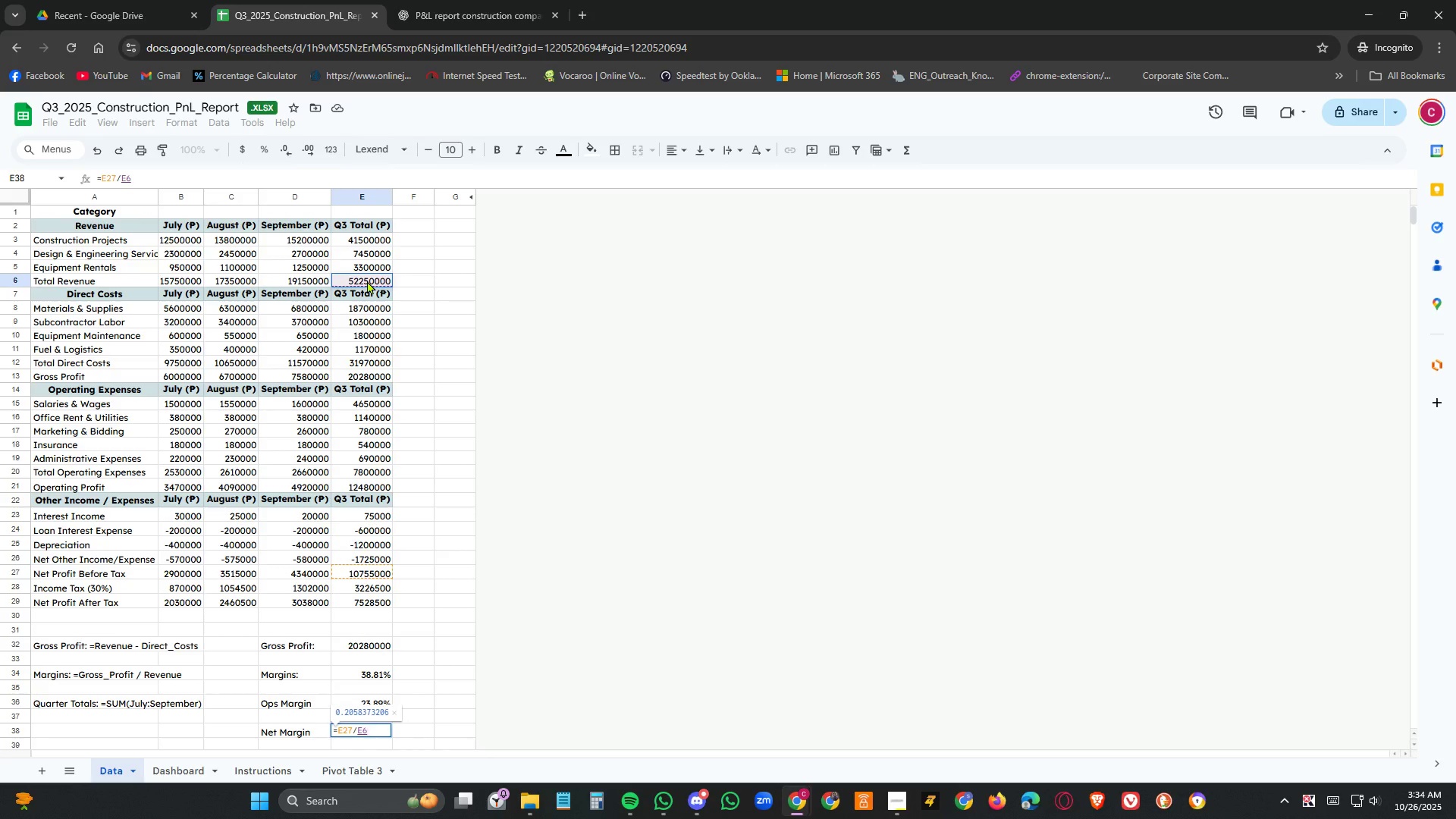 
key(NumpadEnter)
 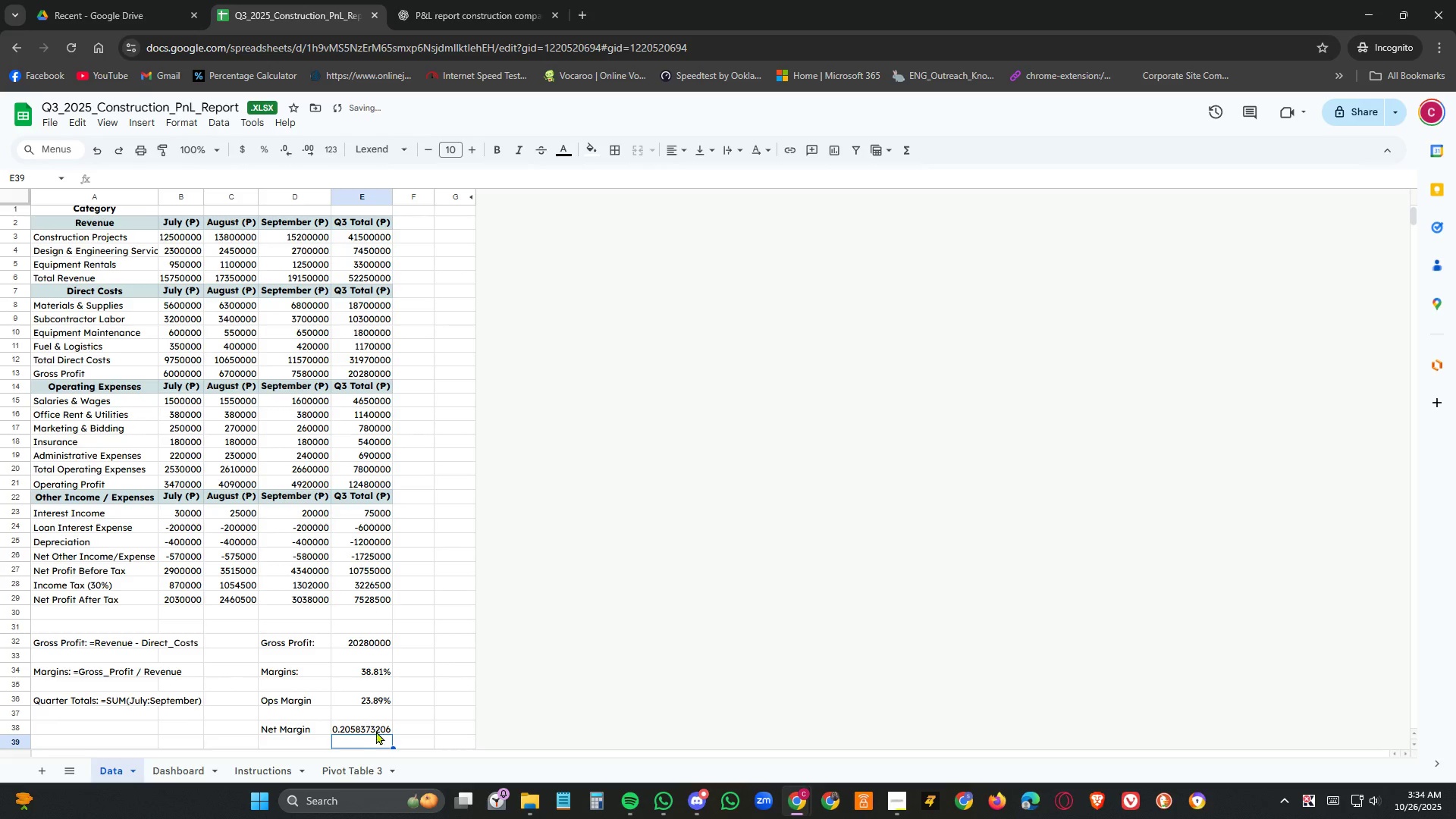 
left_click([375, 729])
 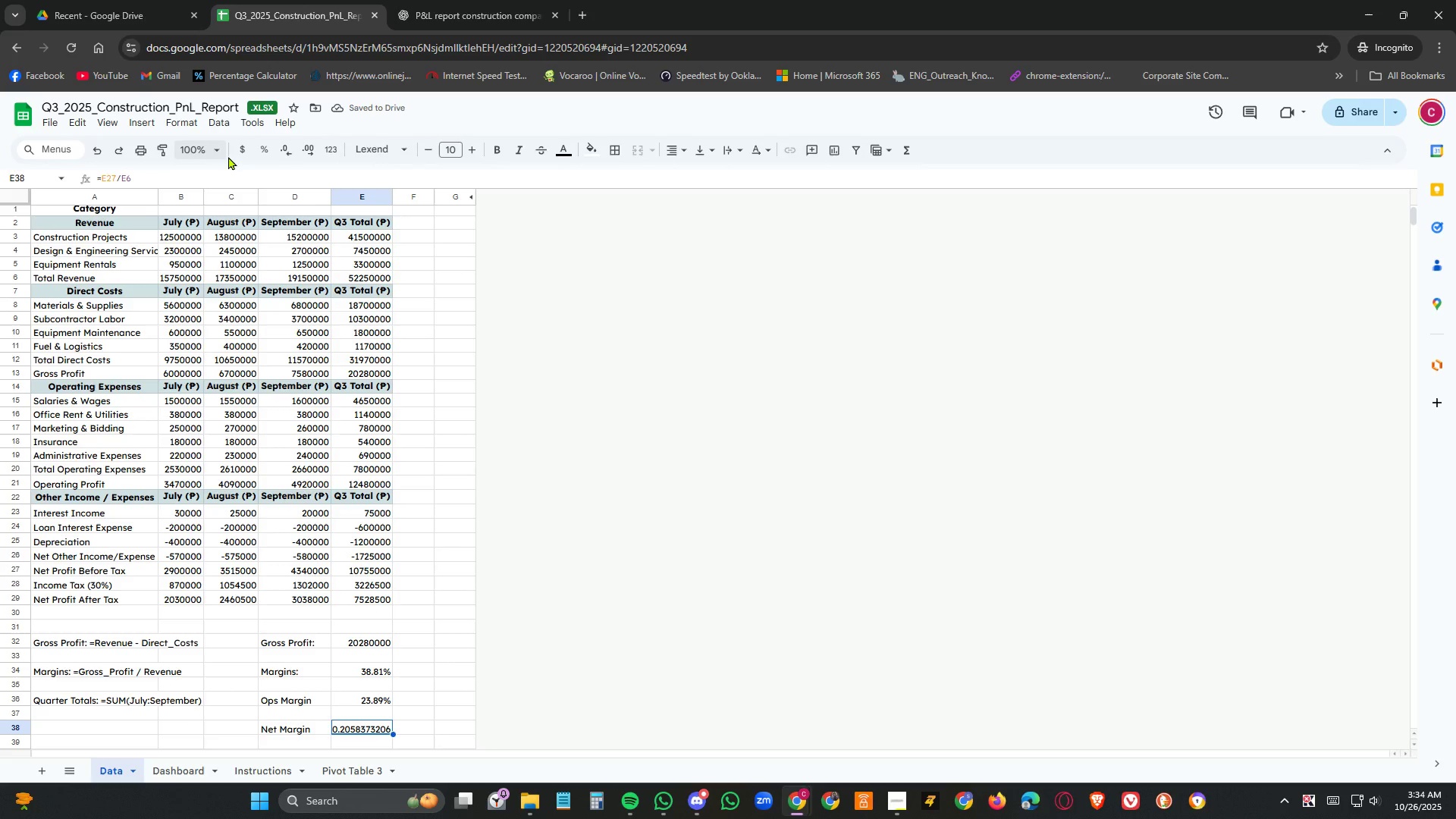 
left_click([265, 154])
 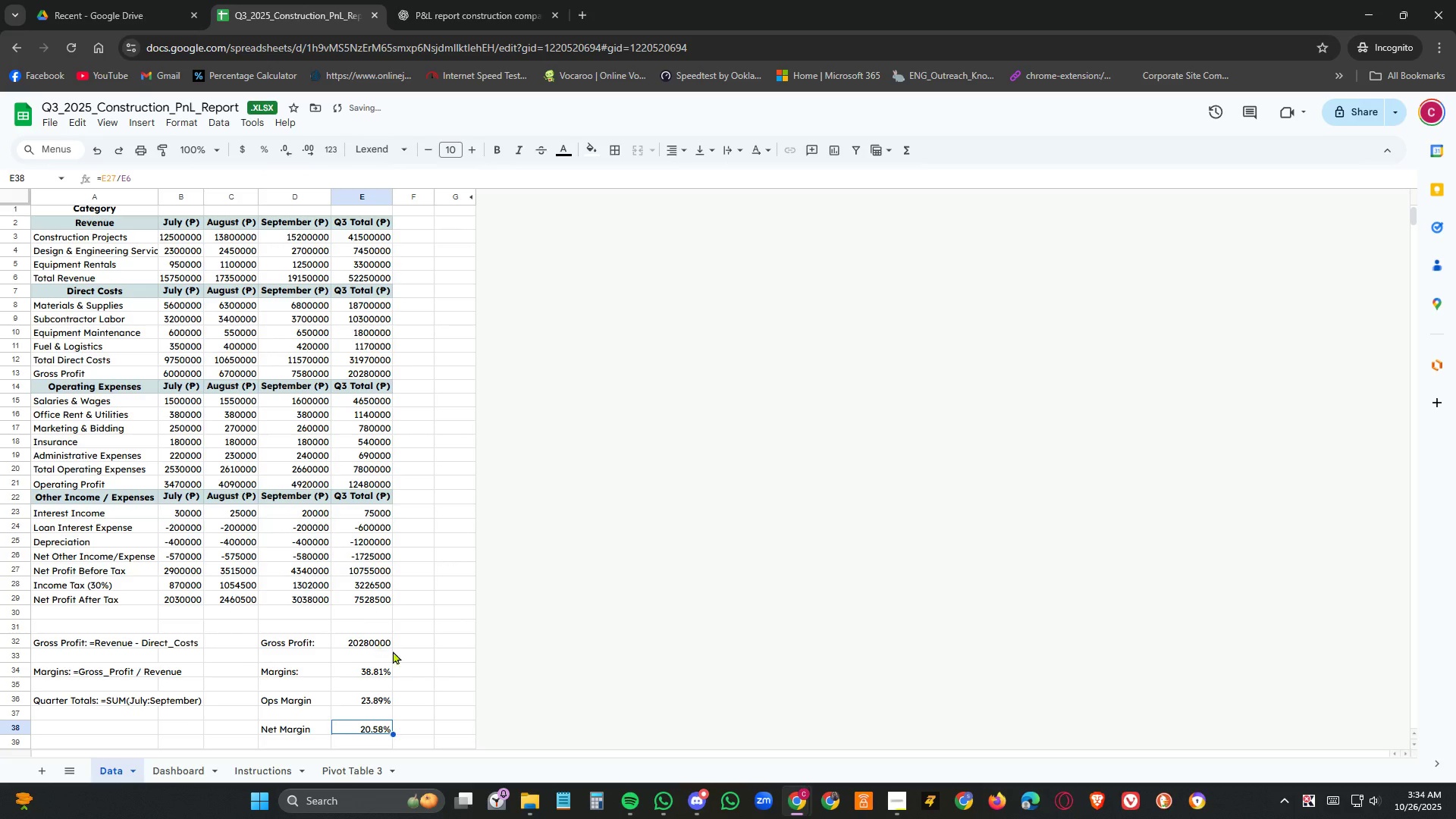 
left_click([457, 674])
 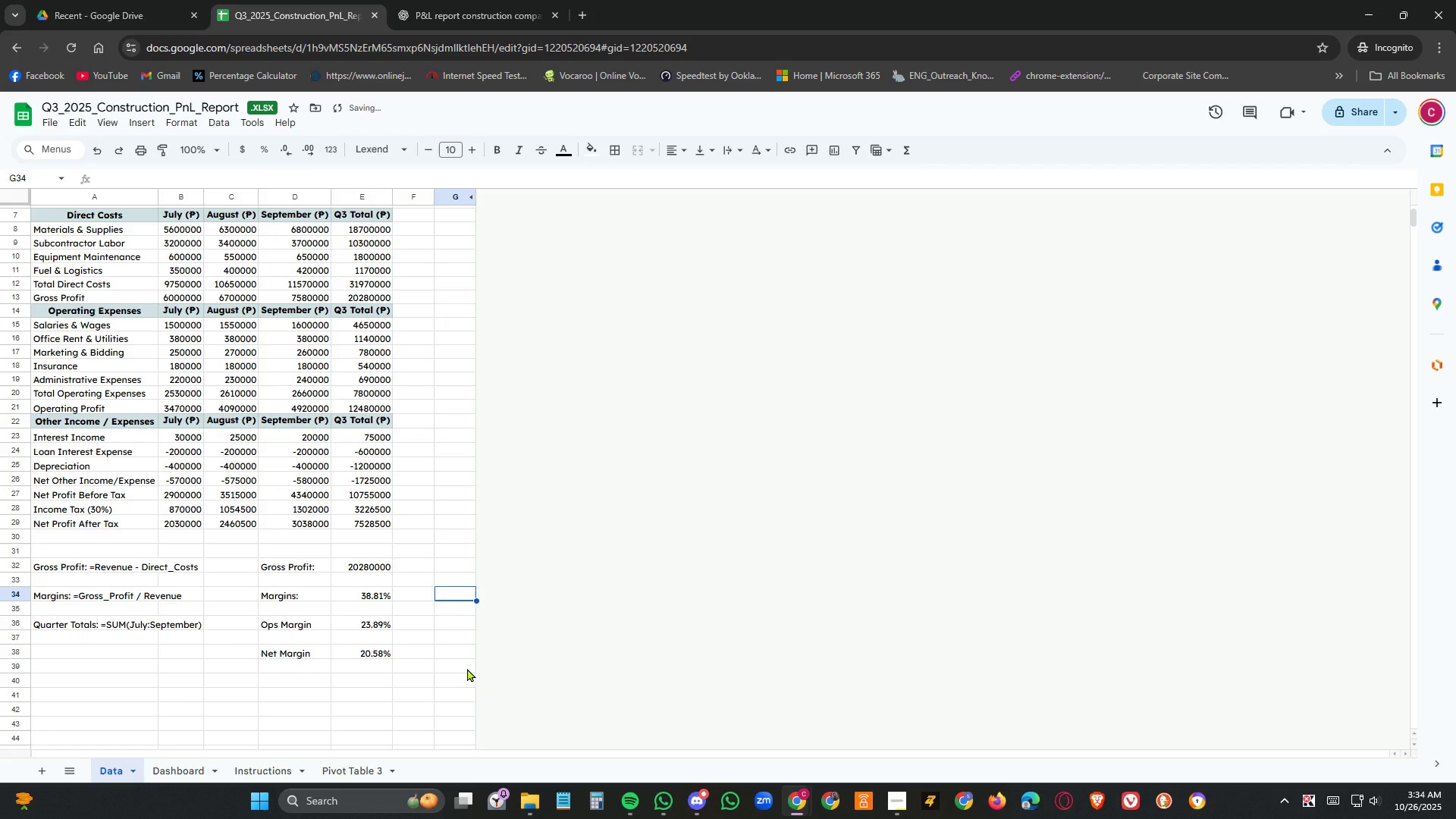 
scroll: coordinate [467, 668], scroll_direction: down, amount: 1.0
 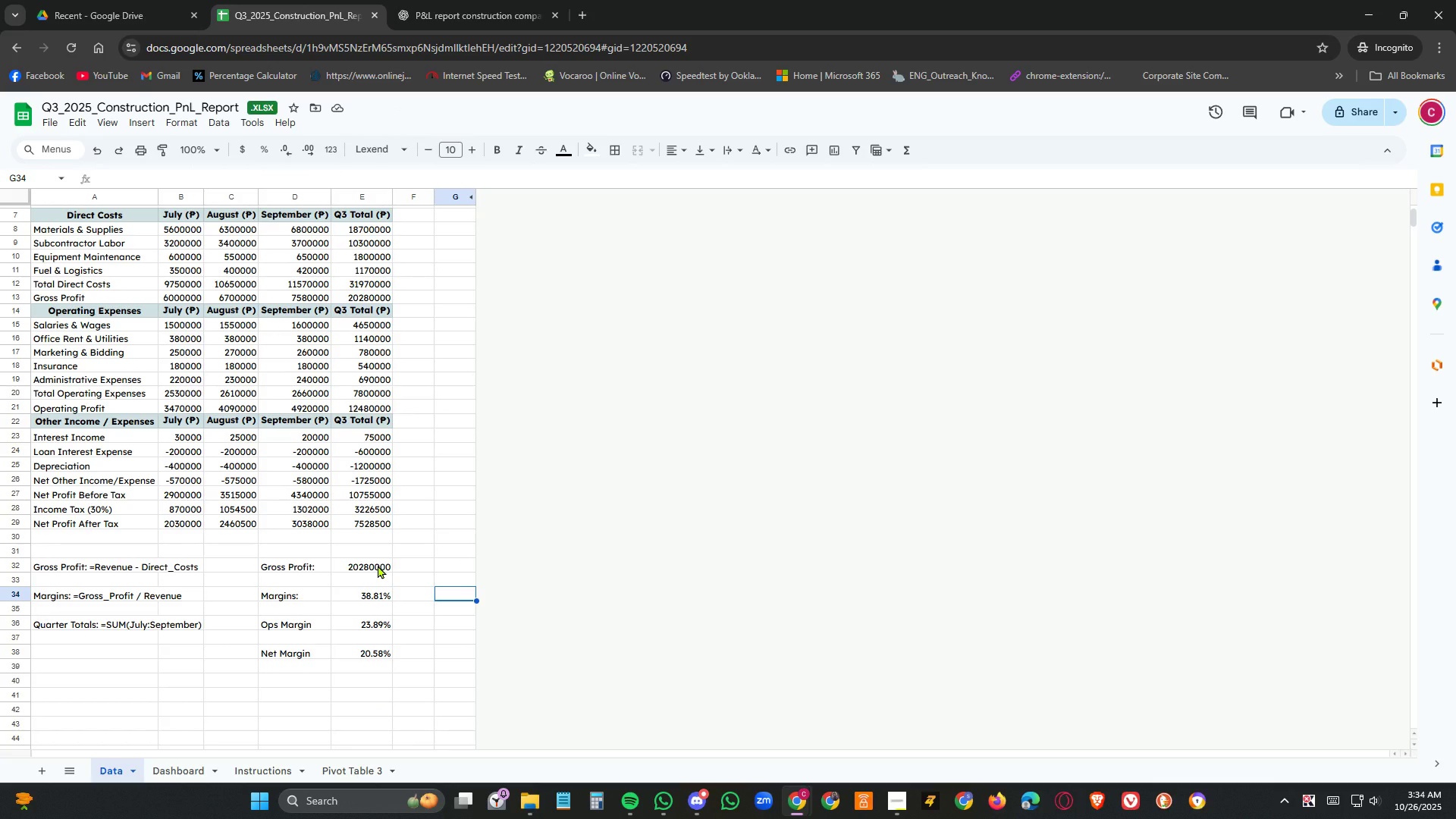 
wait(7.29)
 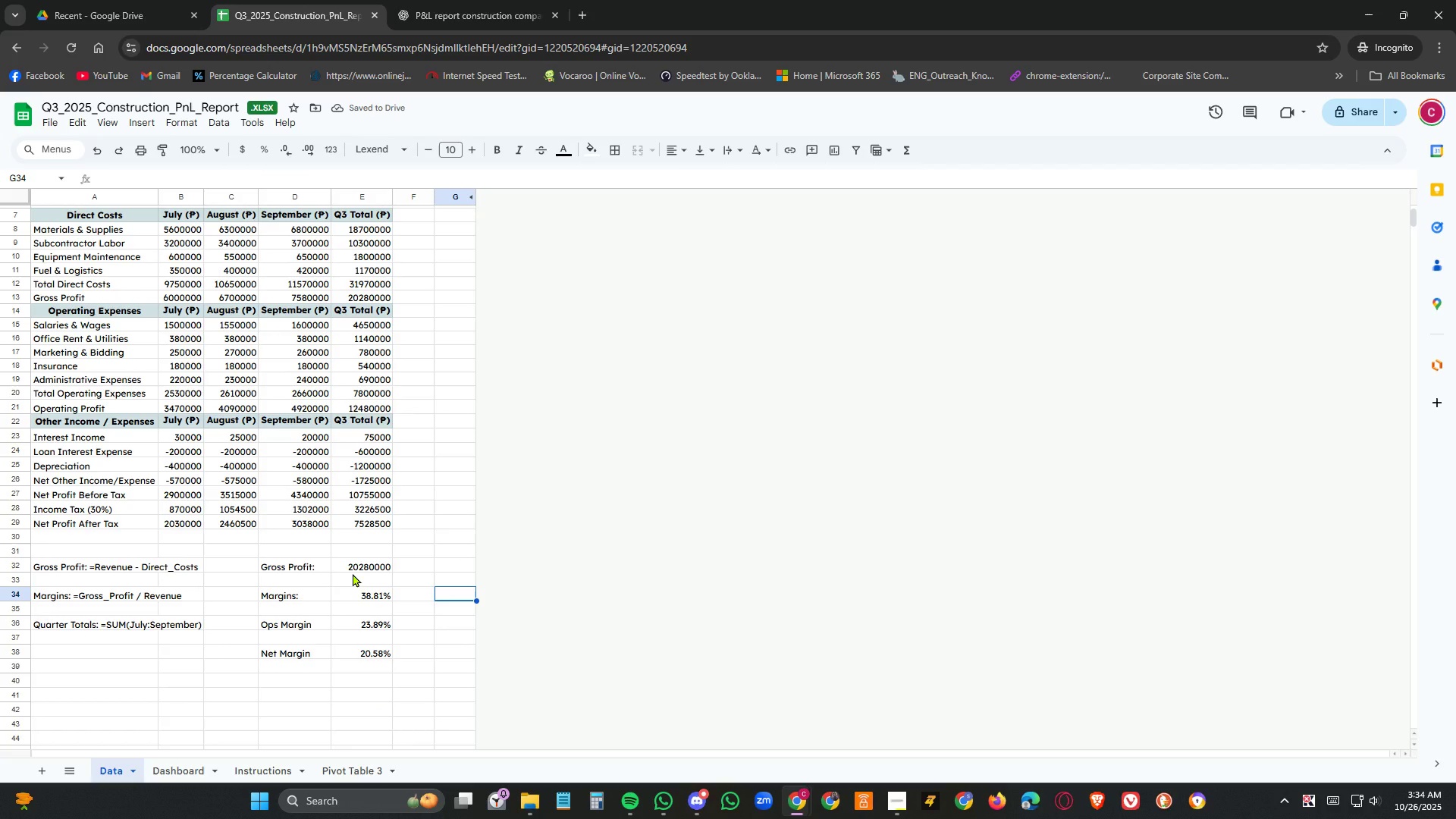 
left_click([367, 595])
 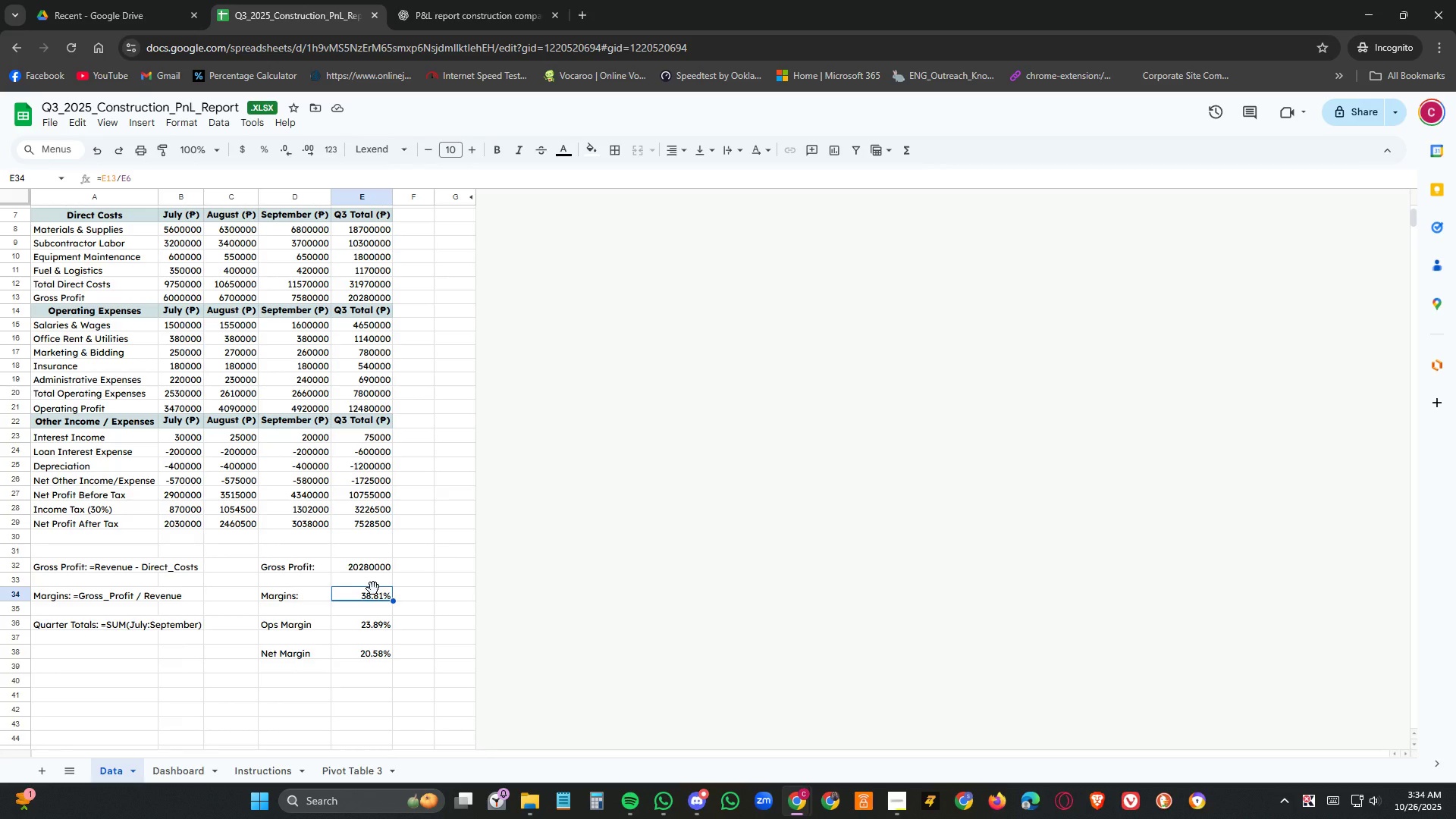 
wait(12.34)
 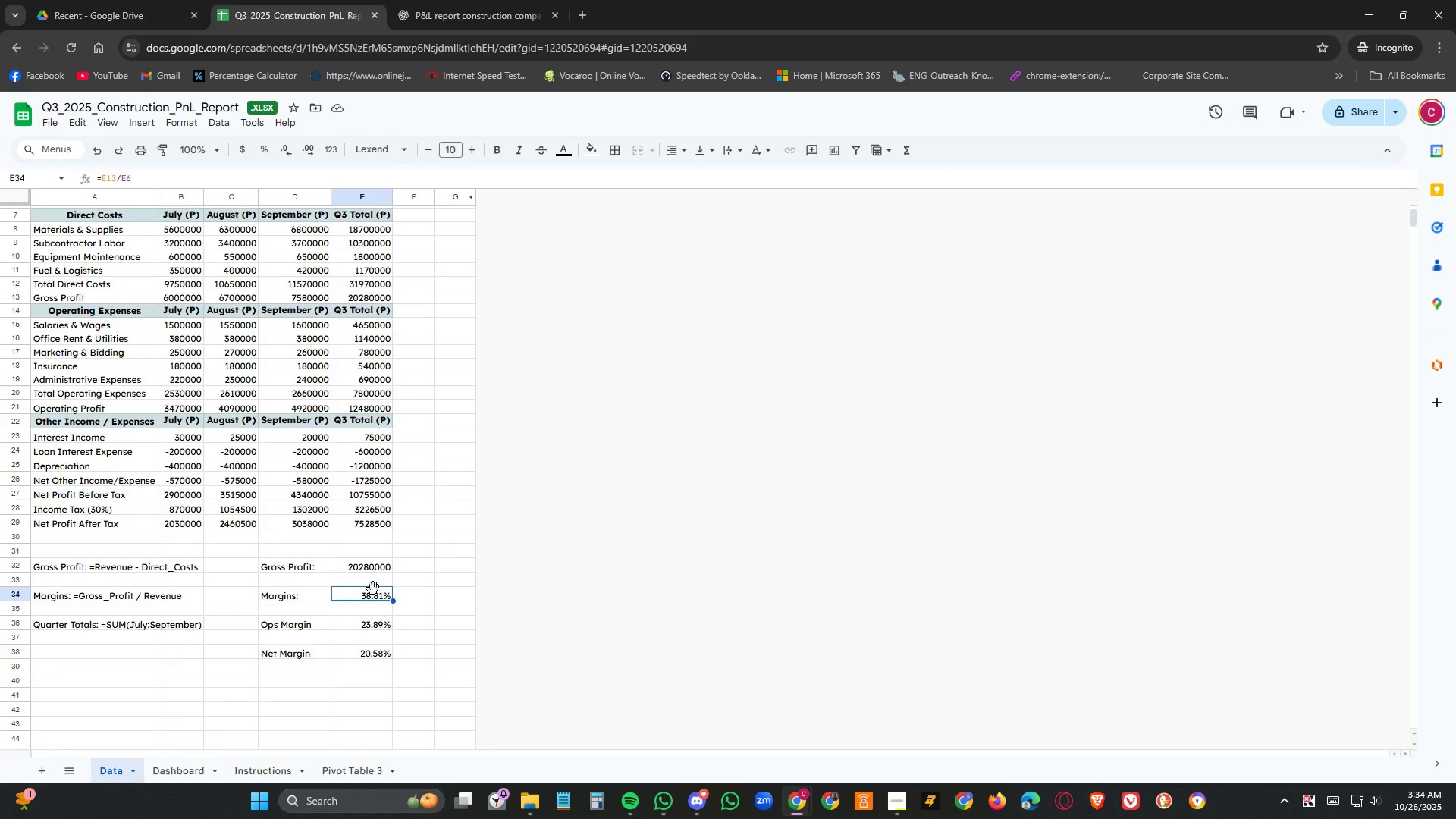 
scroll: coordinate [373, 588], scroll_direction: up, amount: 2.0
 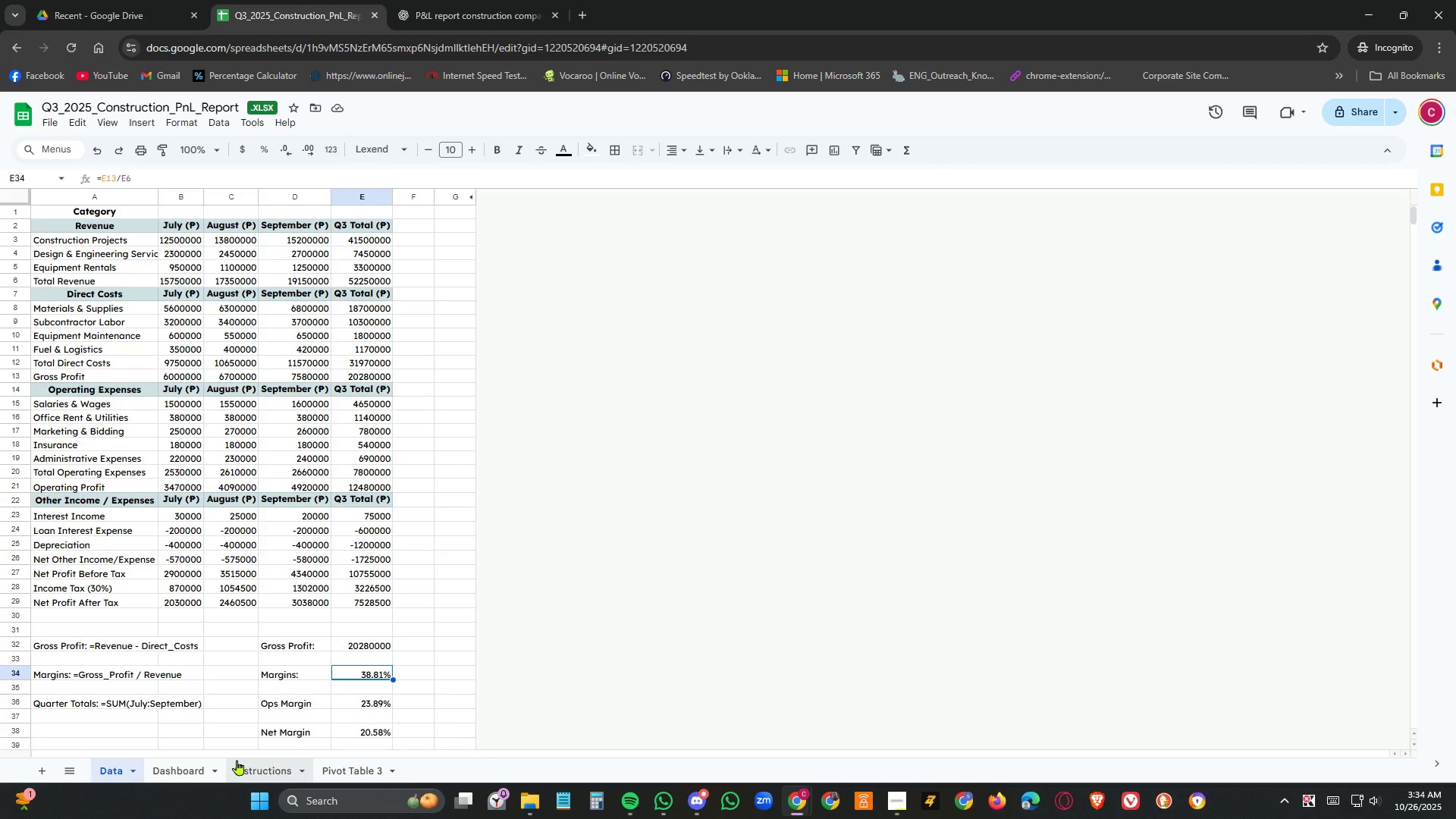 
wait(7.16)
 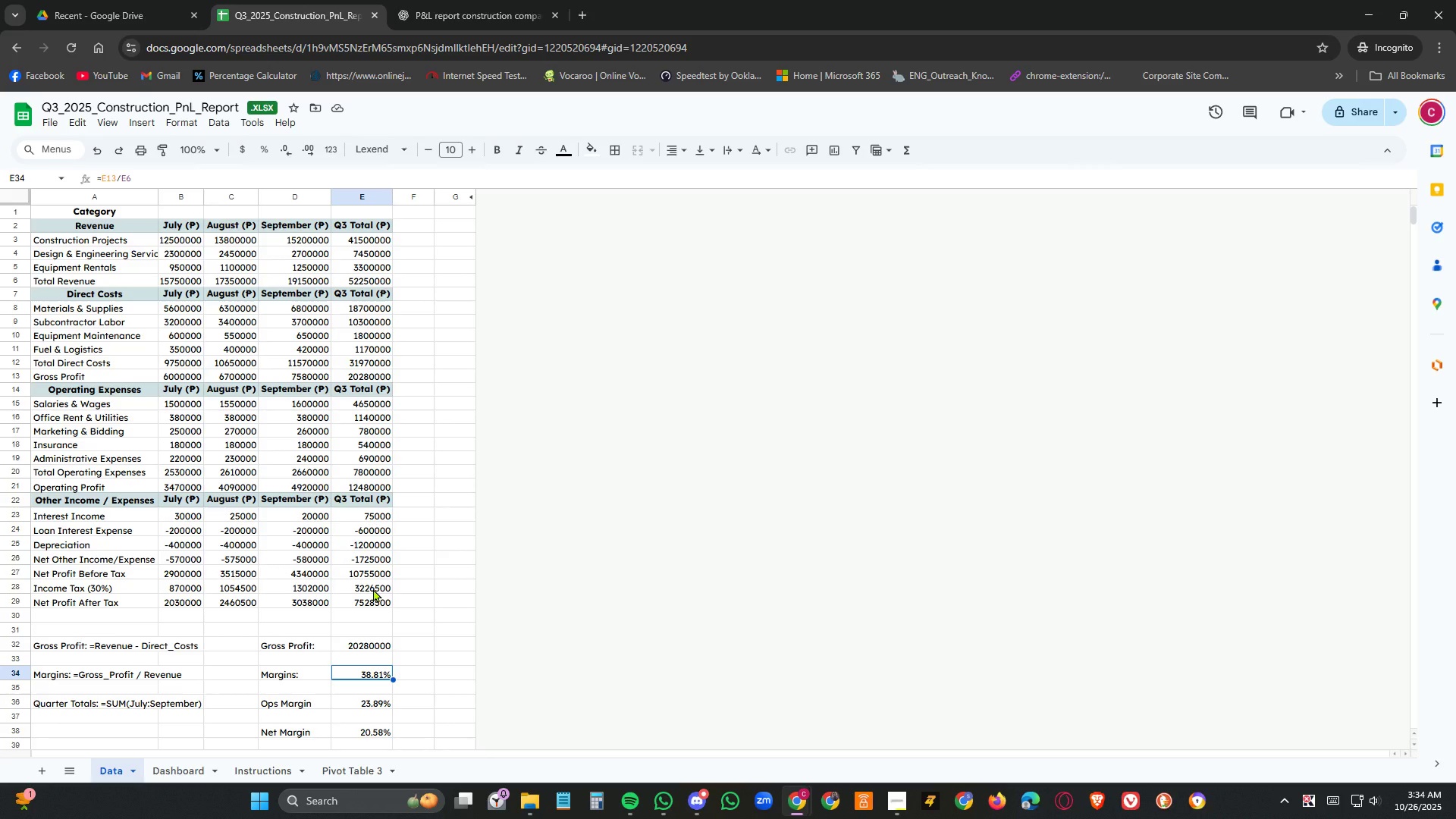 
double_click([299, 680])
 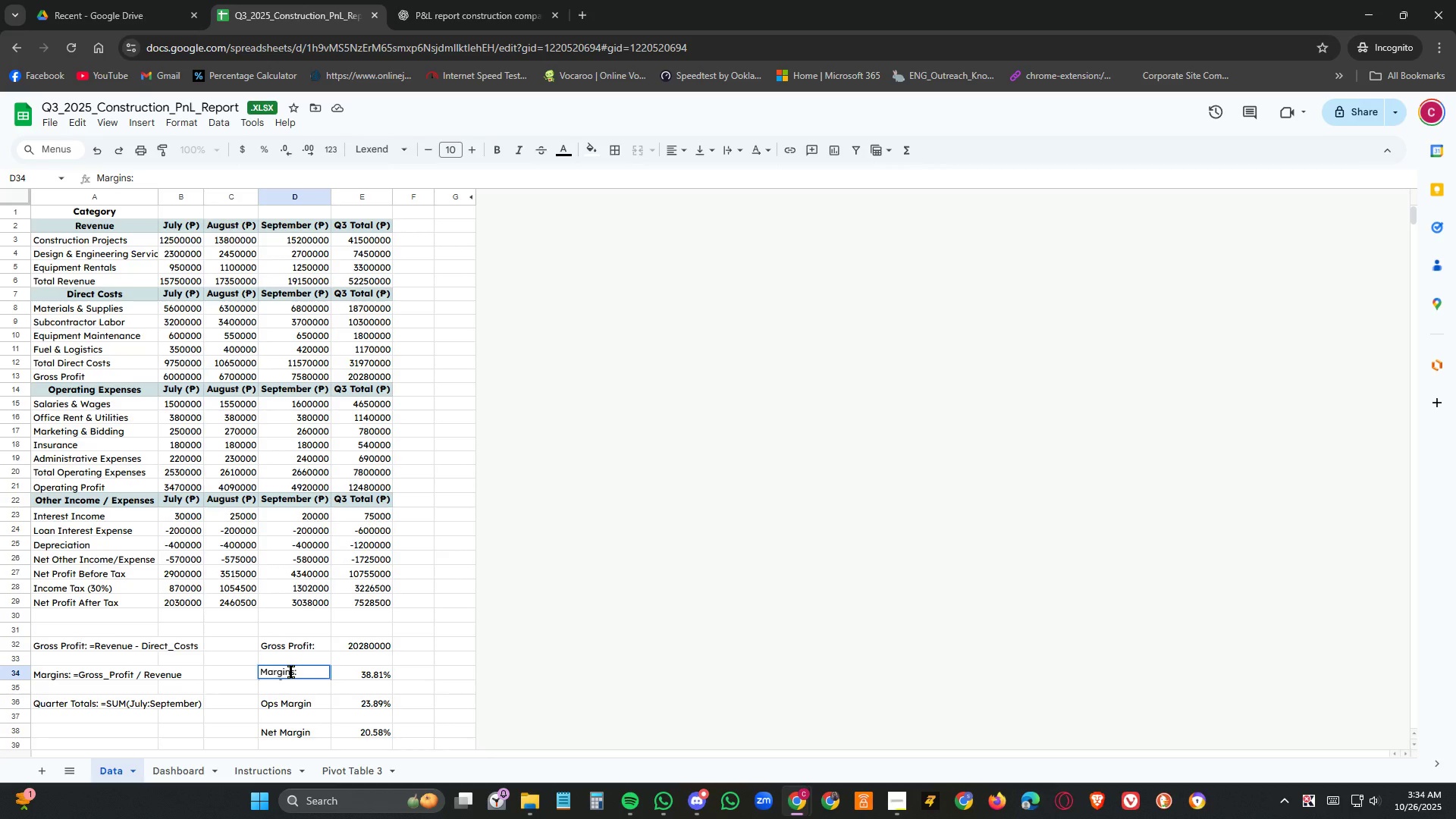 
left_click([291, 672])
 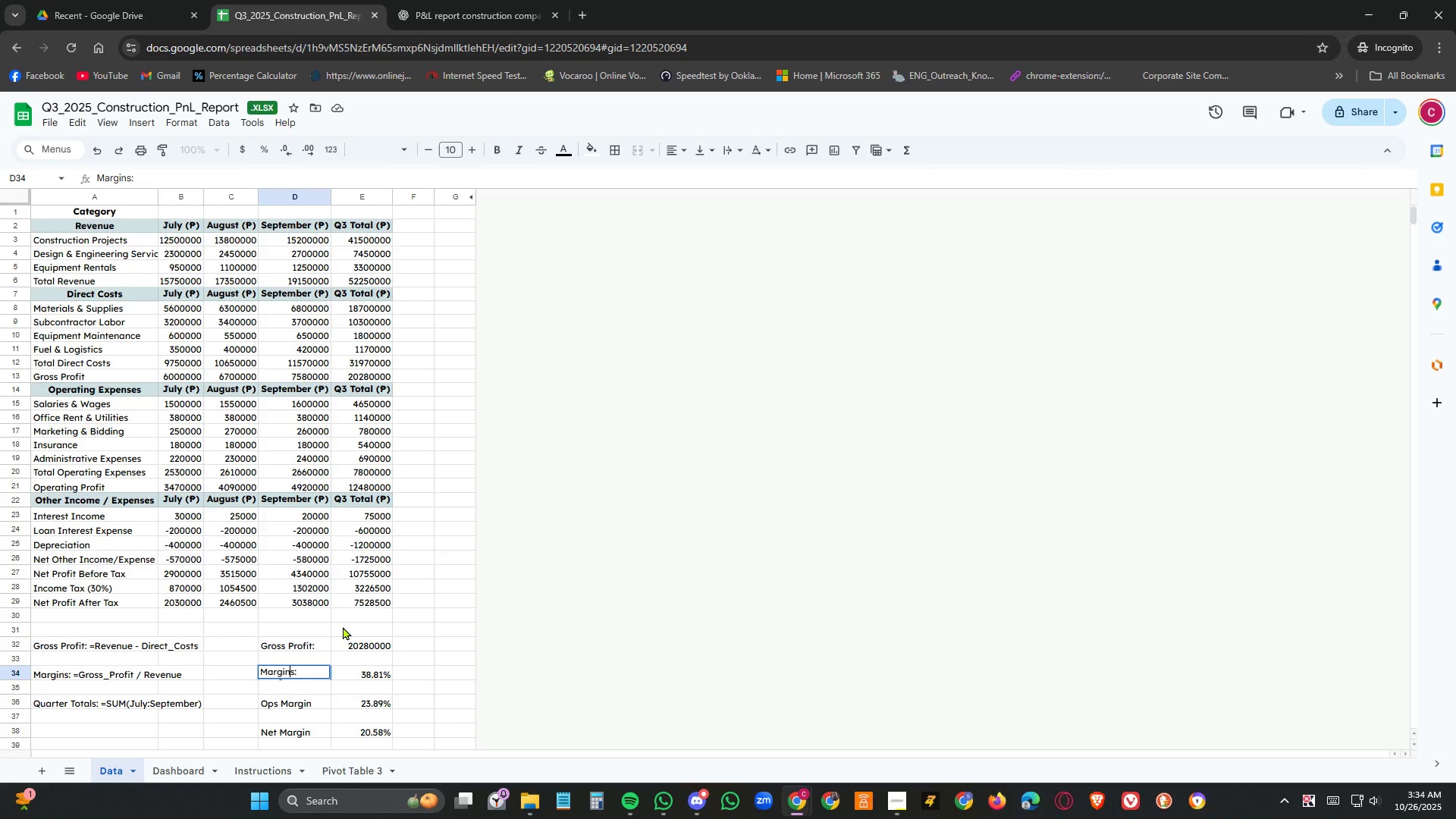 
key(Delete)
 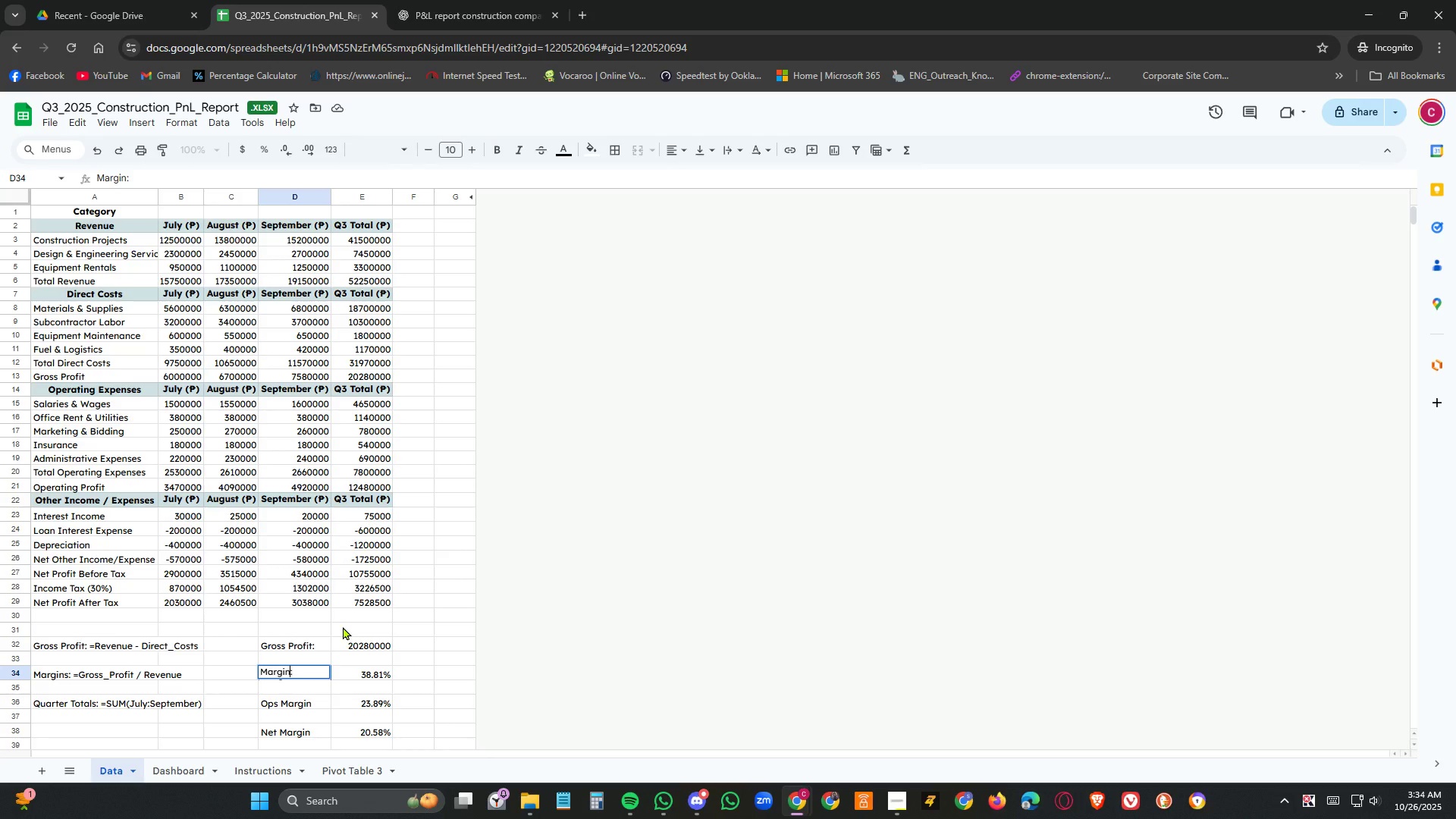 
key(Delete)
 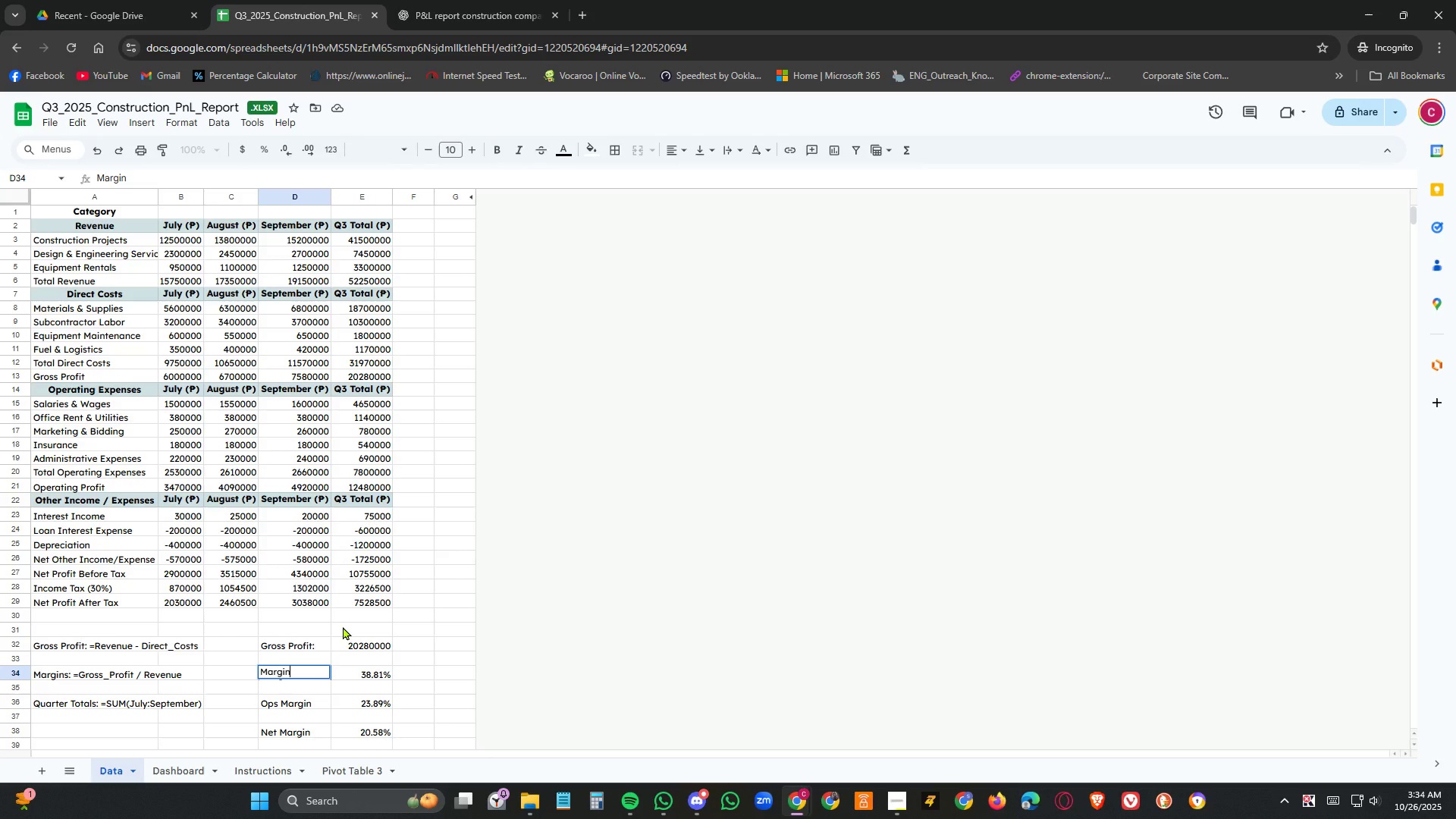 
key(NumpadEnter)
 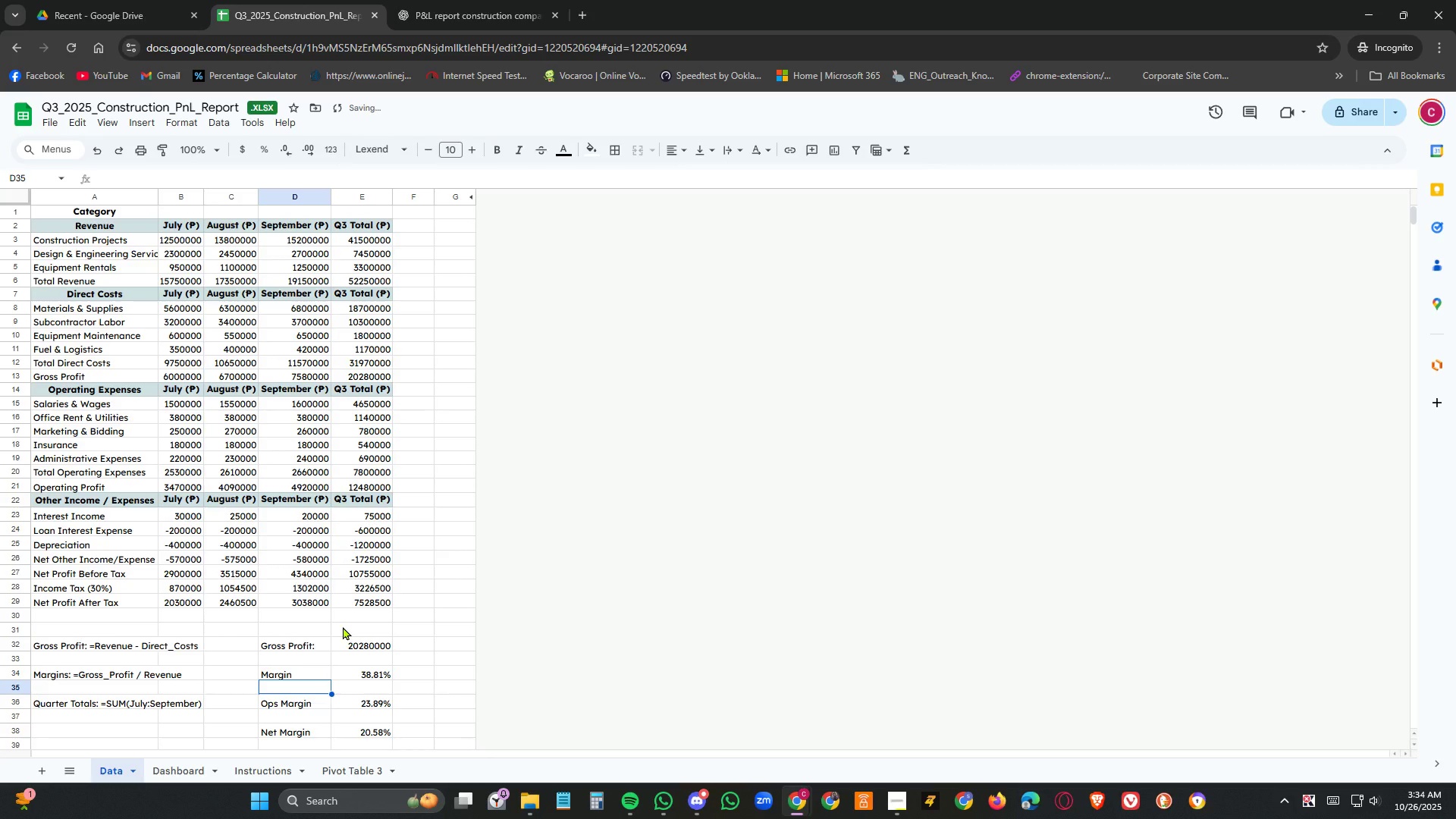 
key(ArrowUp)
 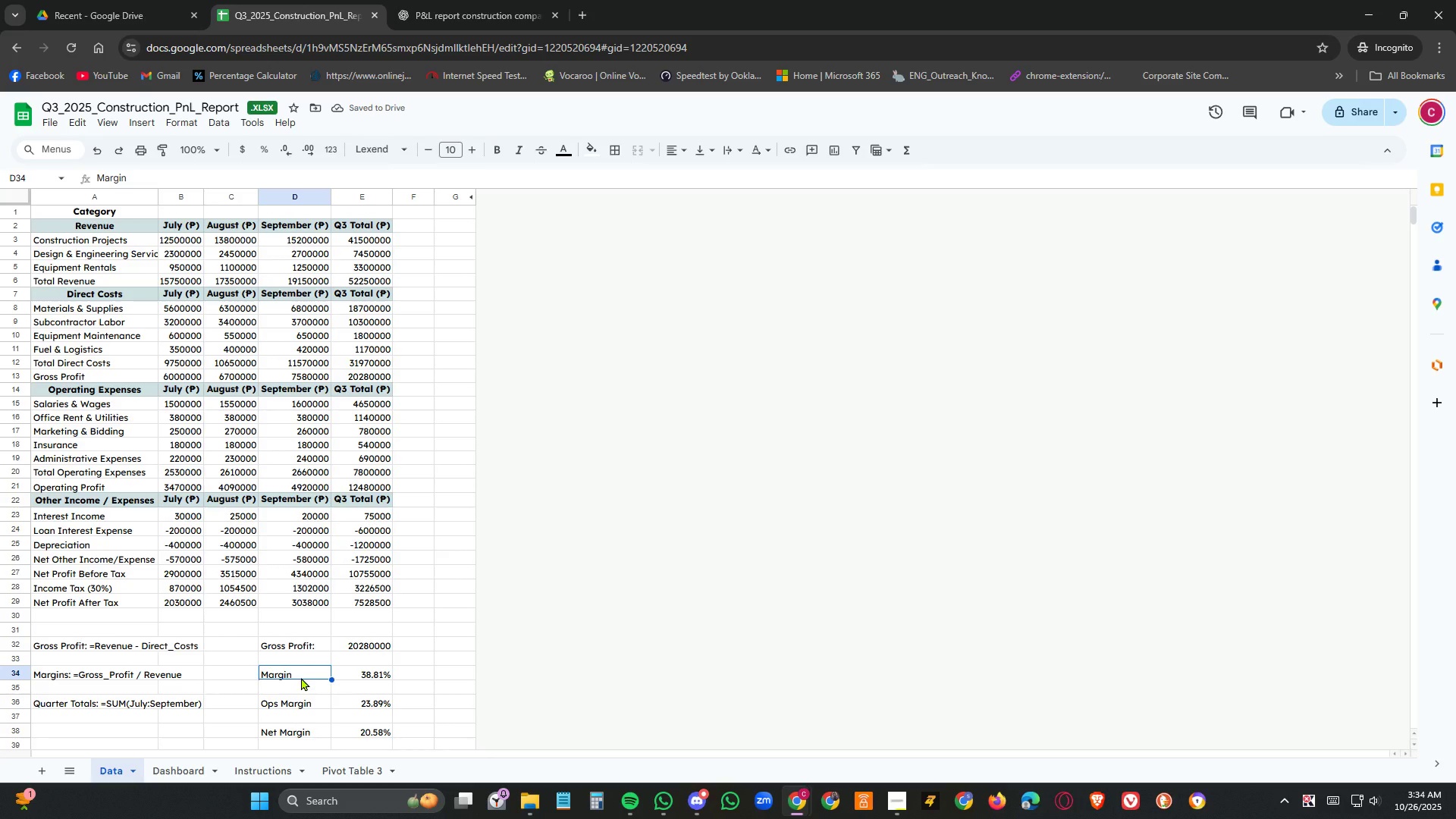 
double_click([301, 676])
 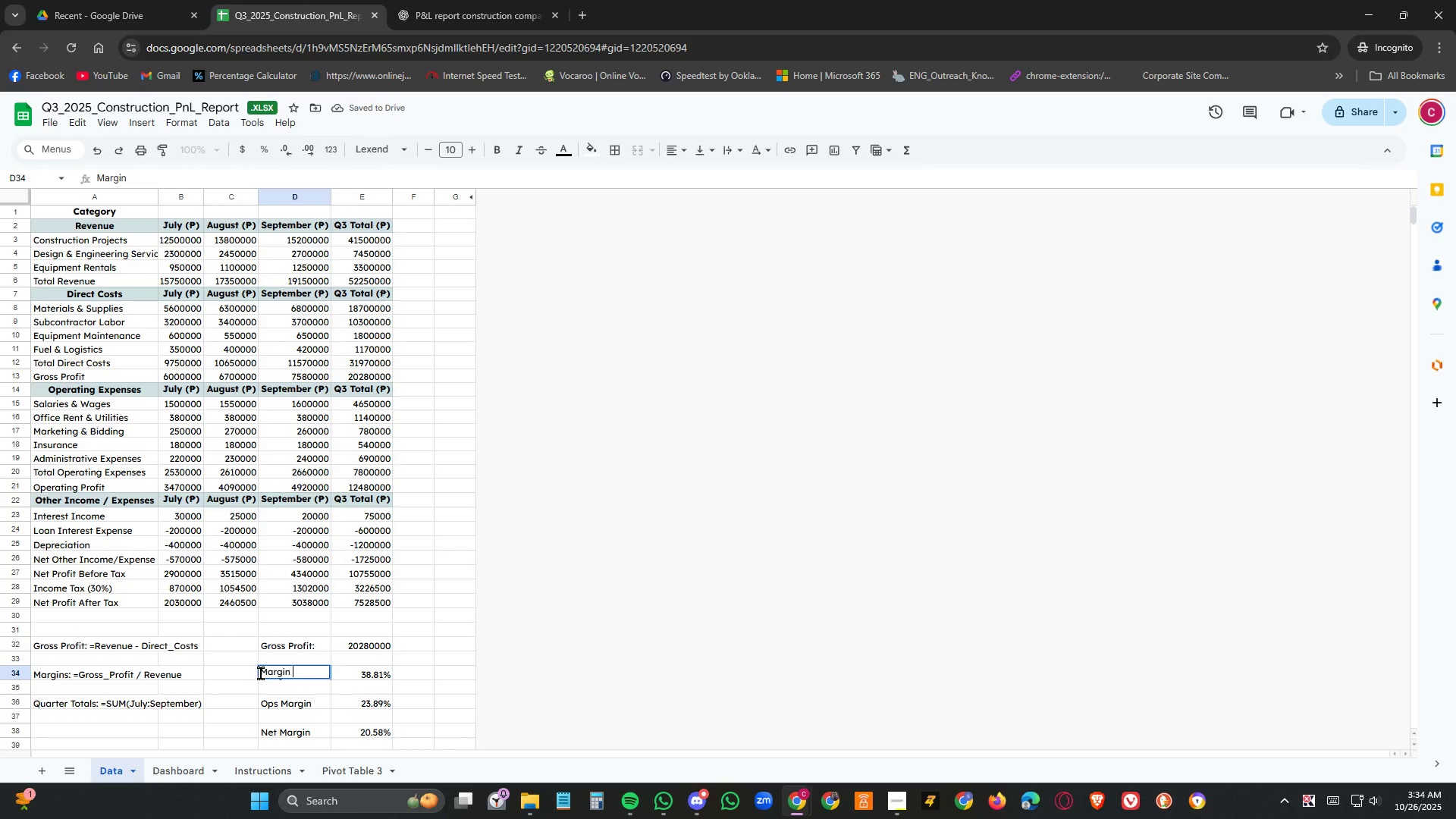 
left_click([261, 673])
 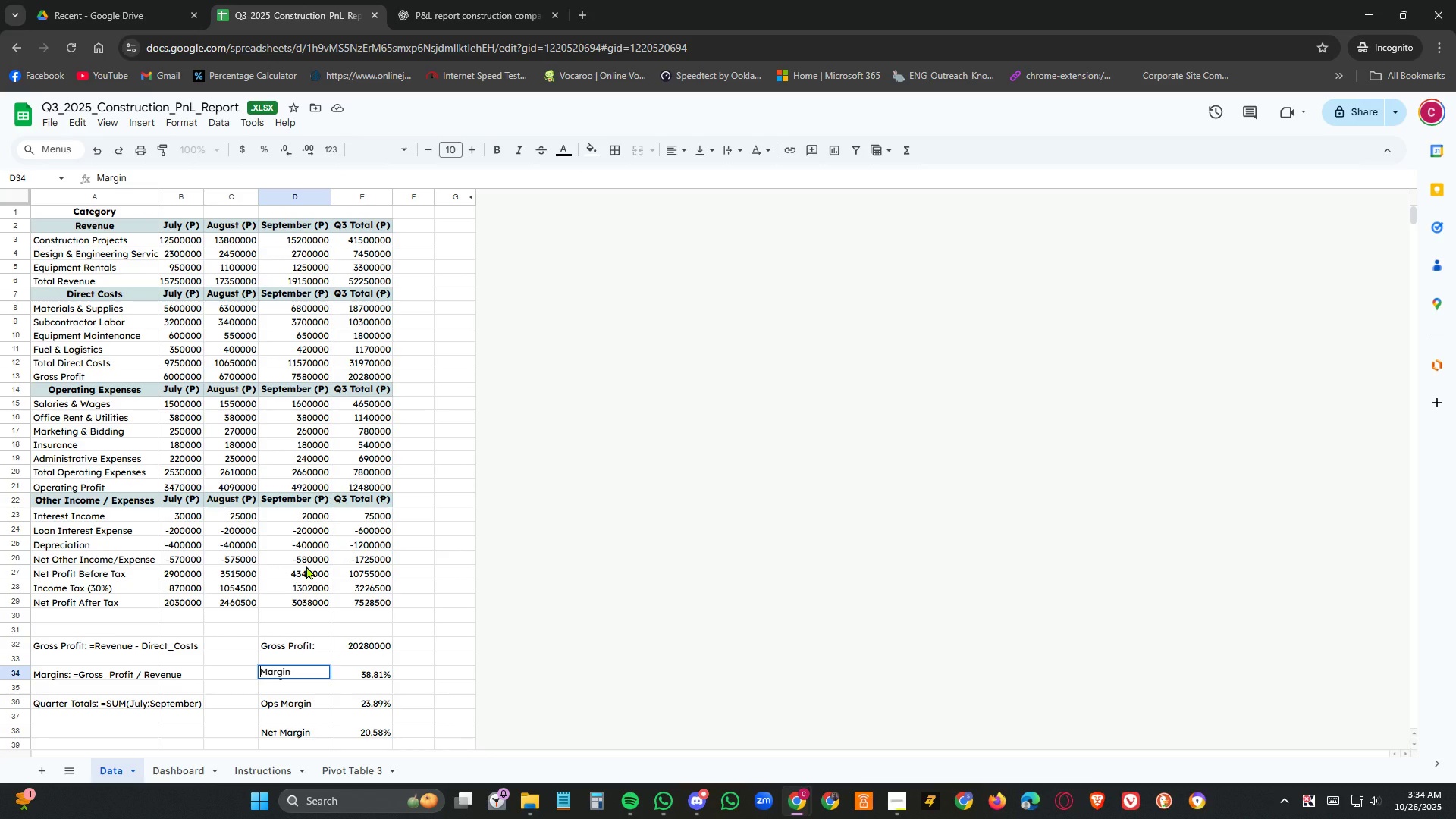 
type(Gross )
 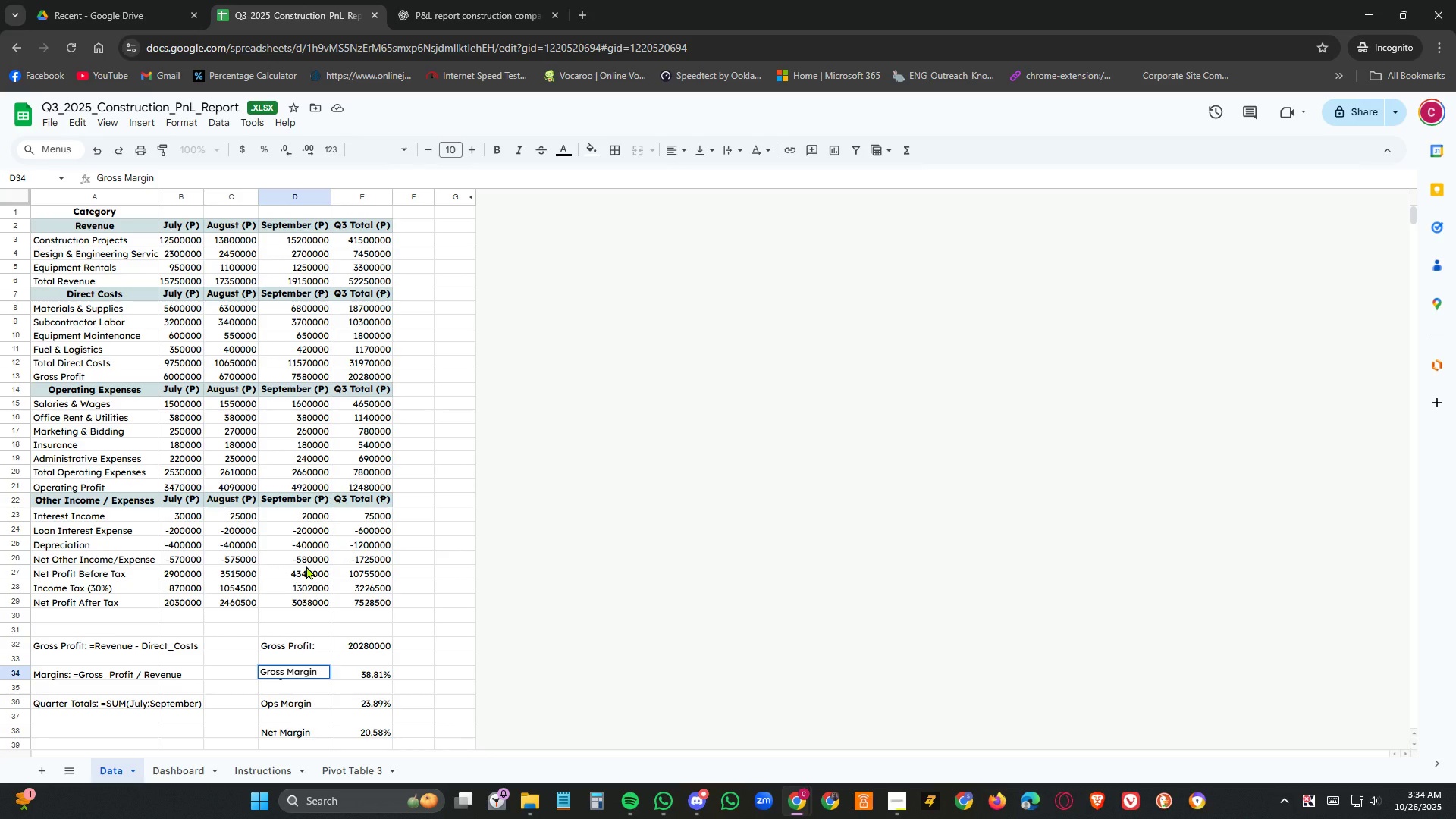 
key(Enter)
 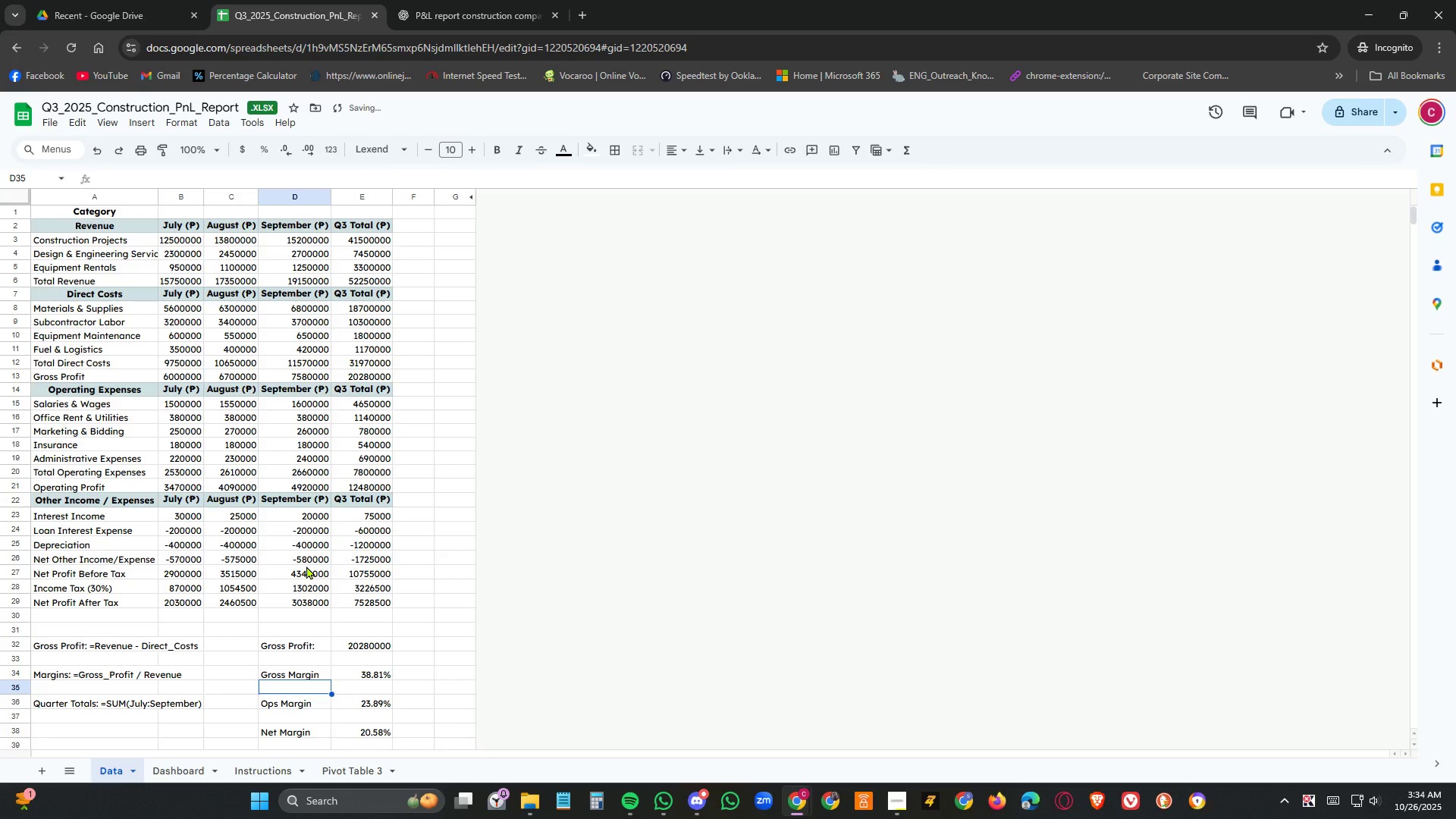 
key(Enter)
 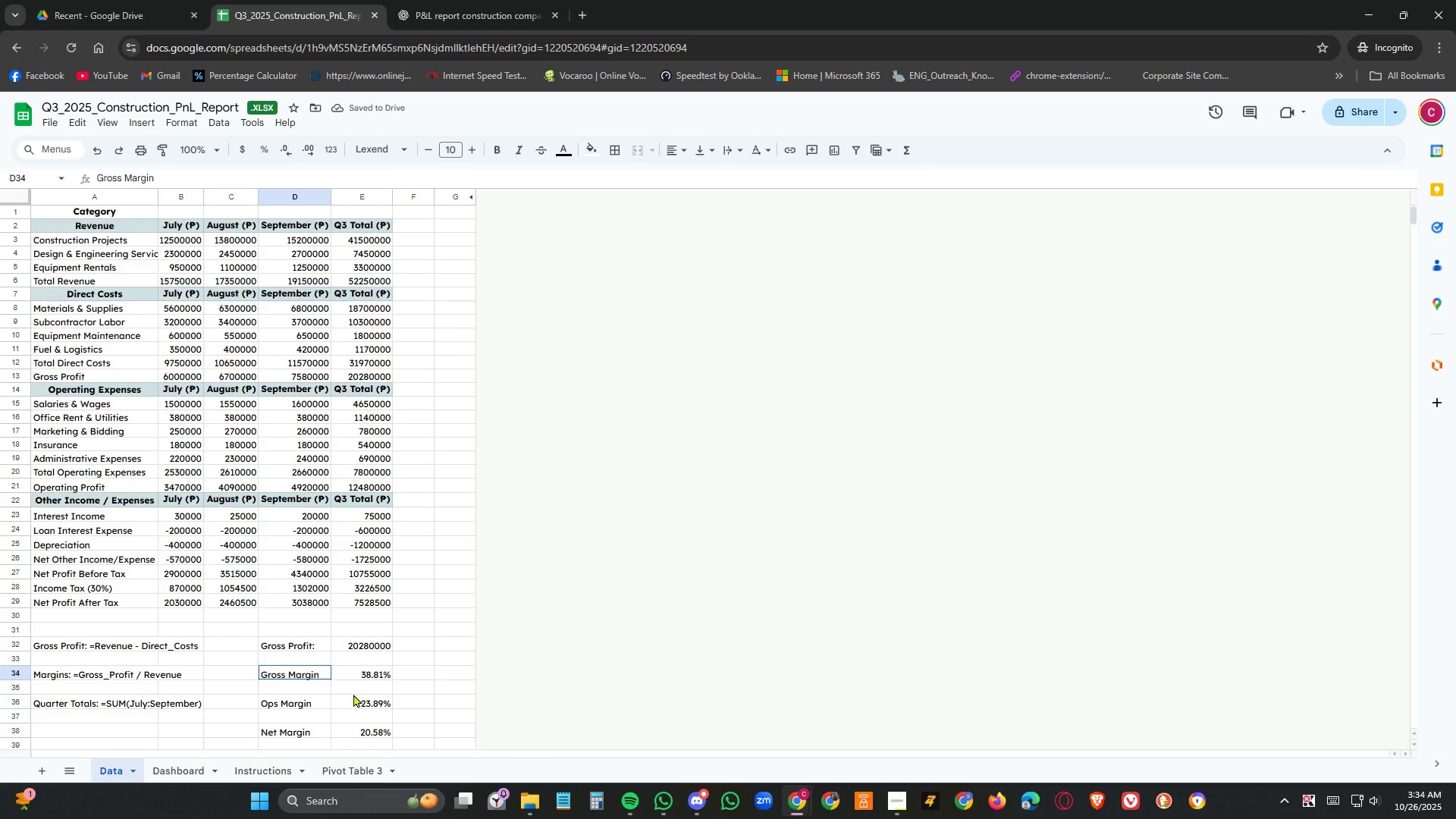 
key(Control+C)
 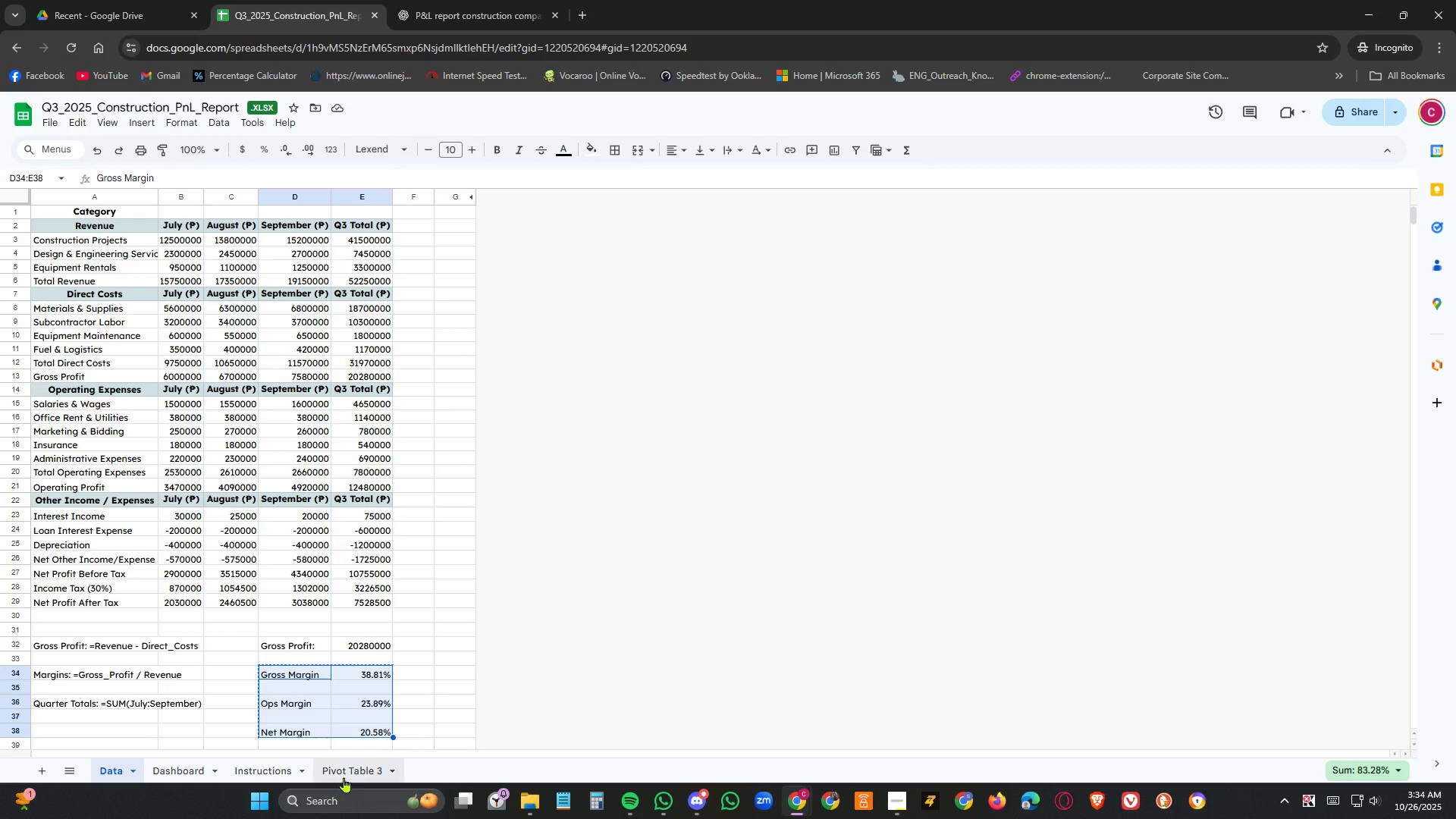 
left_click([347, 776])
 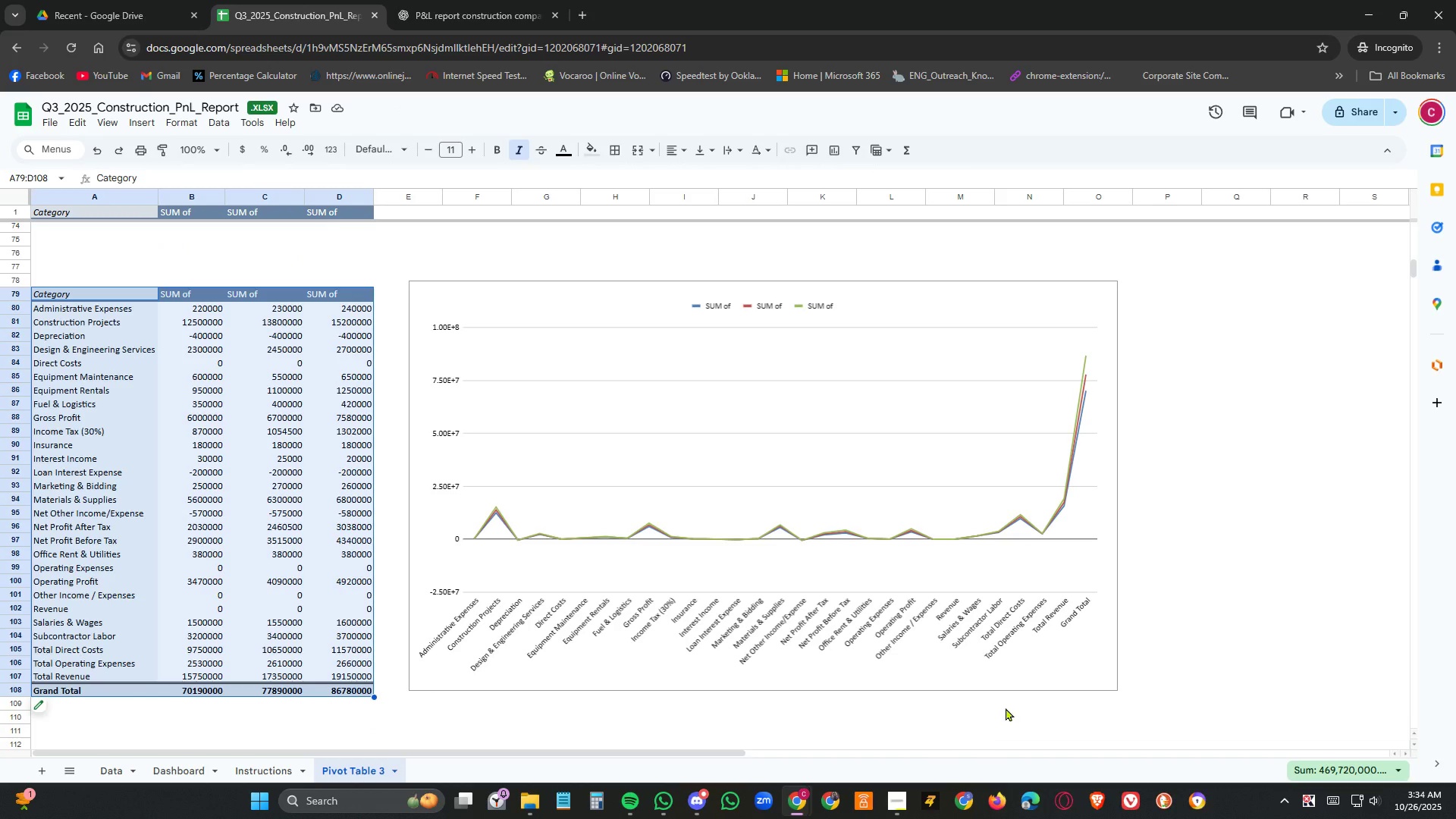 
scroll: coordinate [1025, 695], scroll_direction: down, amount: 3.0
 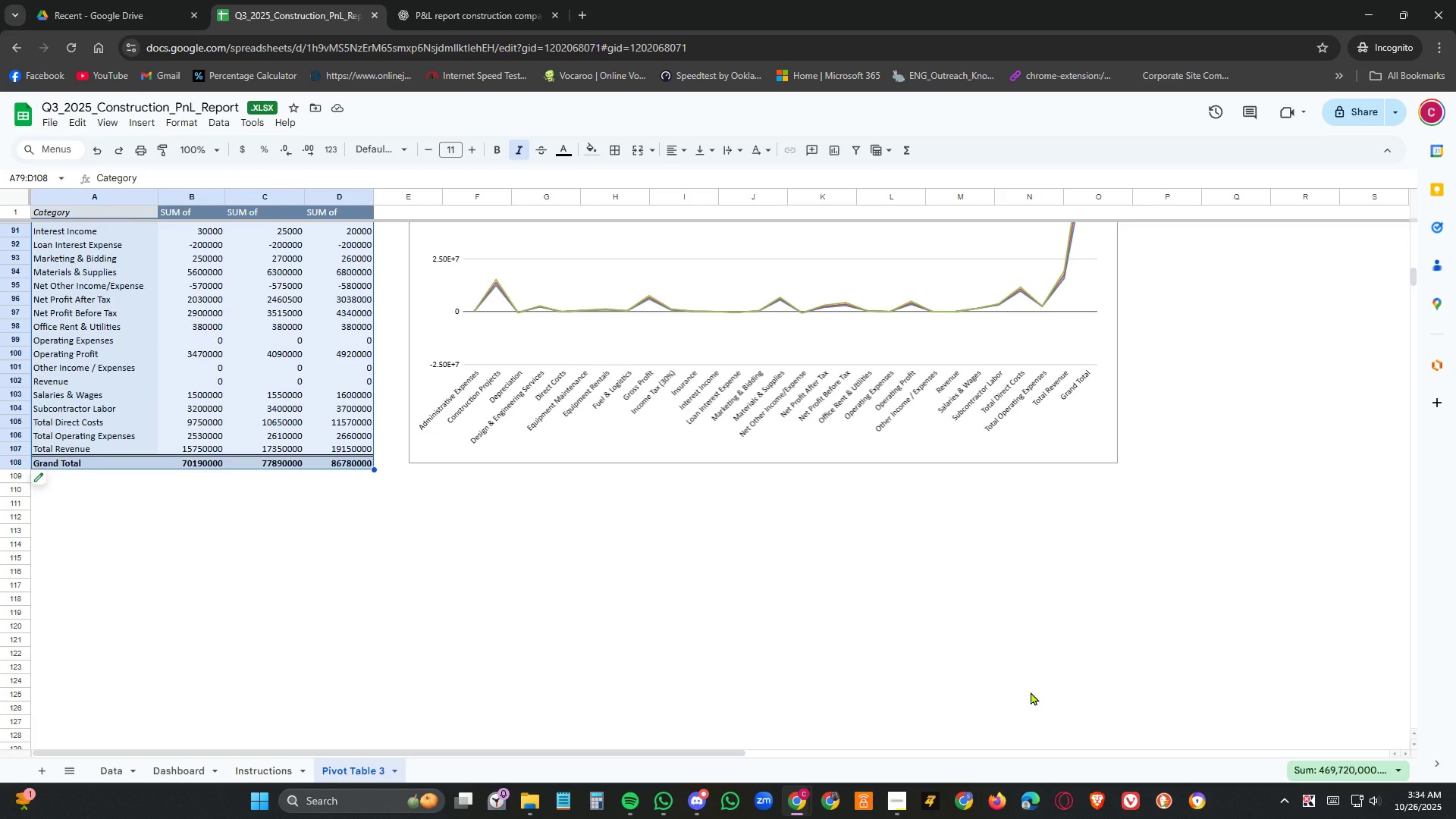 
scroll: coordinate [1031, 692], scroll_direction: up, amount: 4.0
 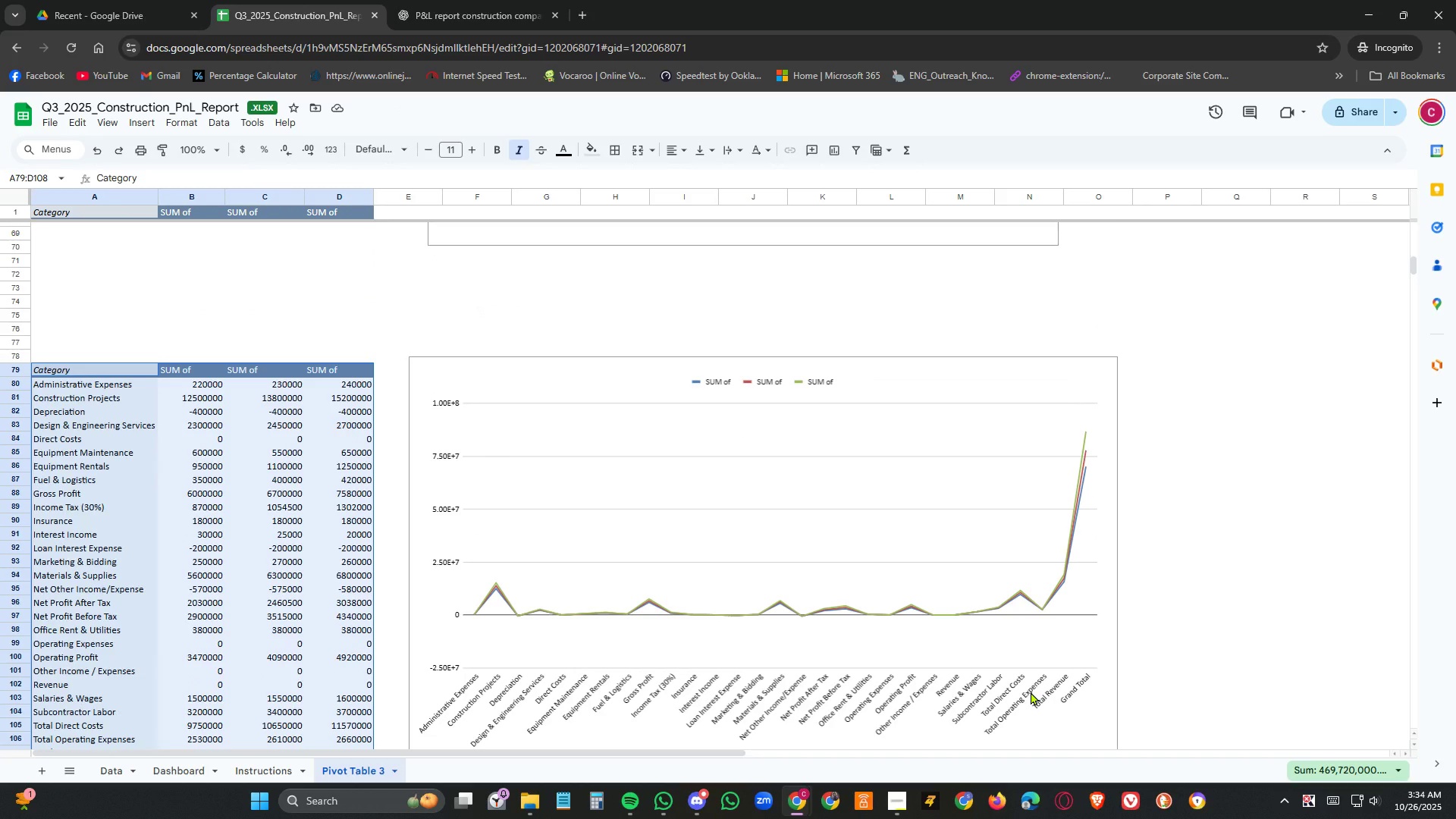 
scroll: coordinate [1031, 692], scroll_direction: down, amount: 5.0
 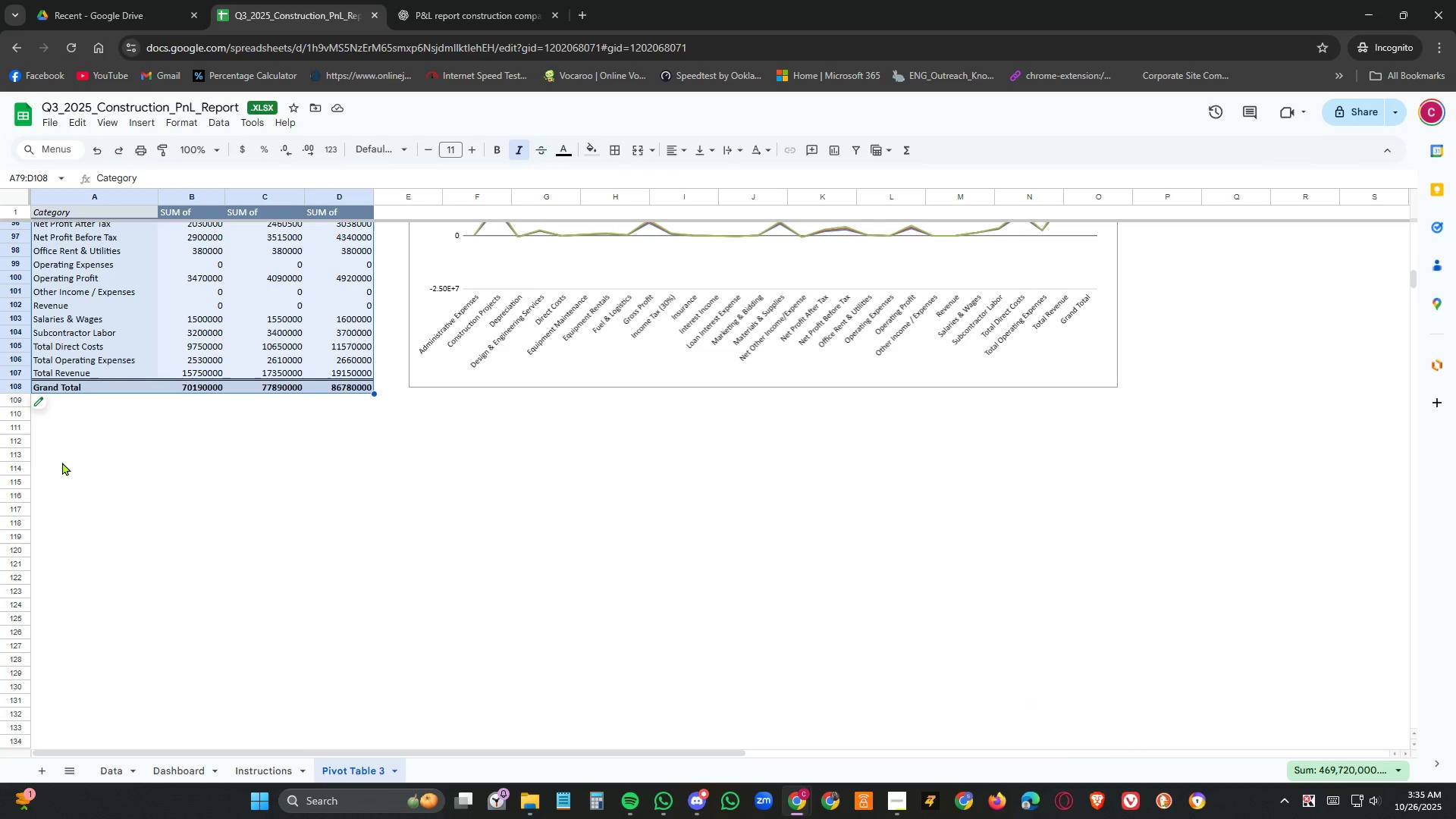 
left_click([65, 460])
 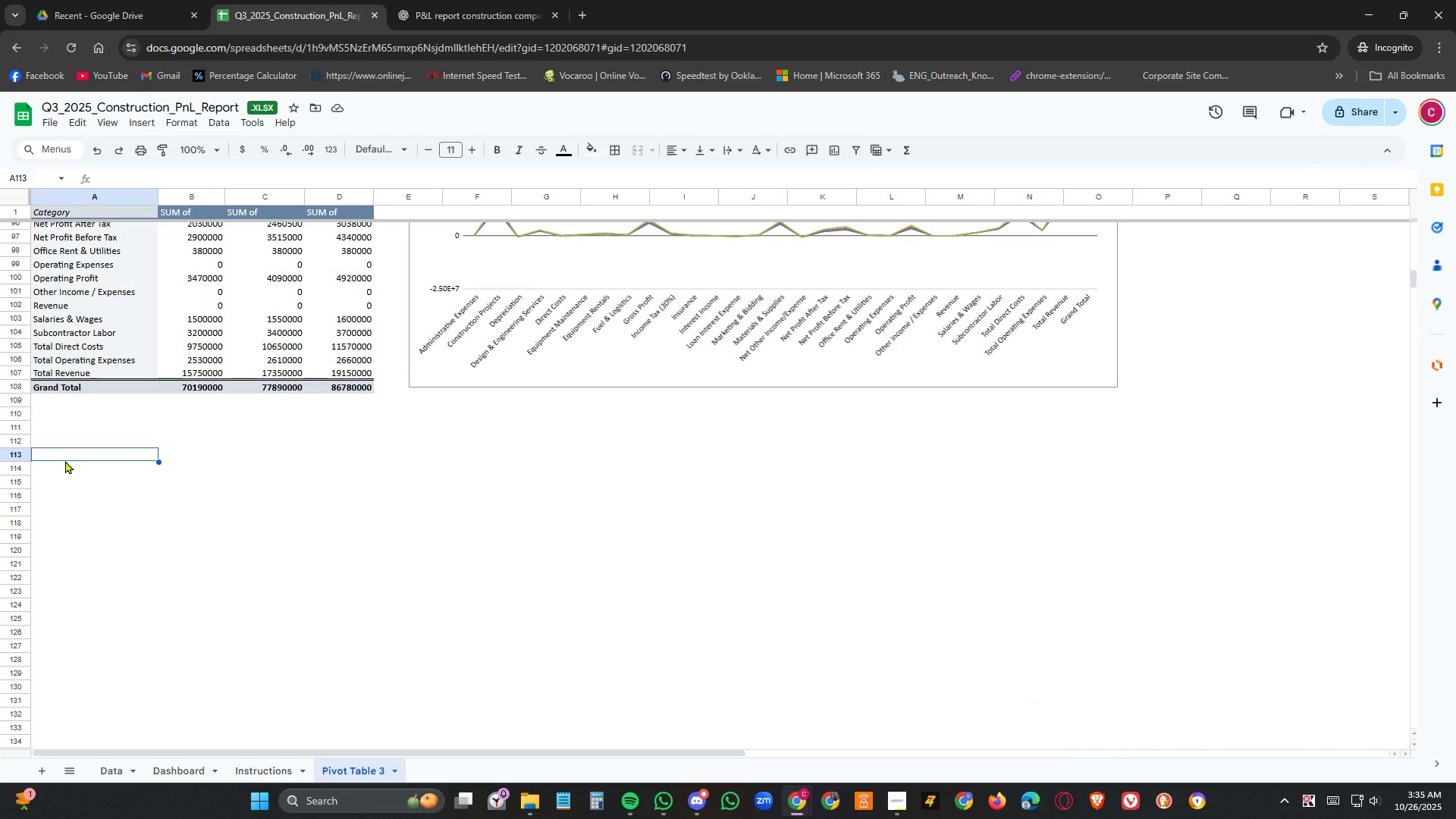 
key(Control+V)
 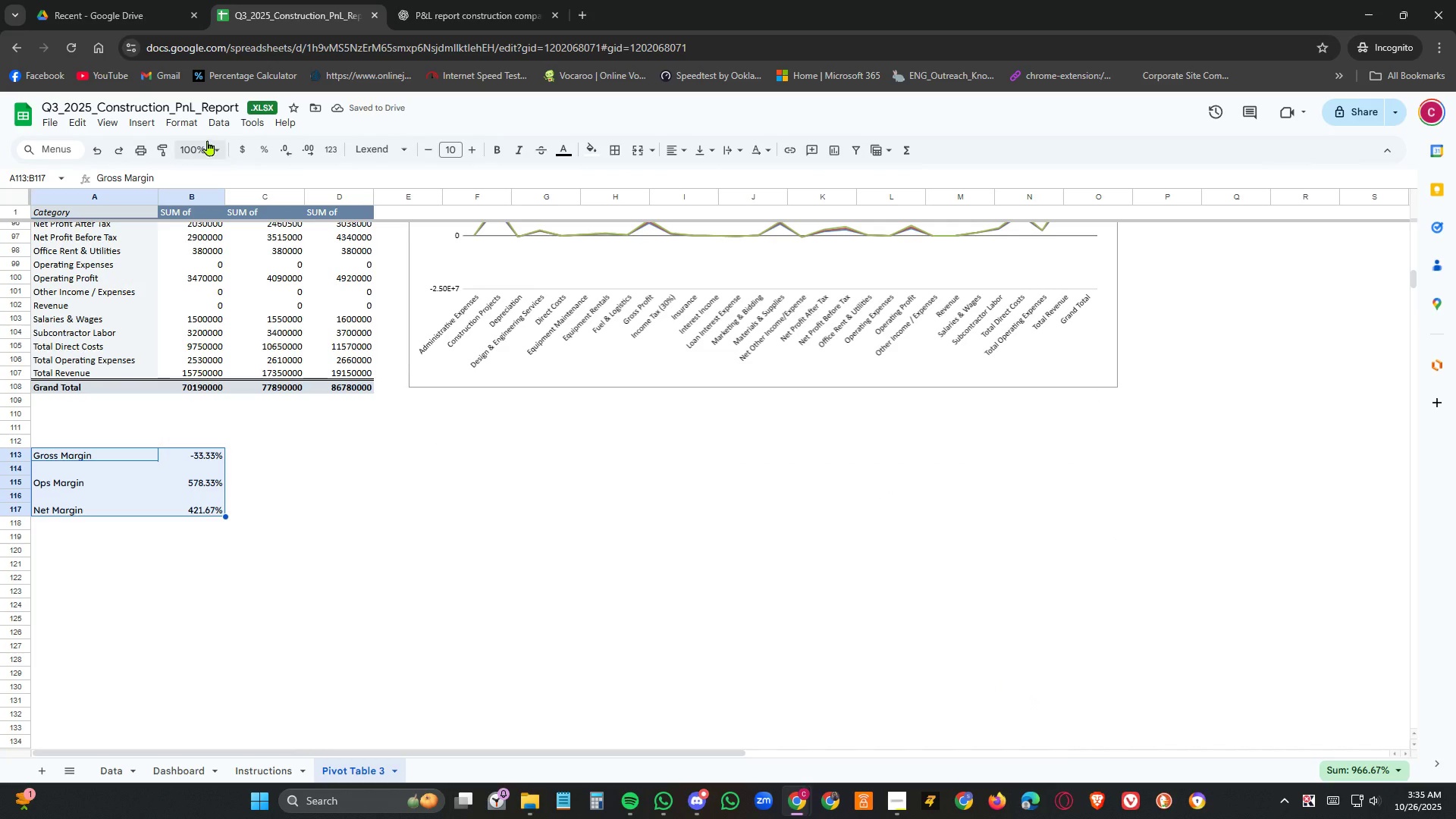 
wait(5.98)
 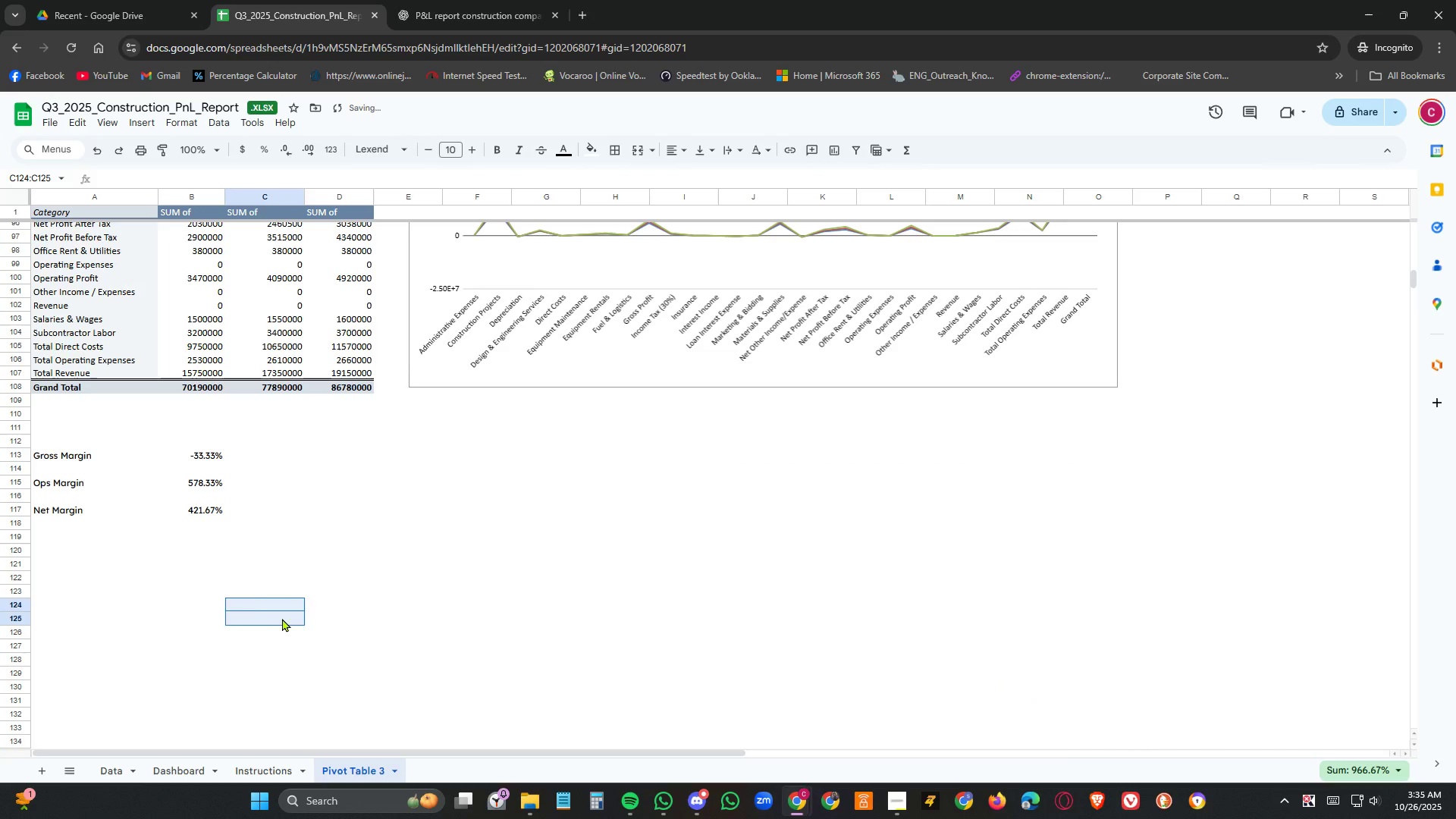 
left_click([182, 127])
 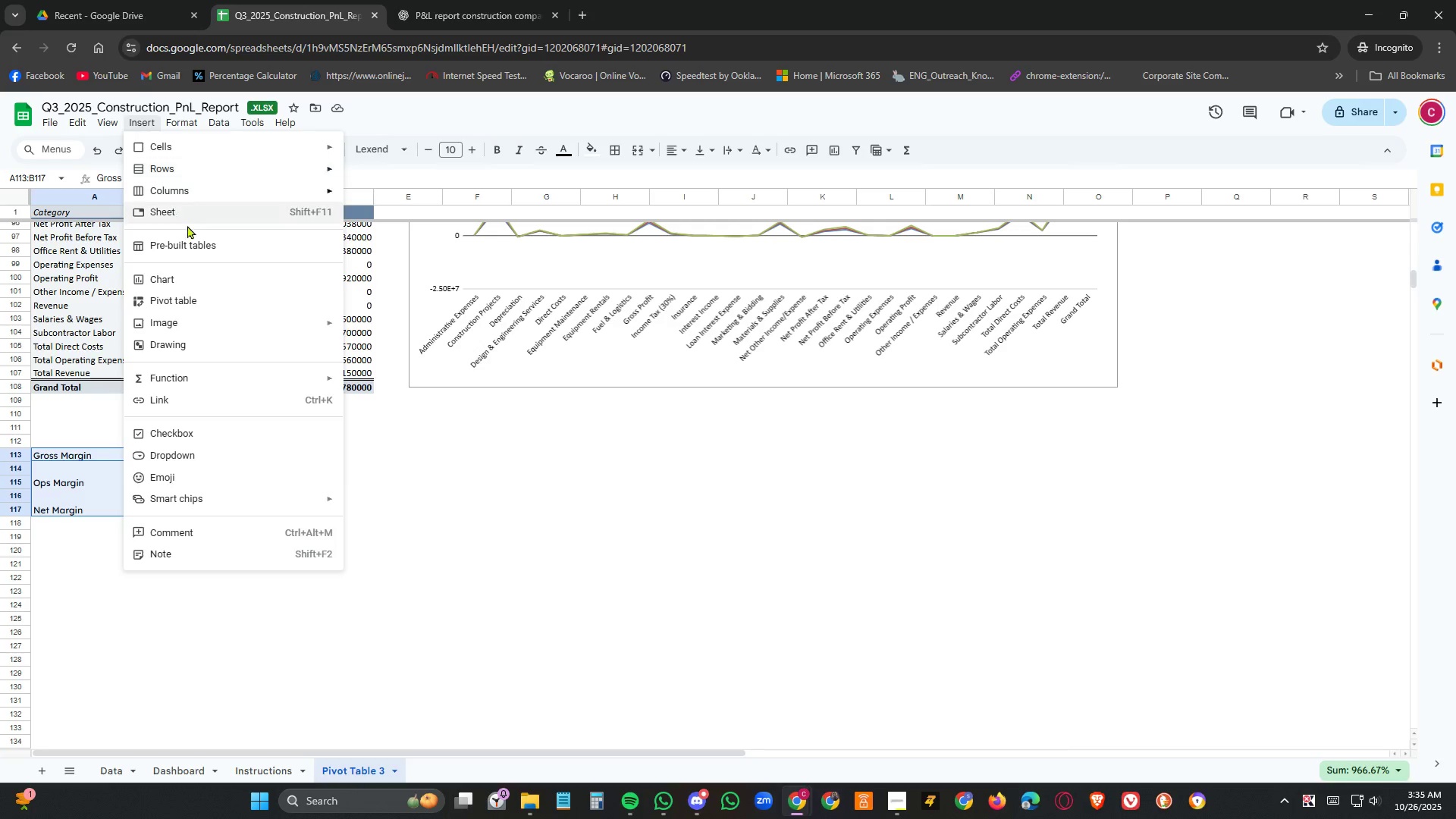 
left_click([193, 278])
 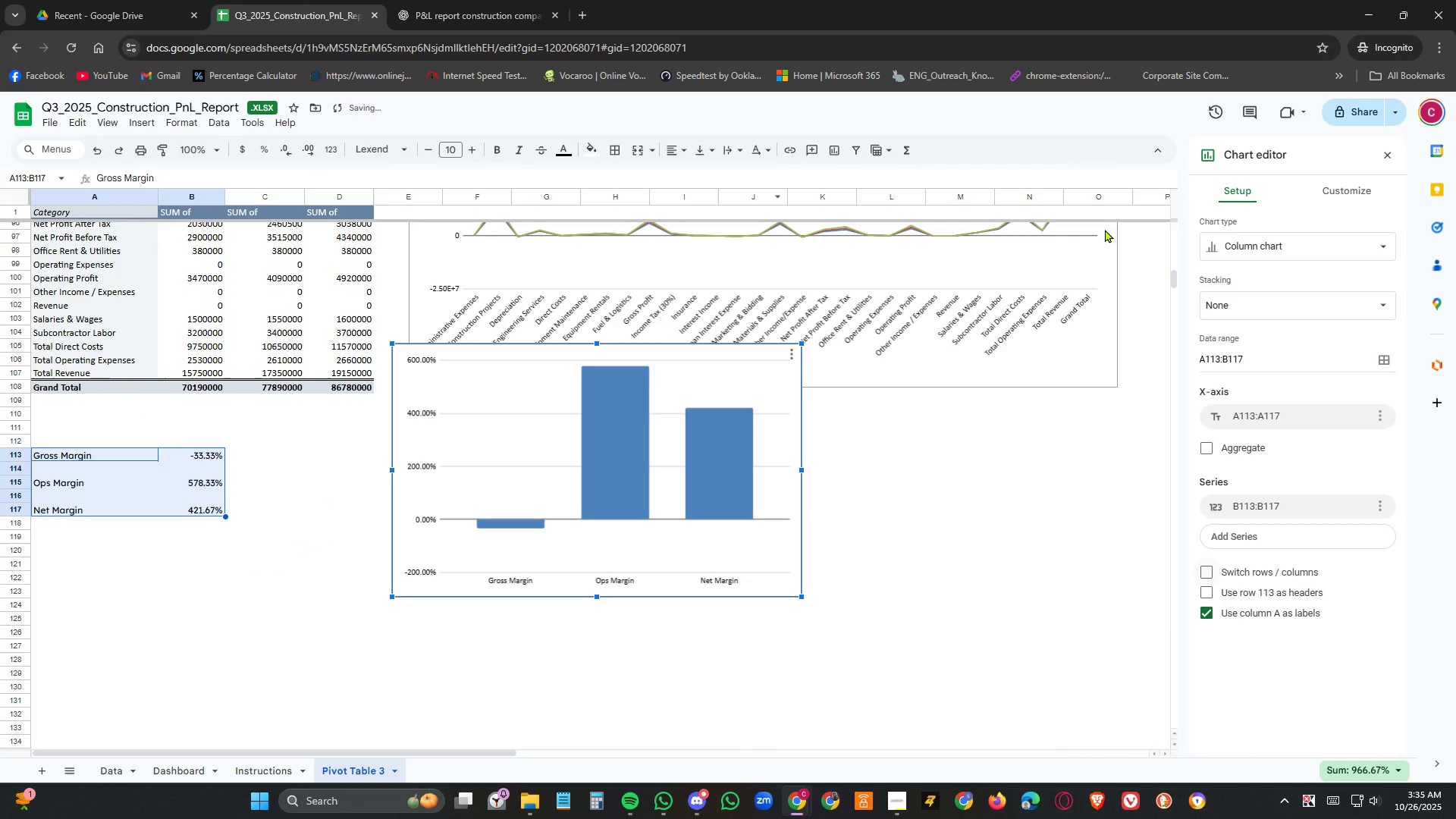 
left_click([1294, 246])
 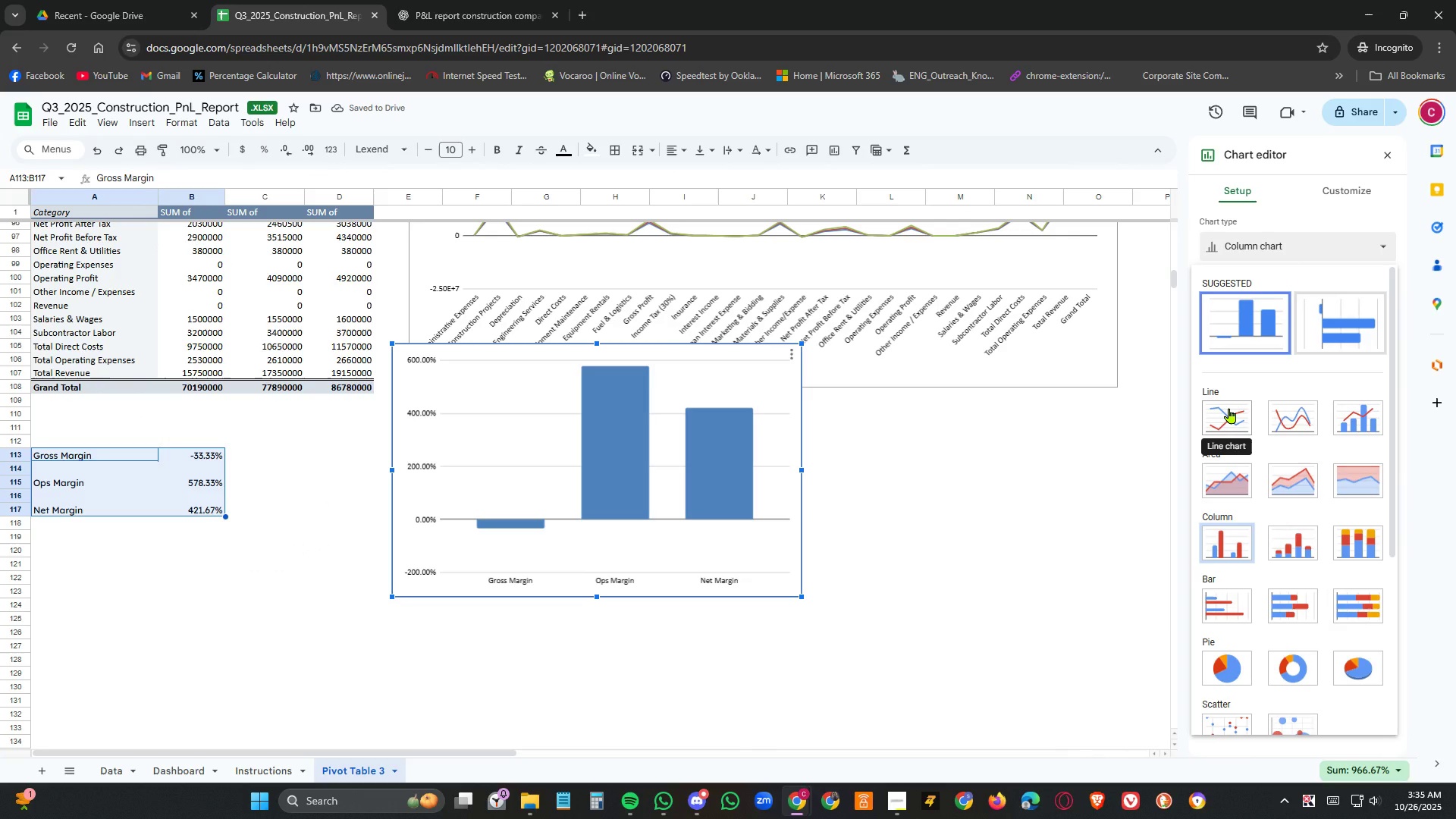 
left_click([1229, 408])
 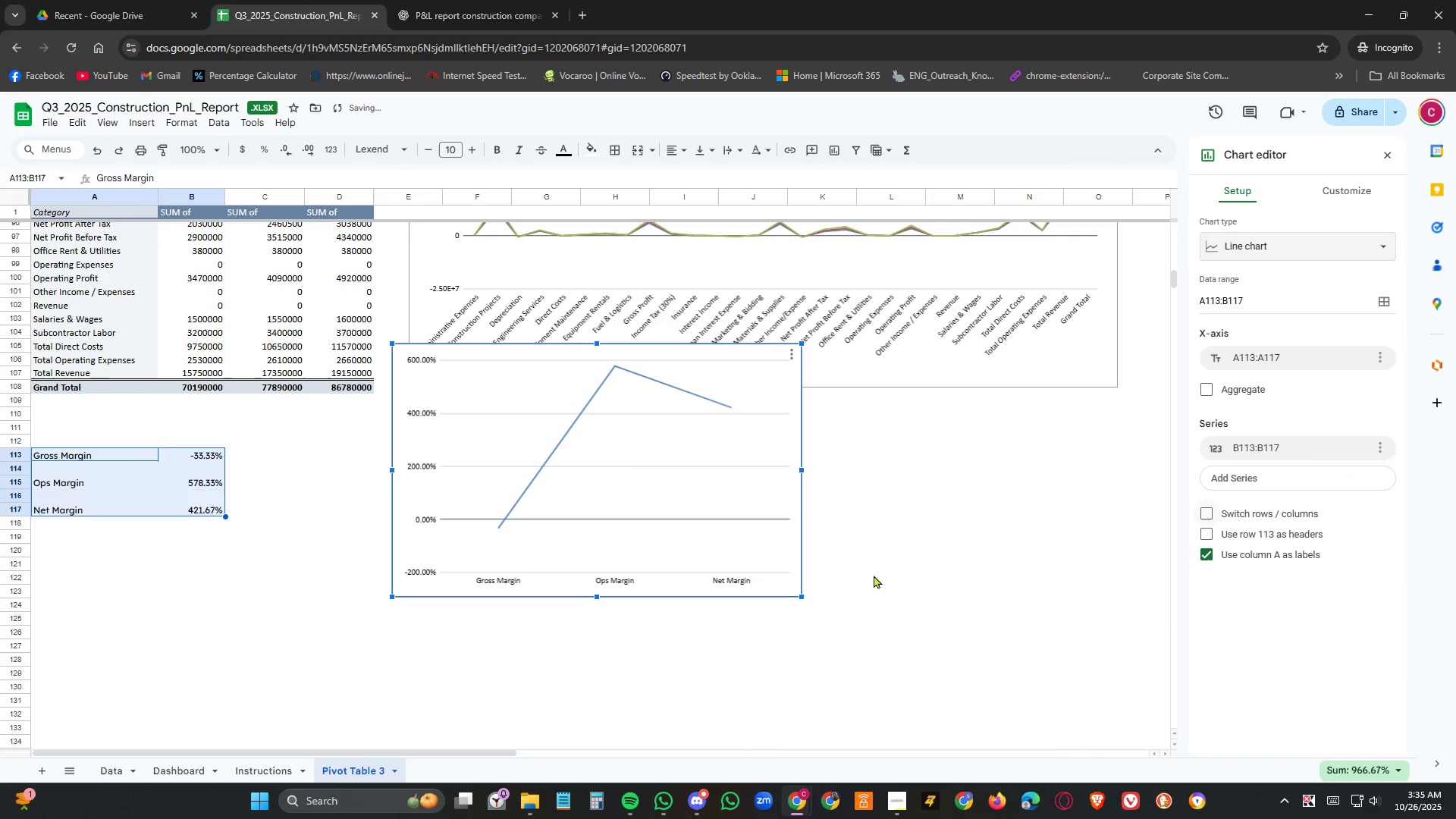 
scroll: coordinate [905, 623], scroll_direction: up, amount: 2.0
 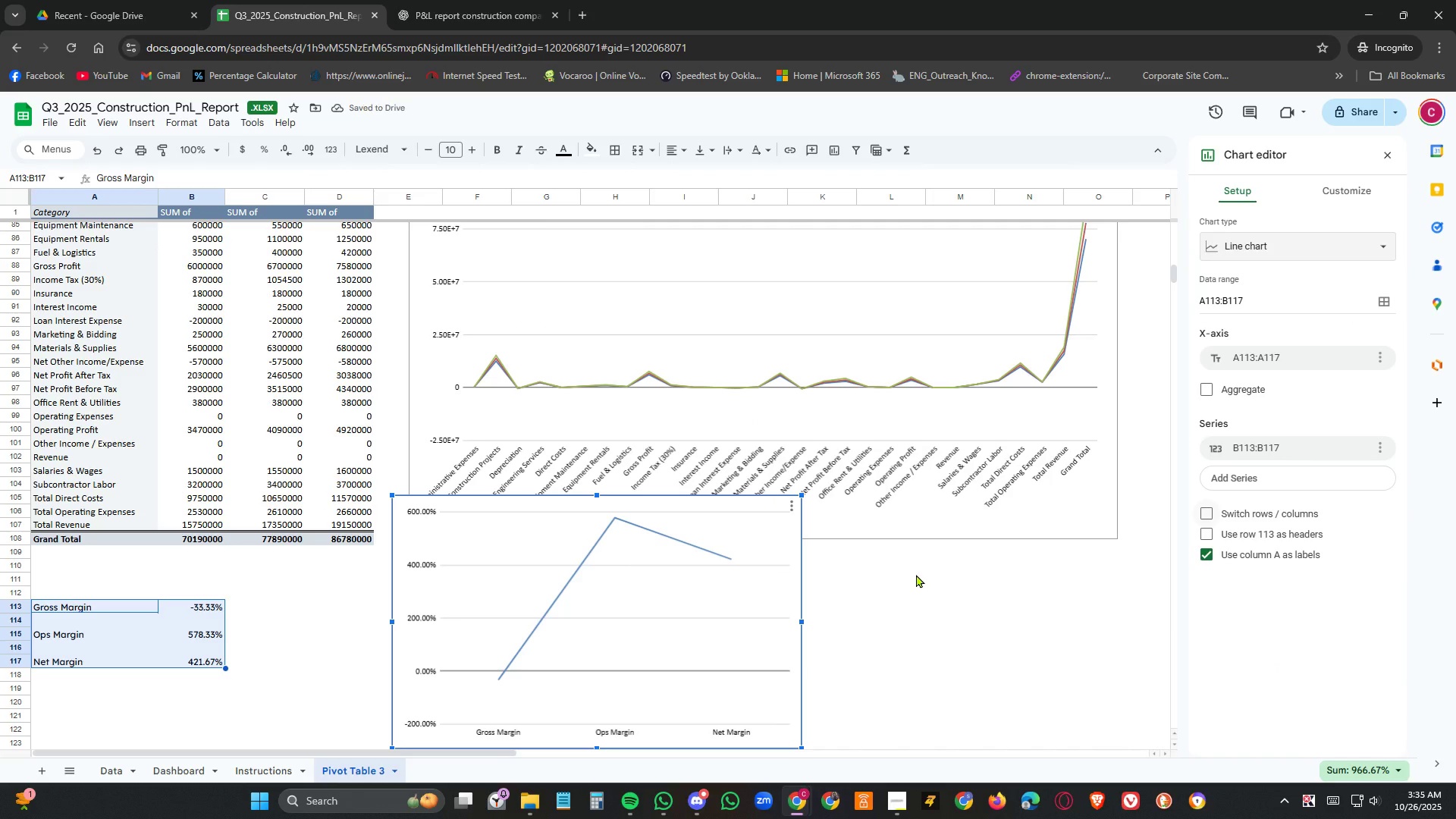 
scroll: coordinate [916, 574], scroll_direction: down, amount: 2.0
 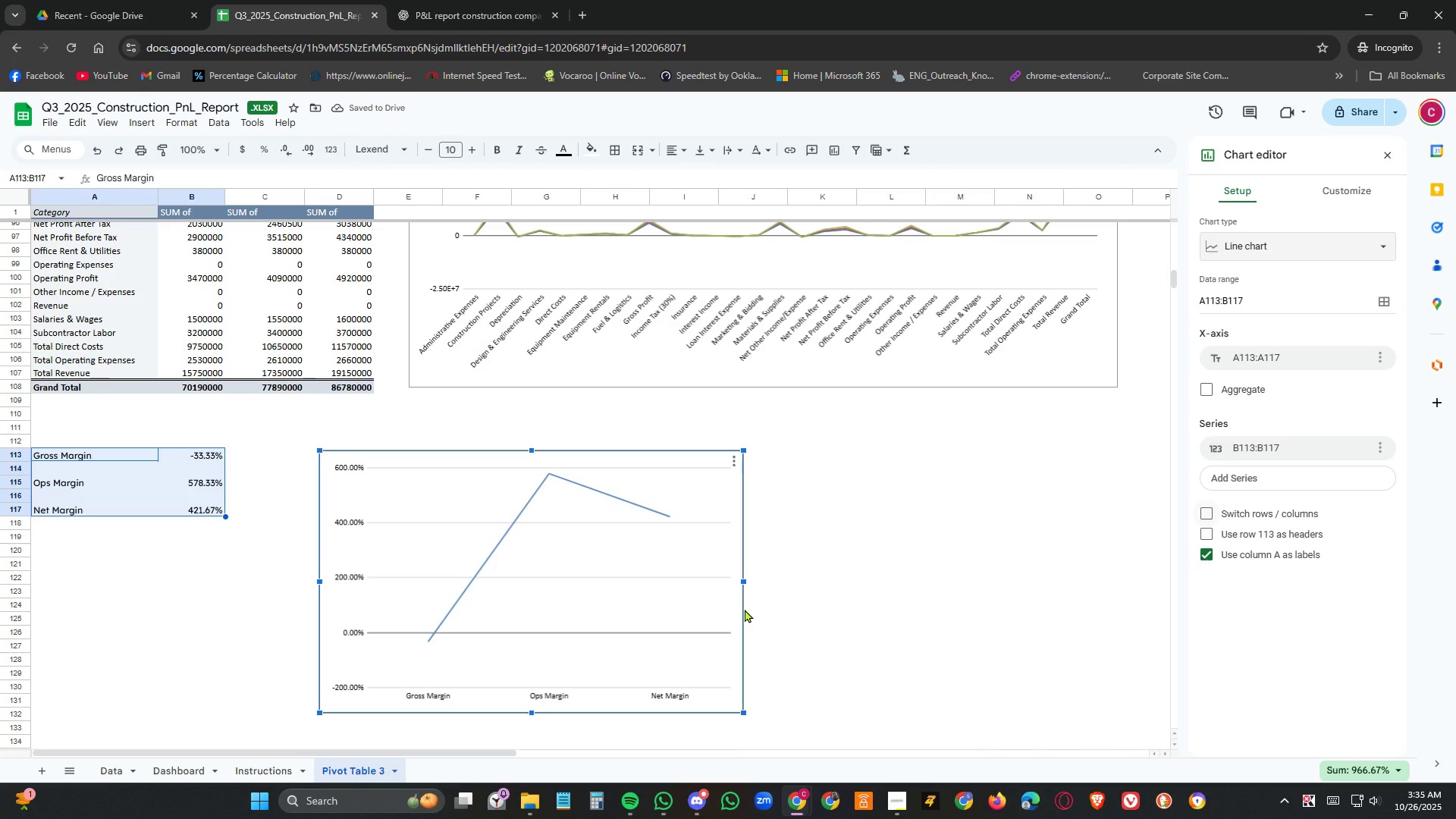 
wait(11.38)
 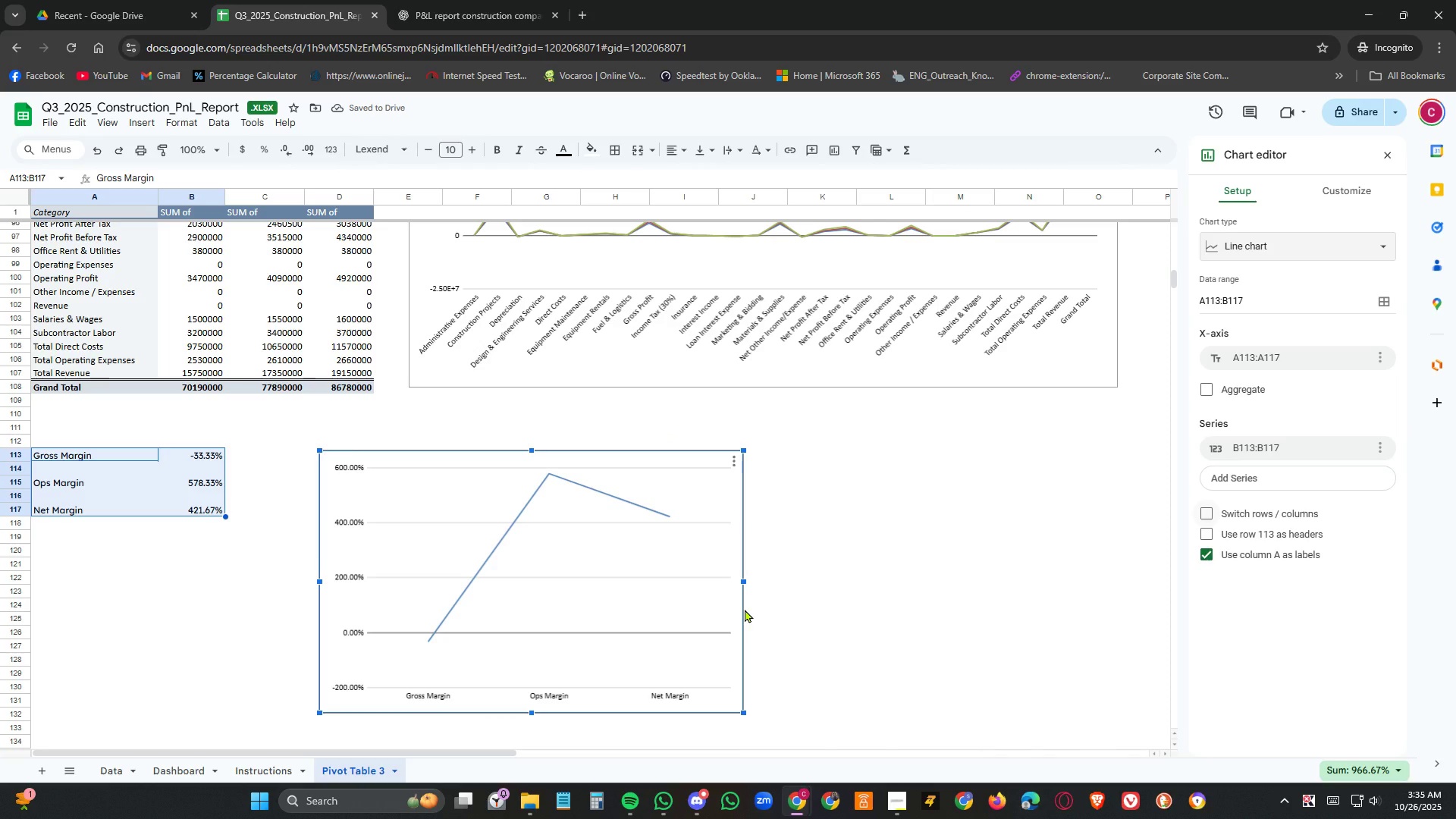 
left_click([354, 639])
 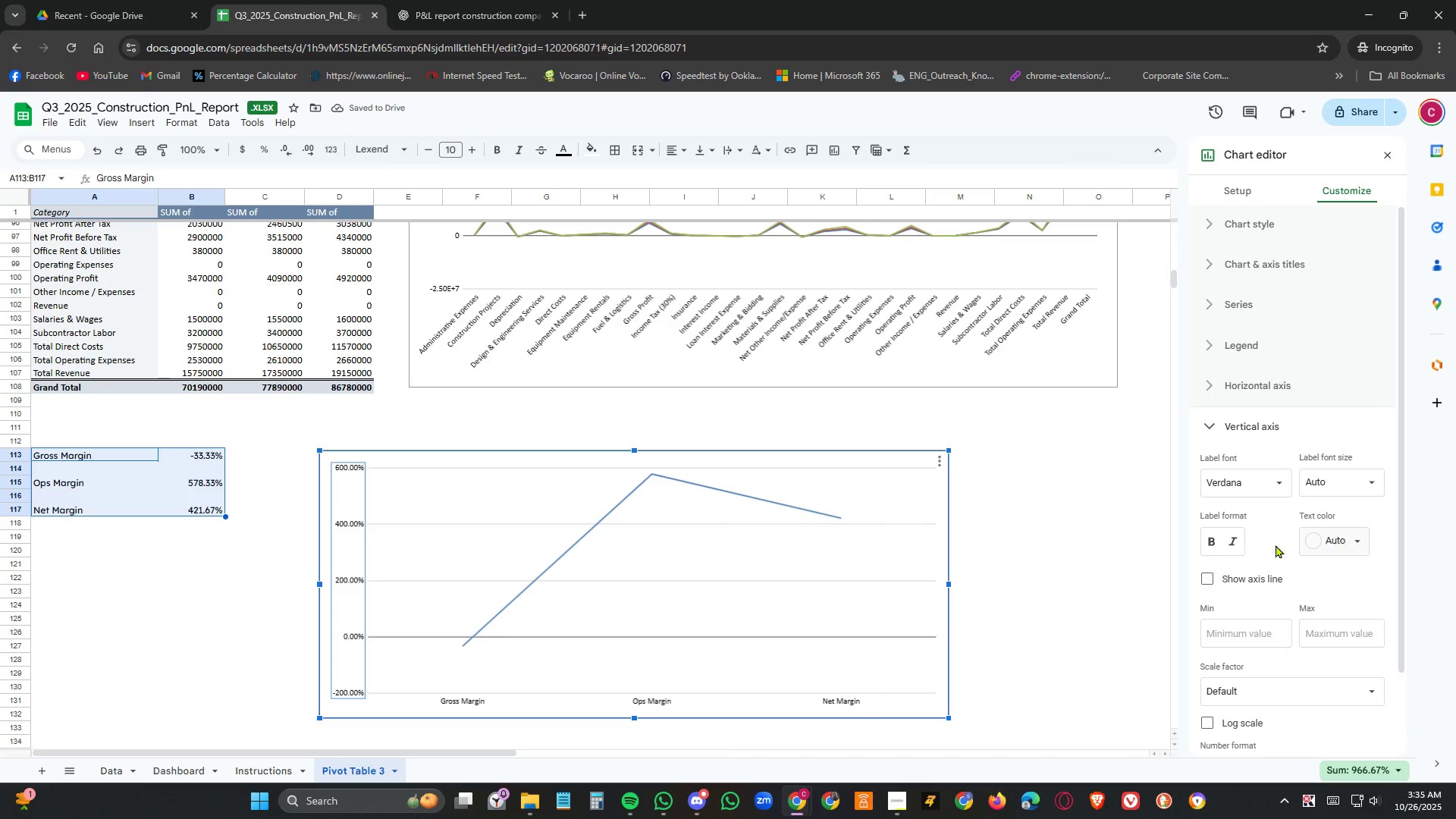 
scroll: coordinate [1316, 506], scroll_direction: down, amount: 7.0
 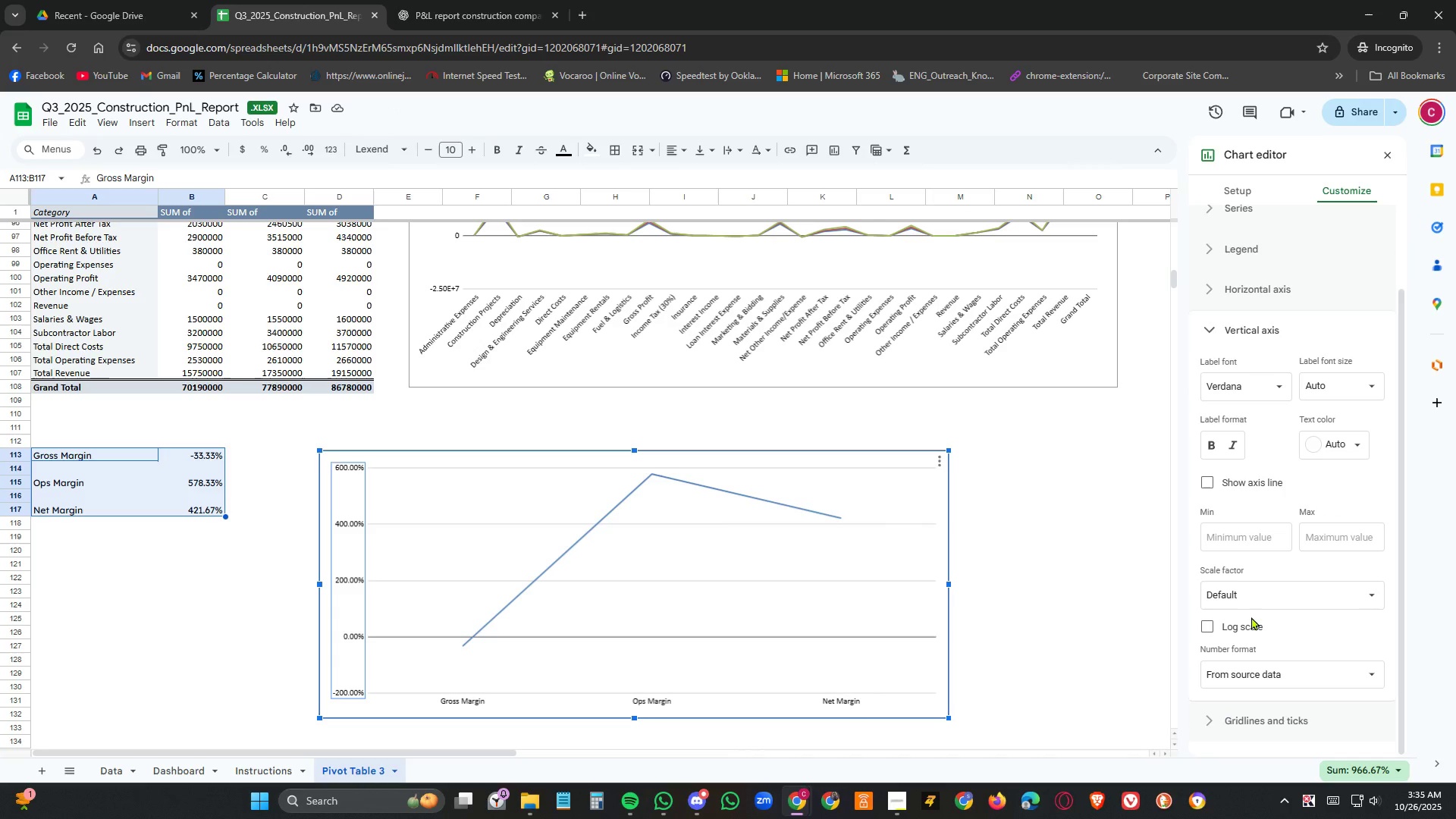 
left_click([1244, 627])
 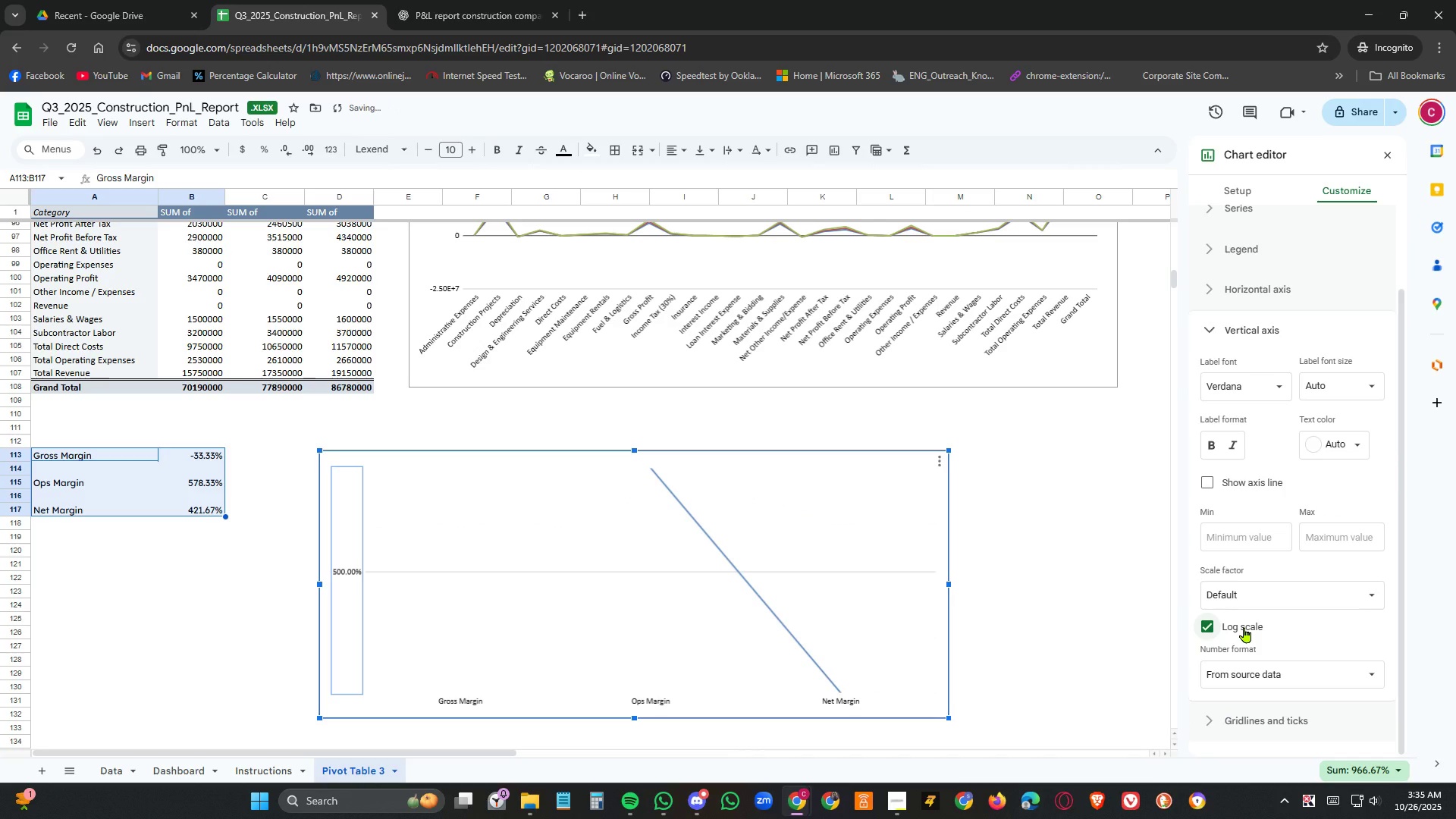 
left_click([1244, 627])
 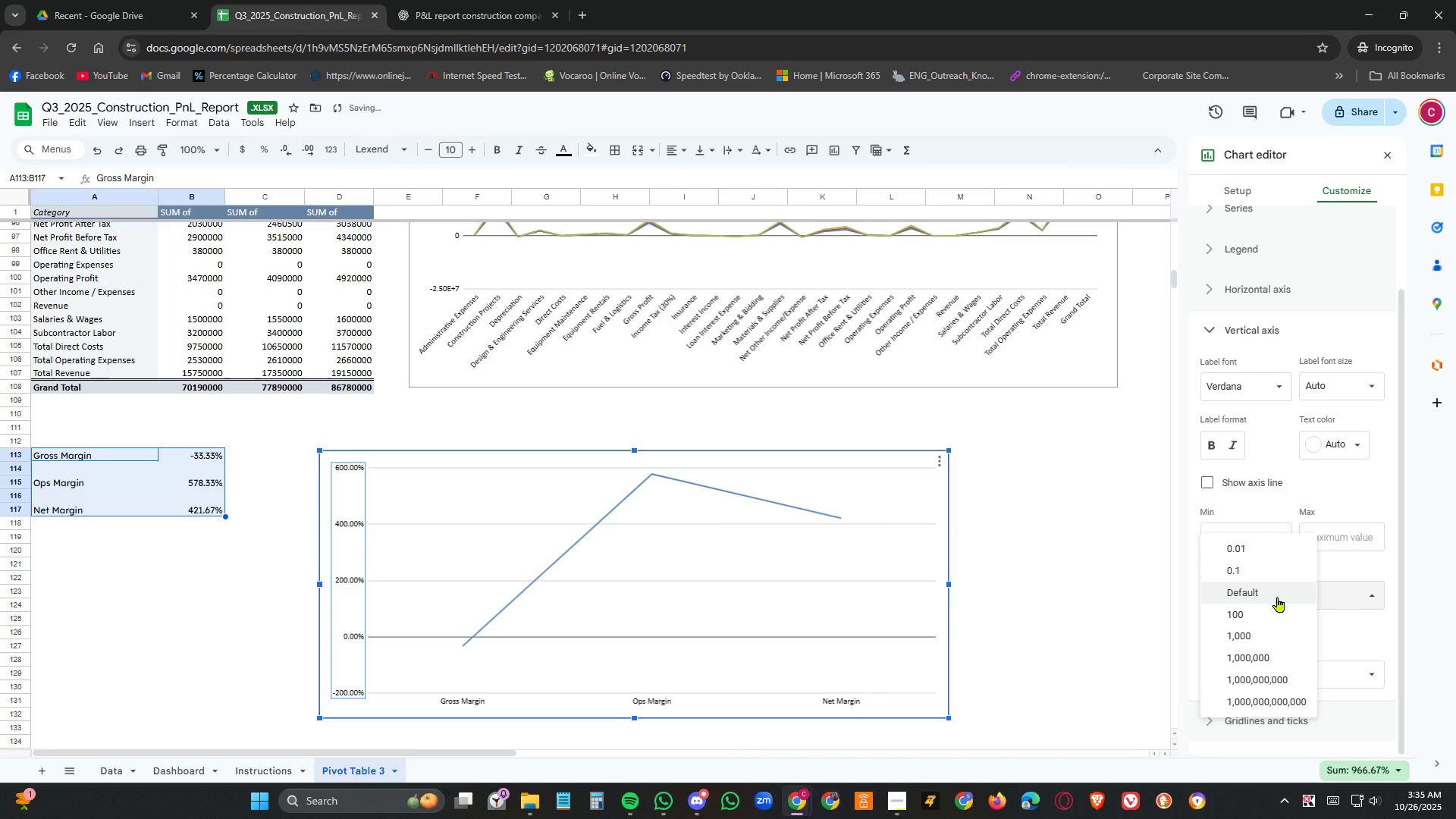 
left_click([1278, 597])
 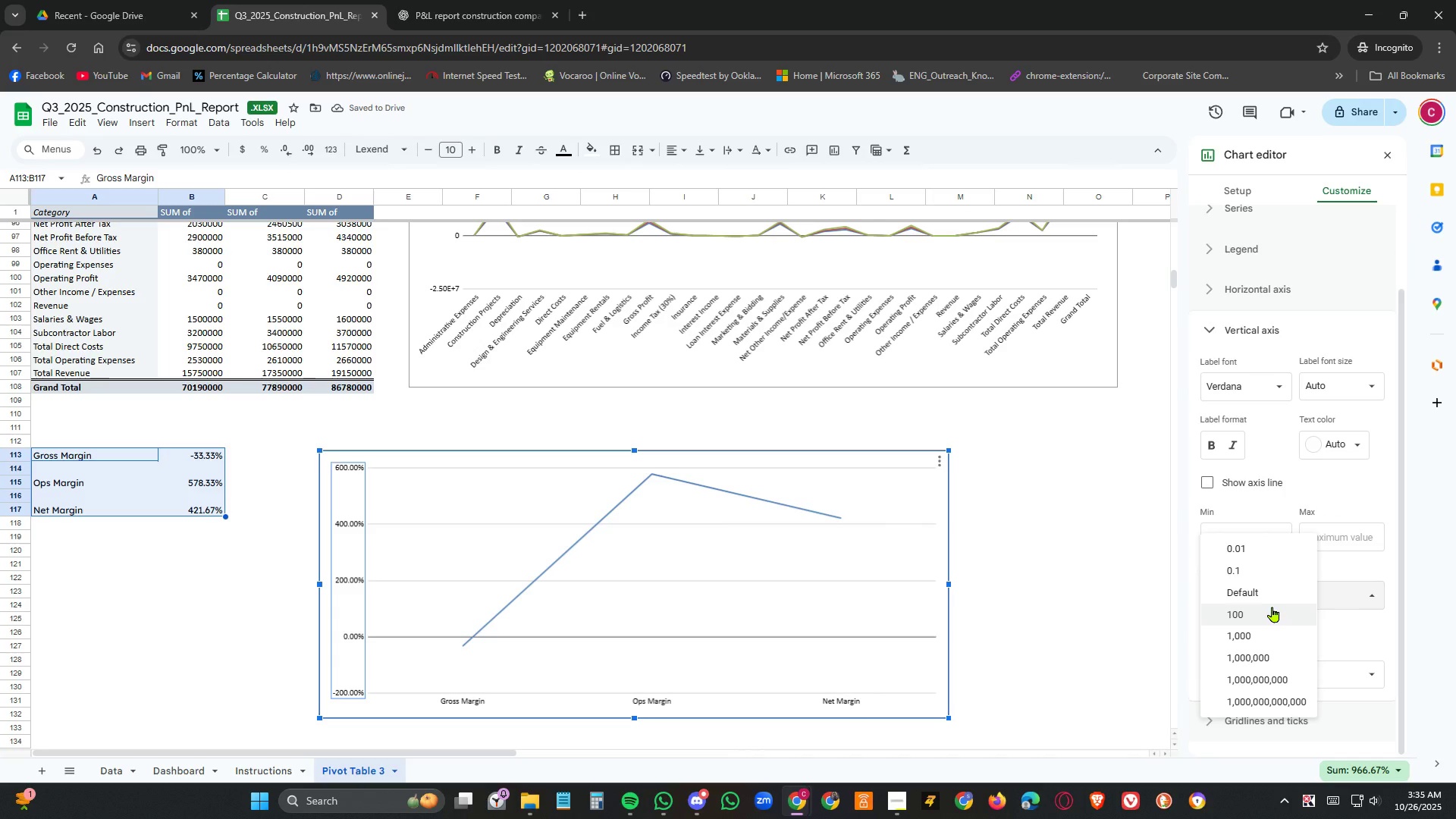 
left_click([1270, 610])
 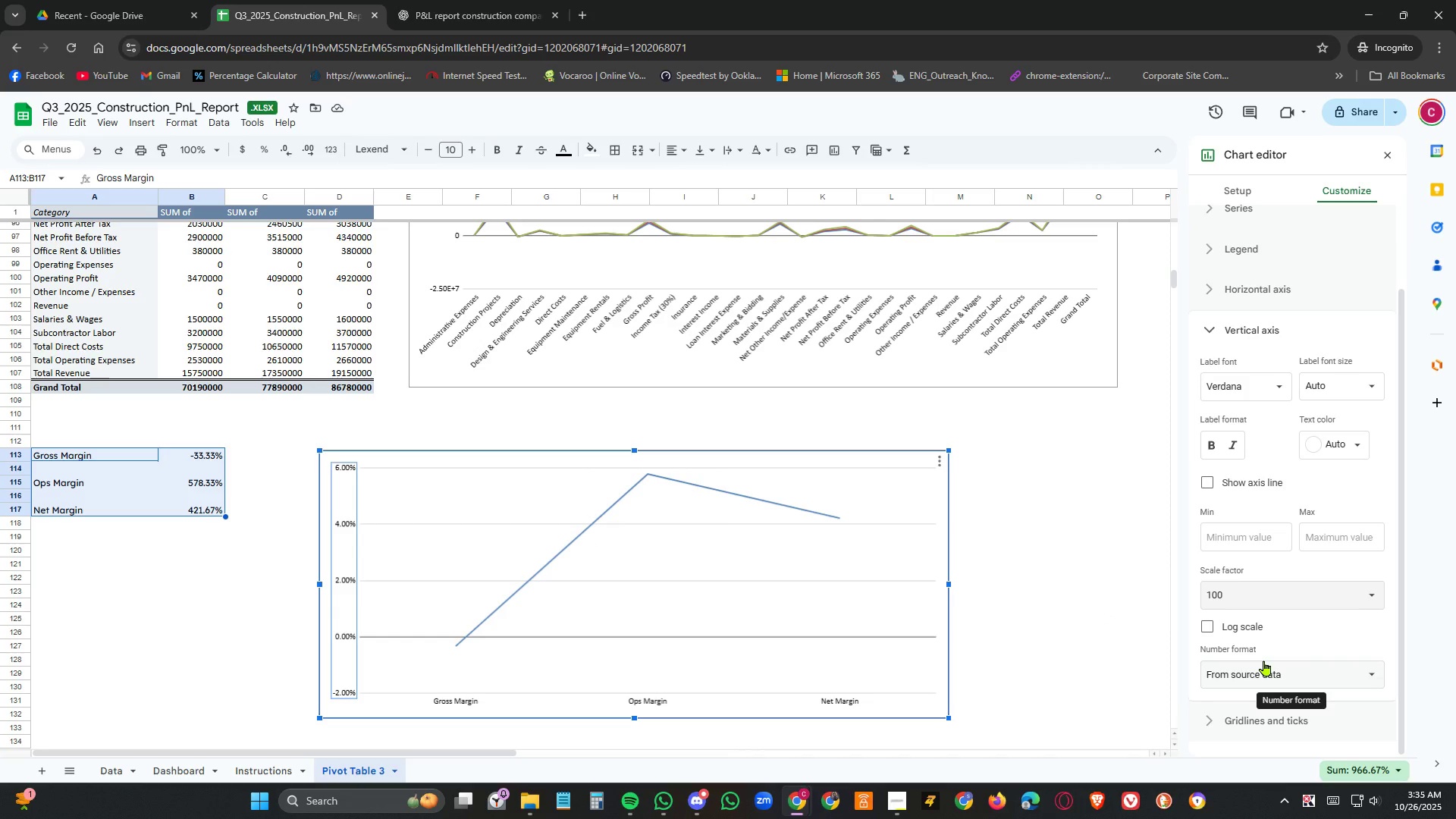 
wait(7.1)
 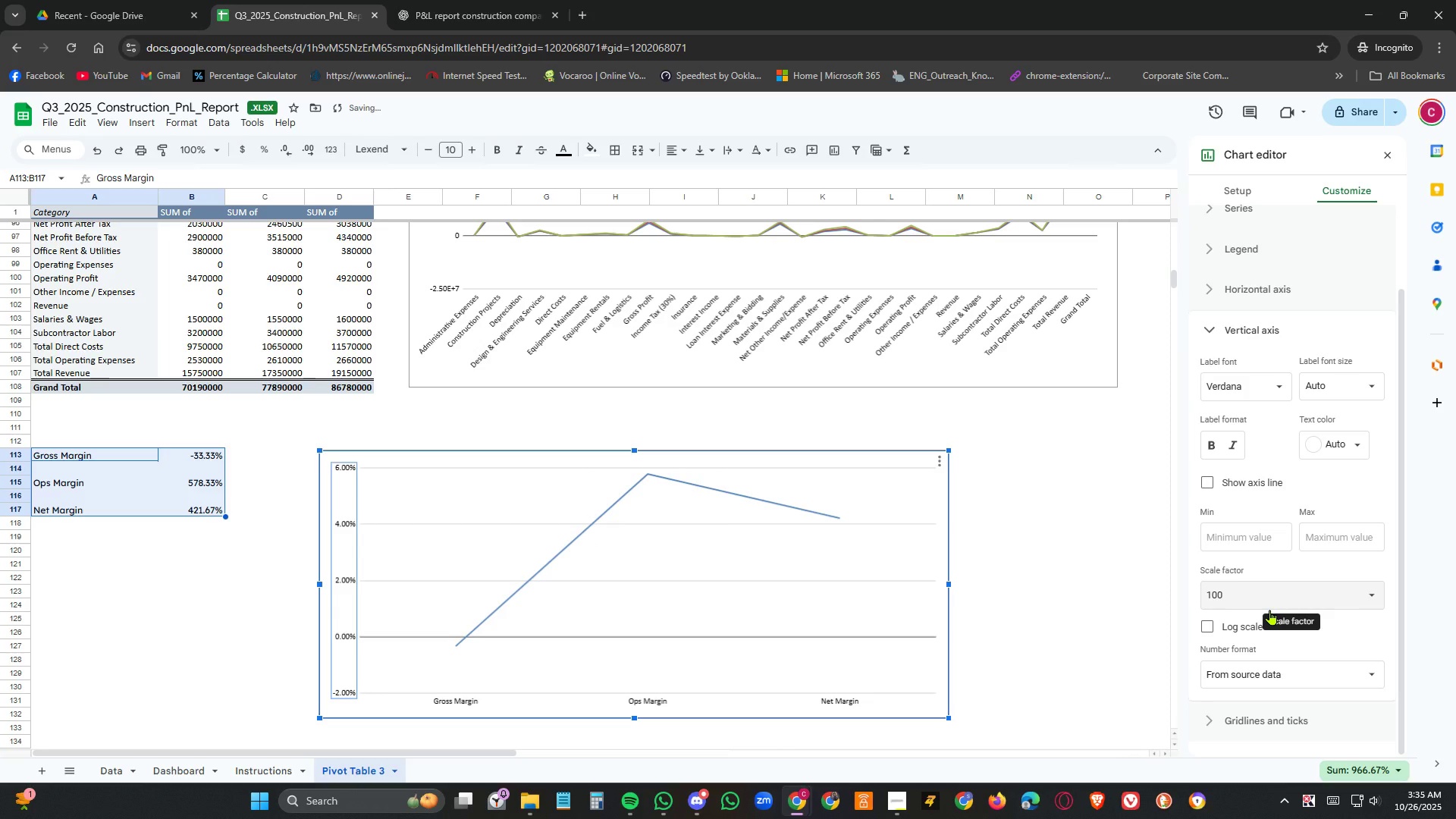 
left_click([781, 506])
 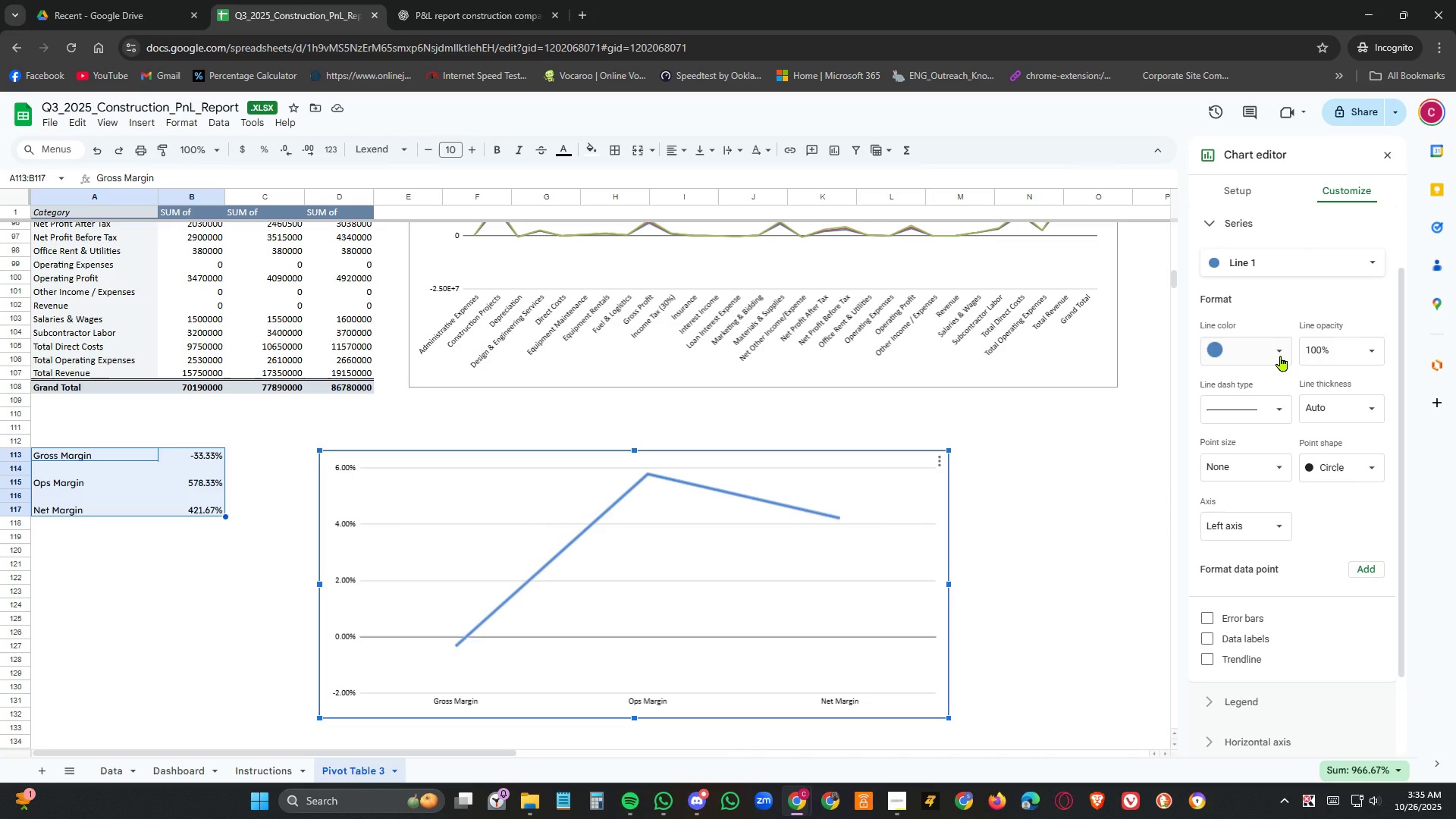 
left_click([1283, 353])
 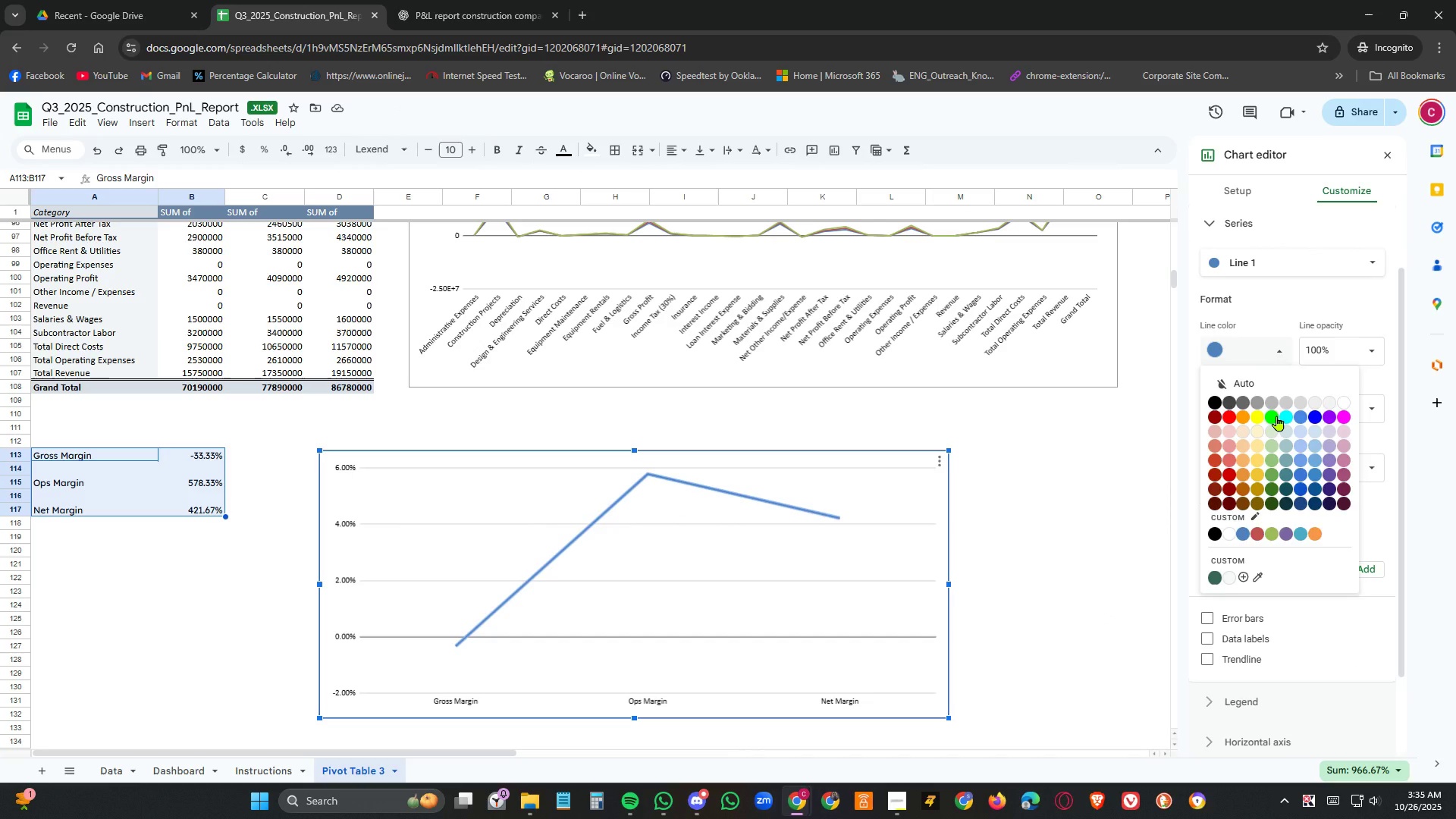 
left_click([1277, 416])
 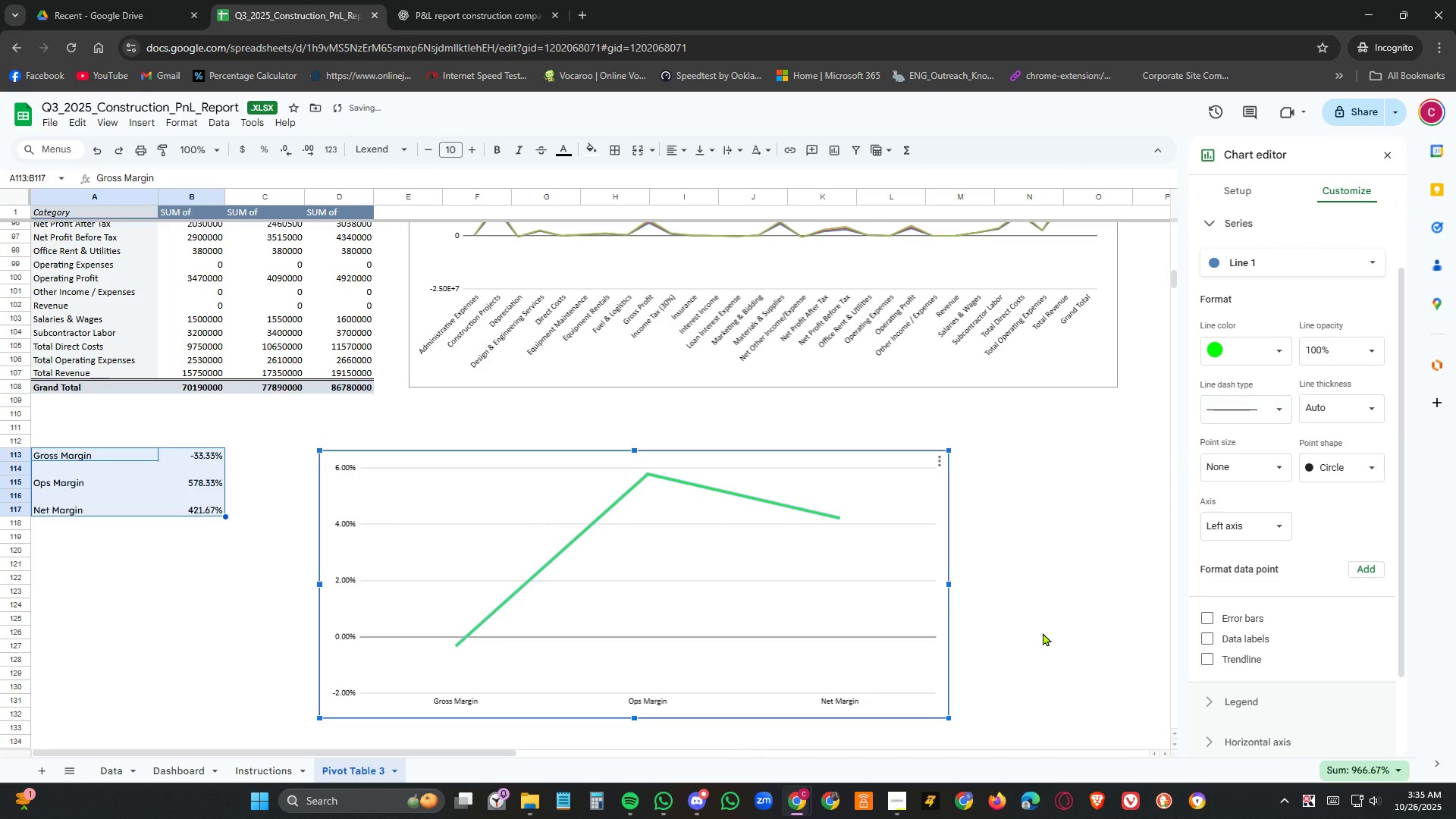 
left_click([1042, 638])
 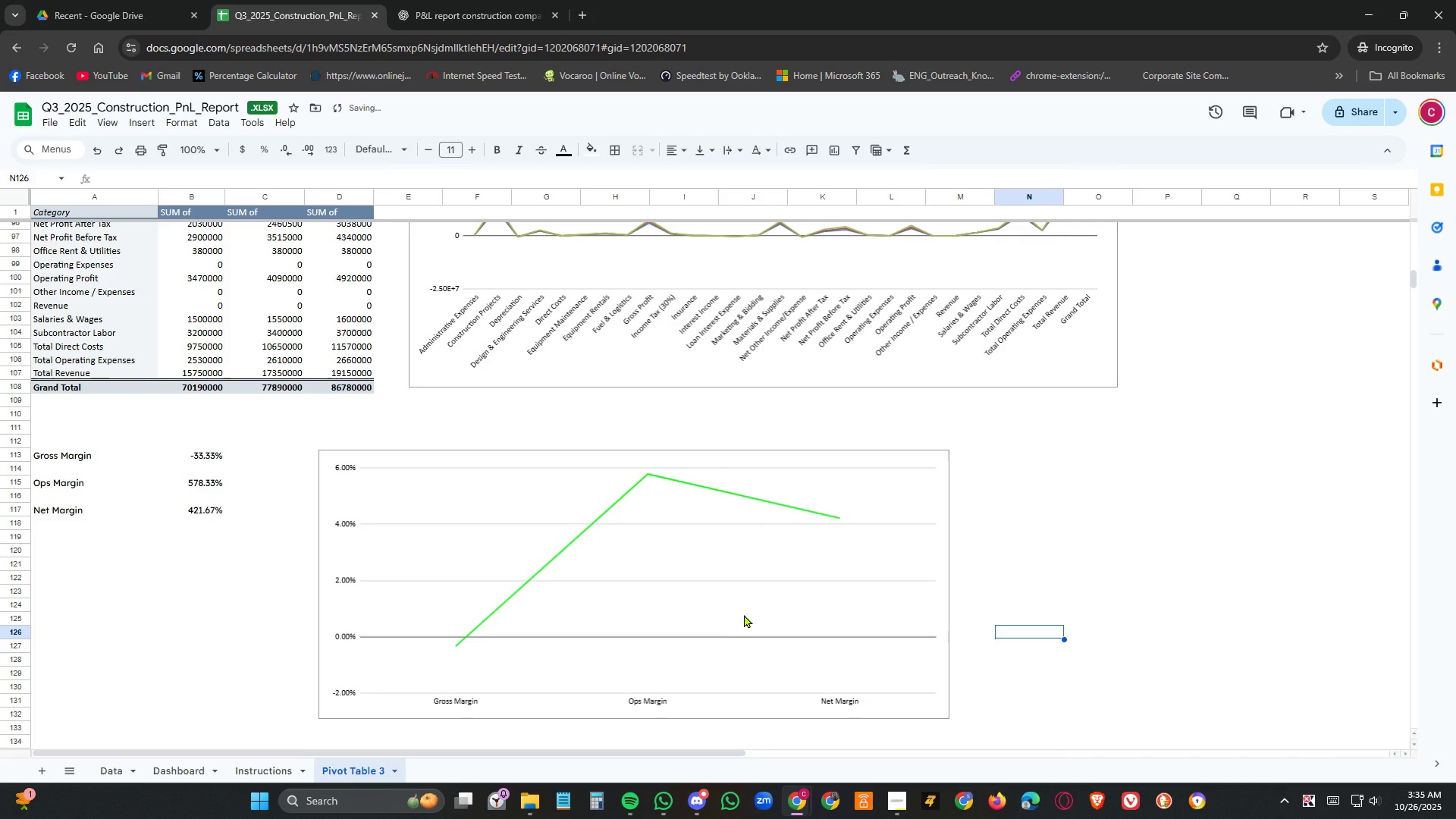 
left_click([744, 614])
 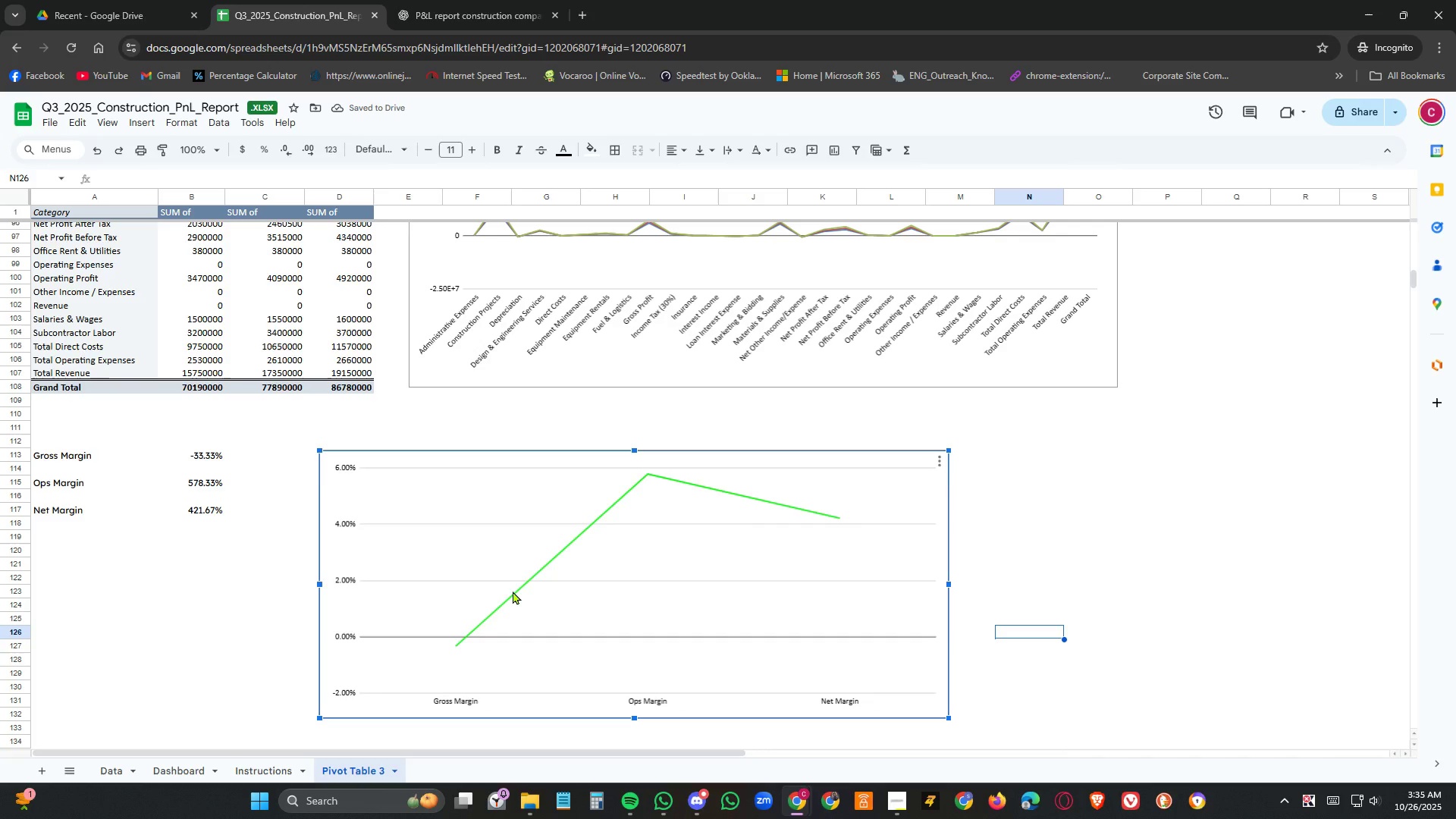 
left_click([513, 591])
 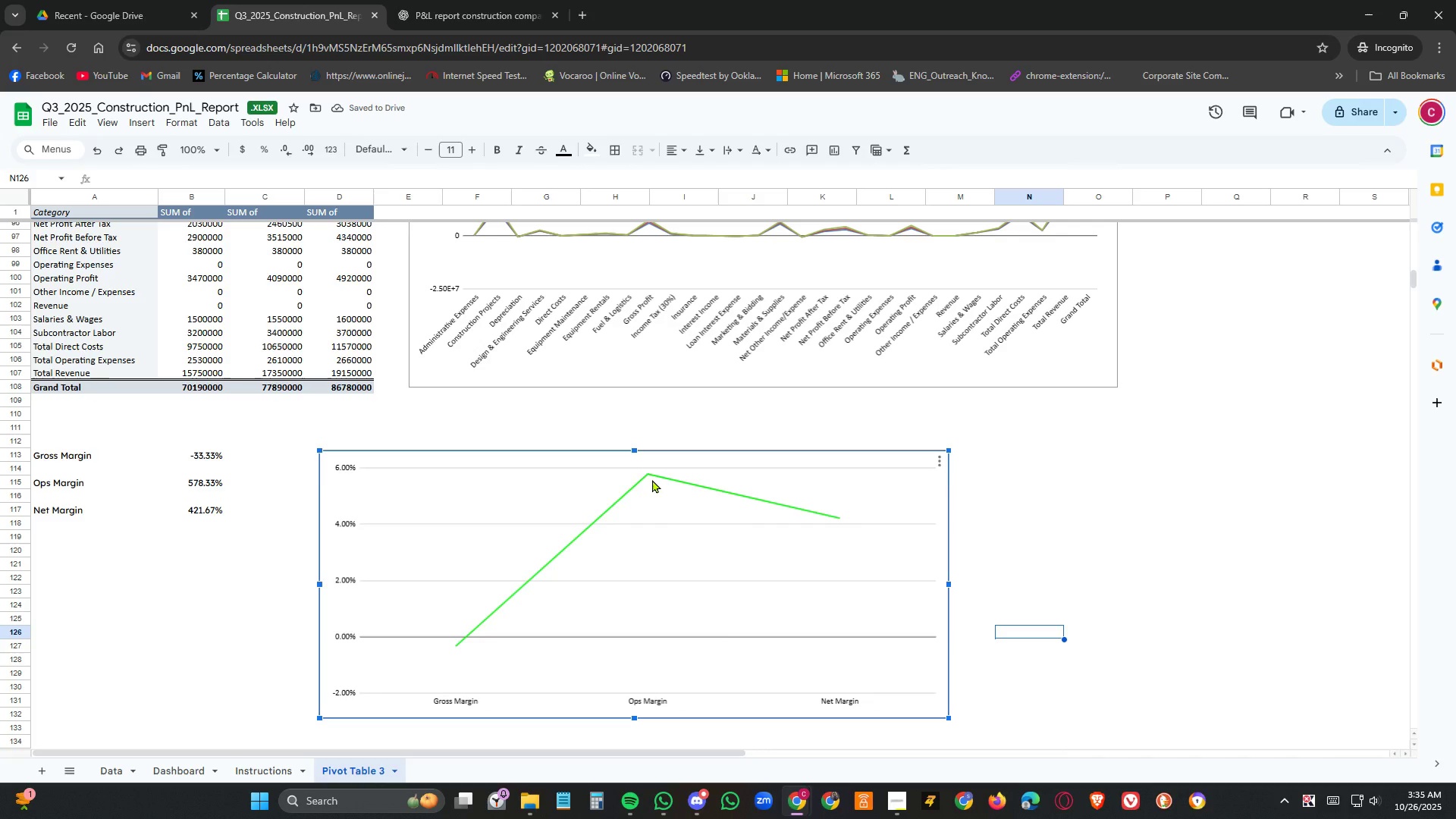 
left_click([651, 478])
 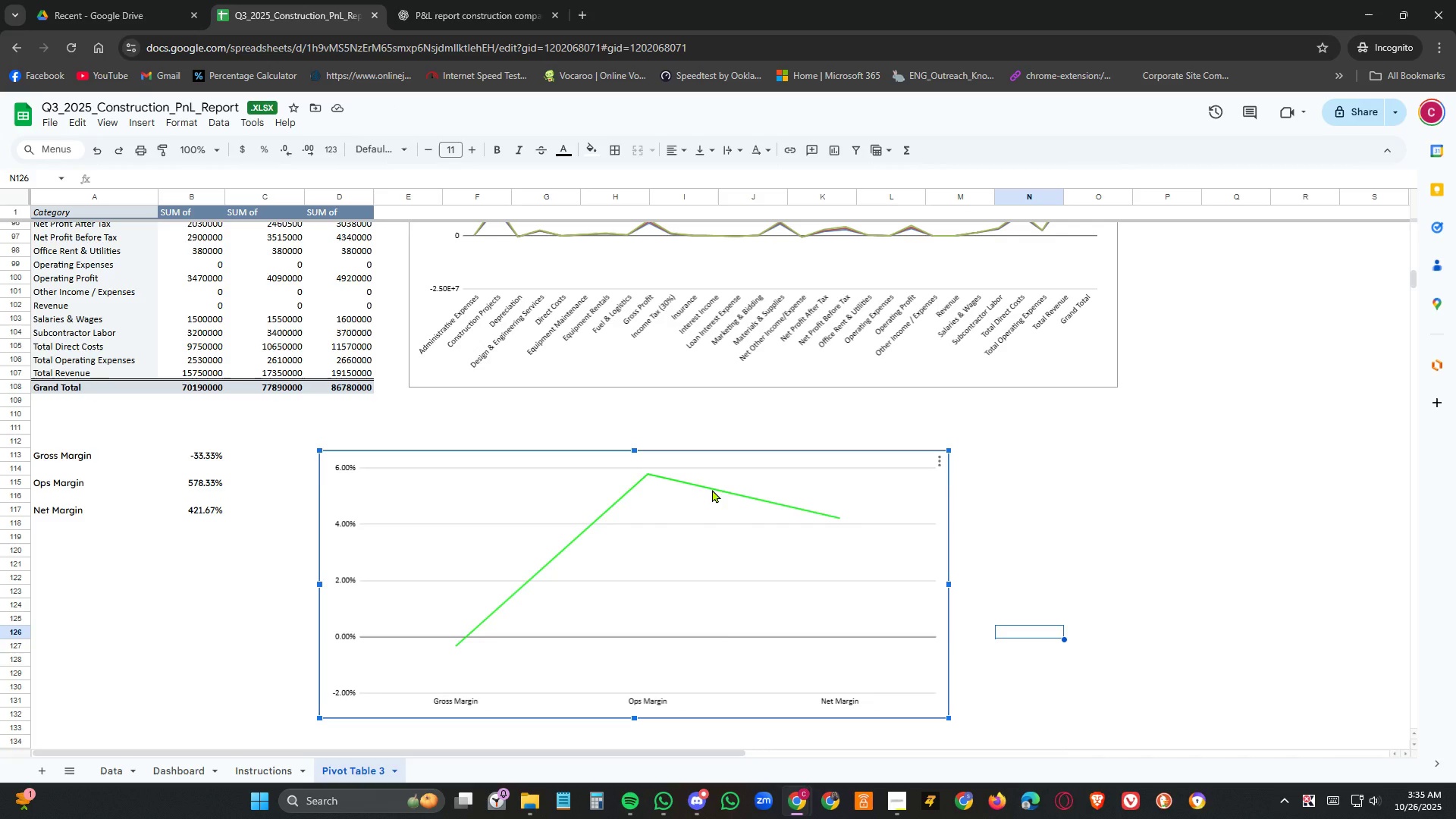 
left_click([712, 489])
 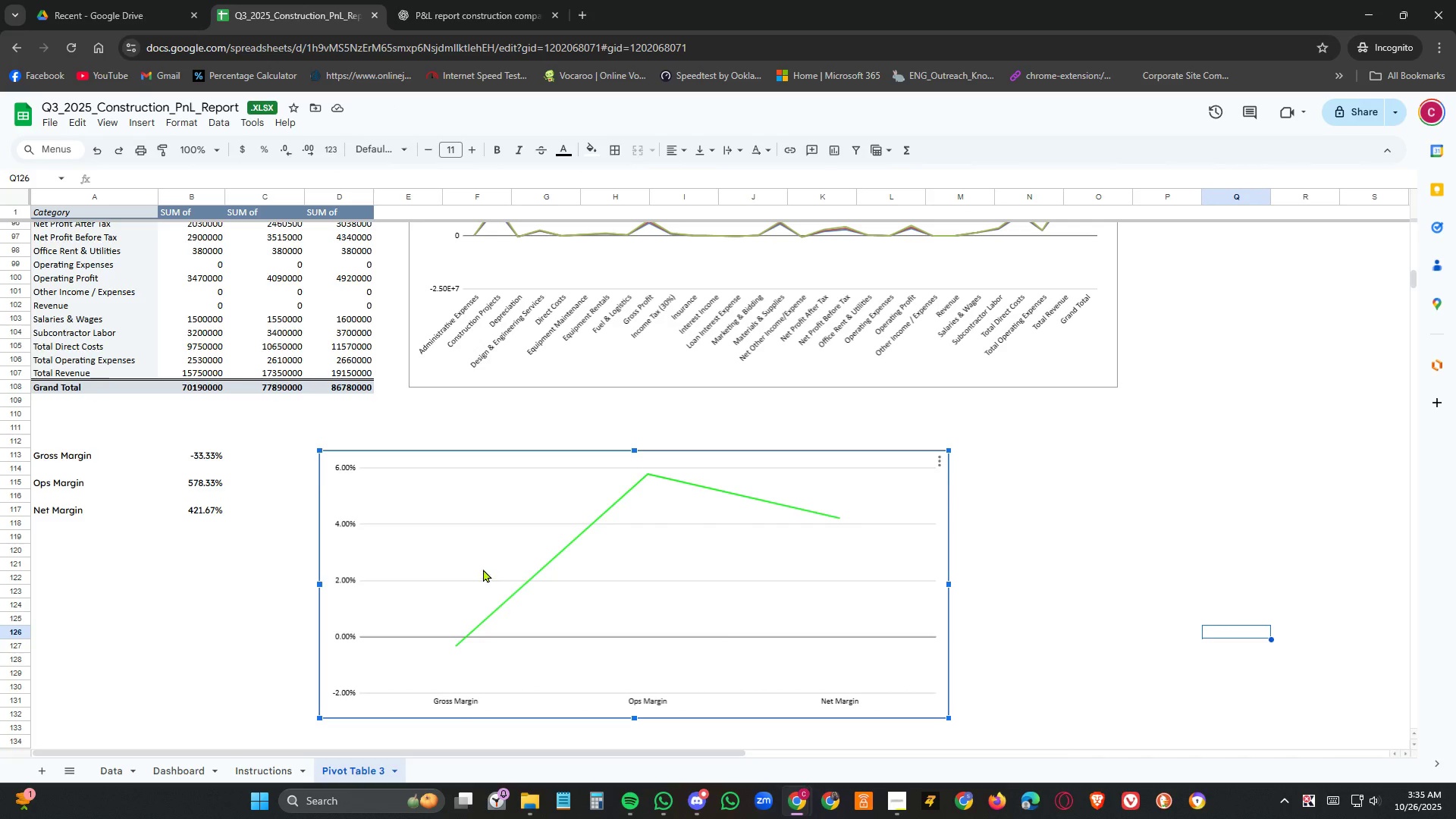 
left_click([498, 606])
 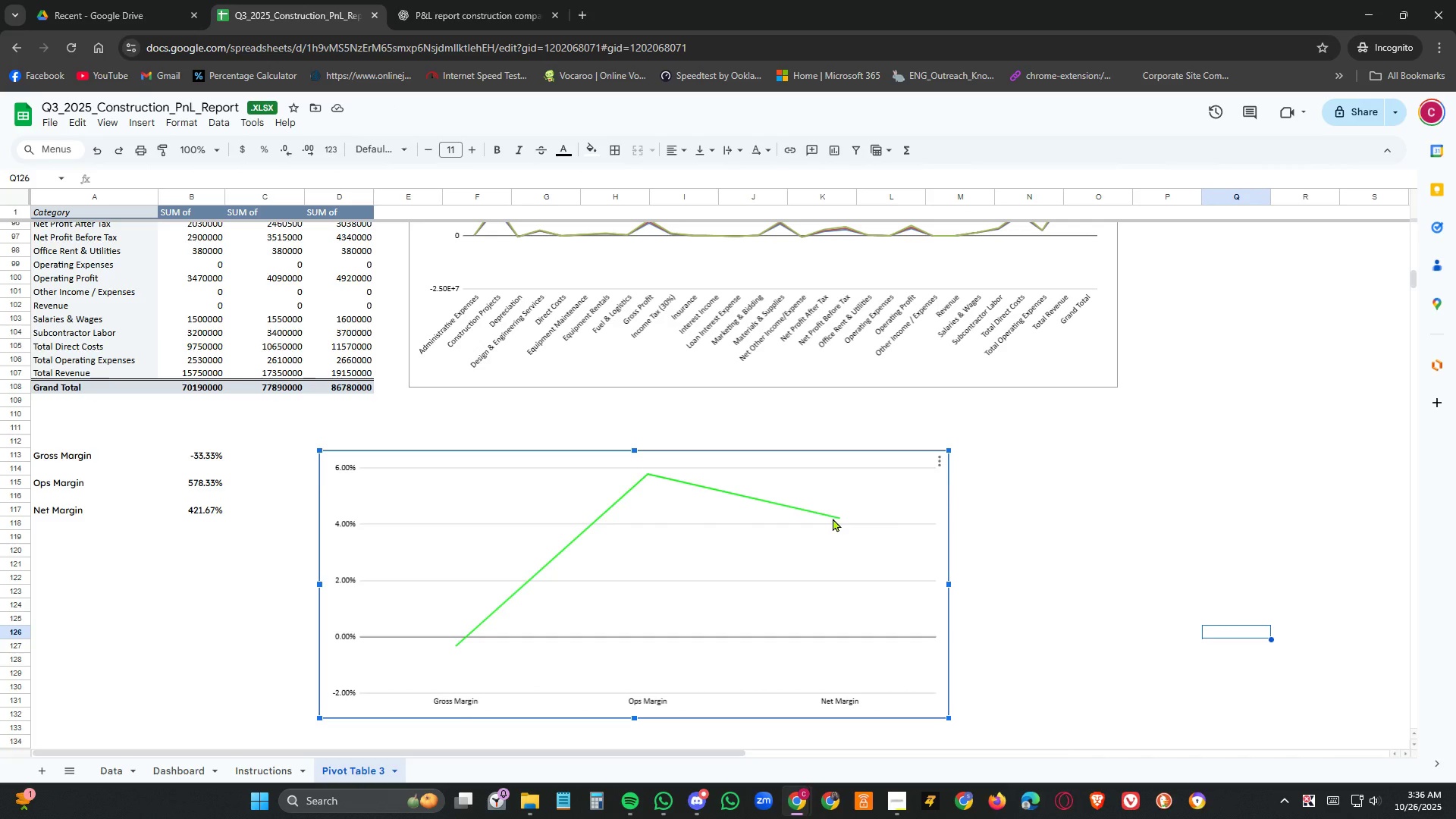 
left_click([833, 517])
 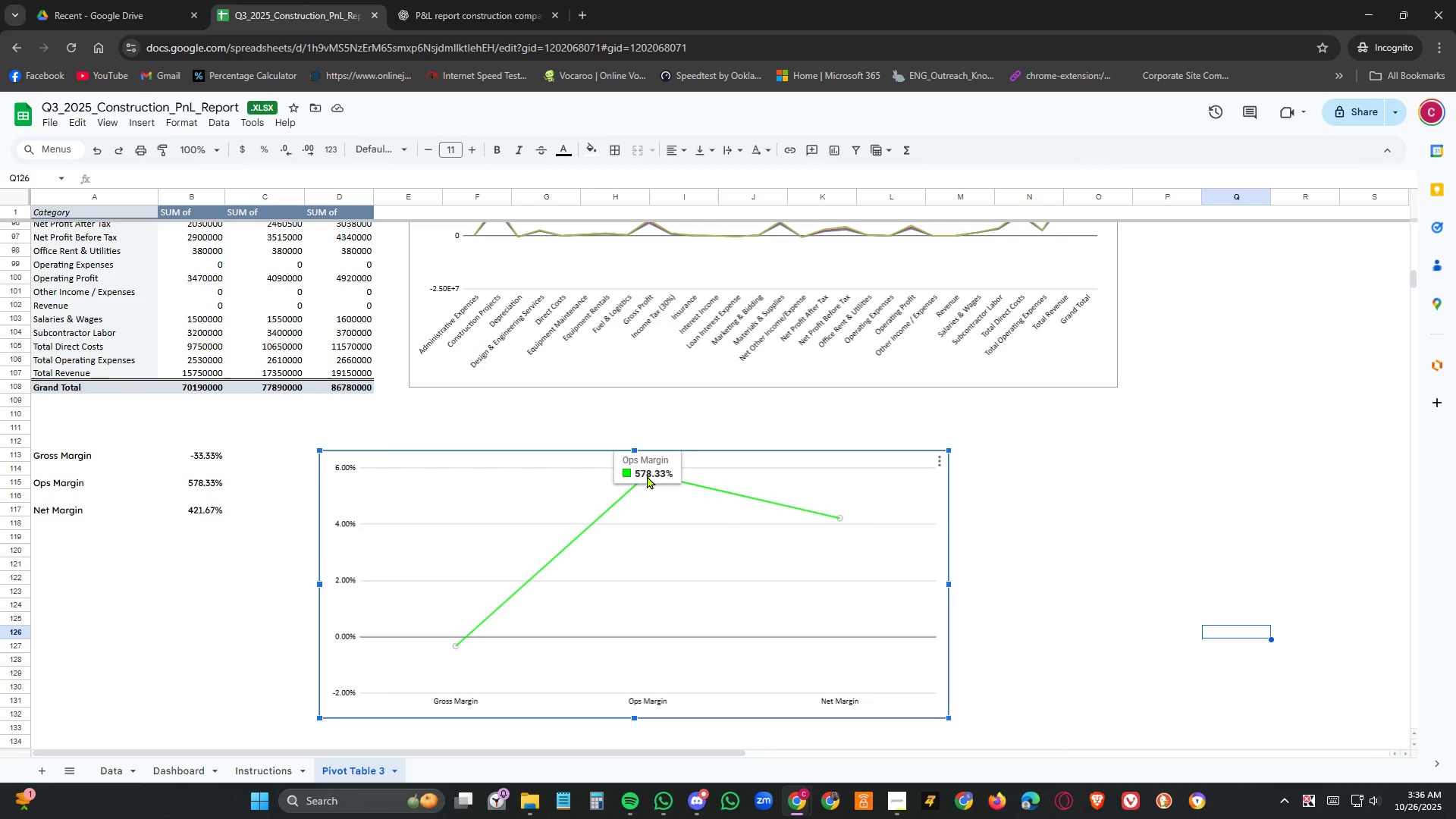 
left_click([647, 475])
 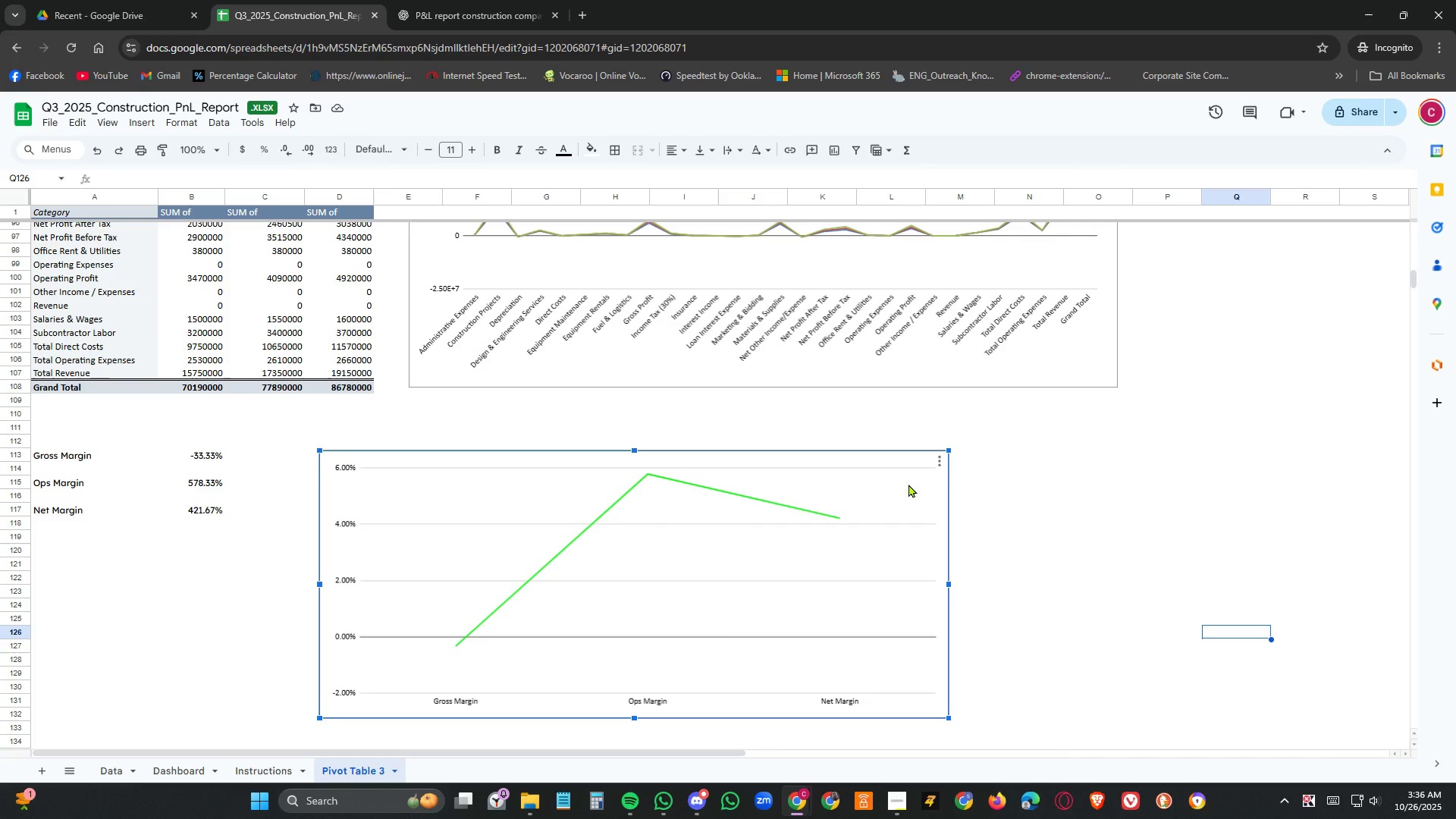 
left_click([940, 461])
 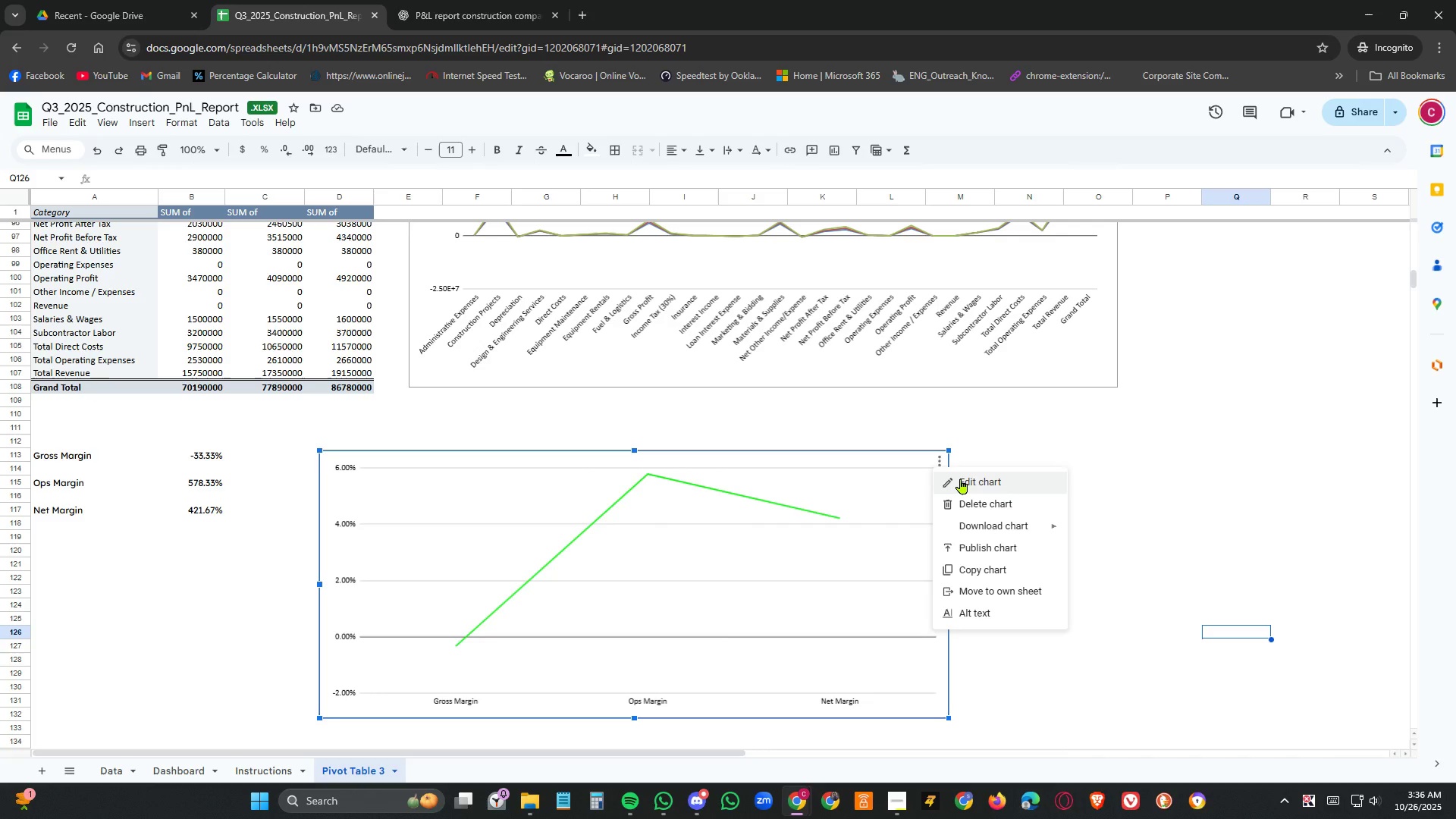 
left_click([961, 479])
 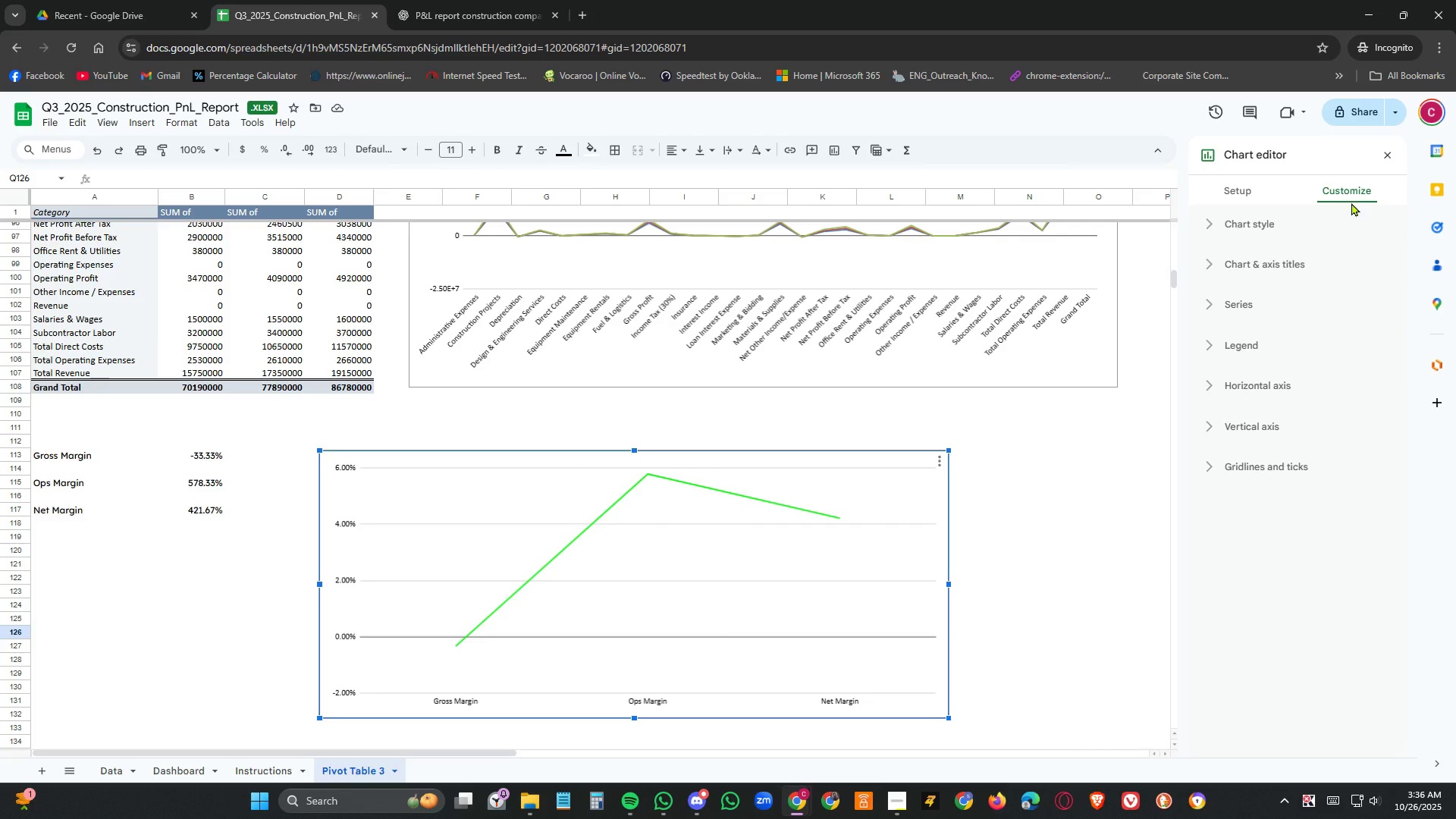 
left_click([1305, 228])
 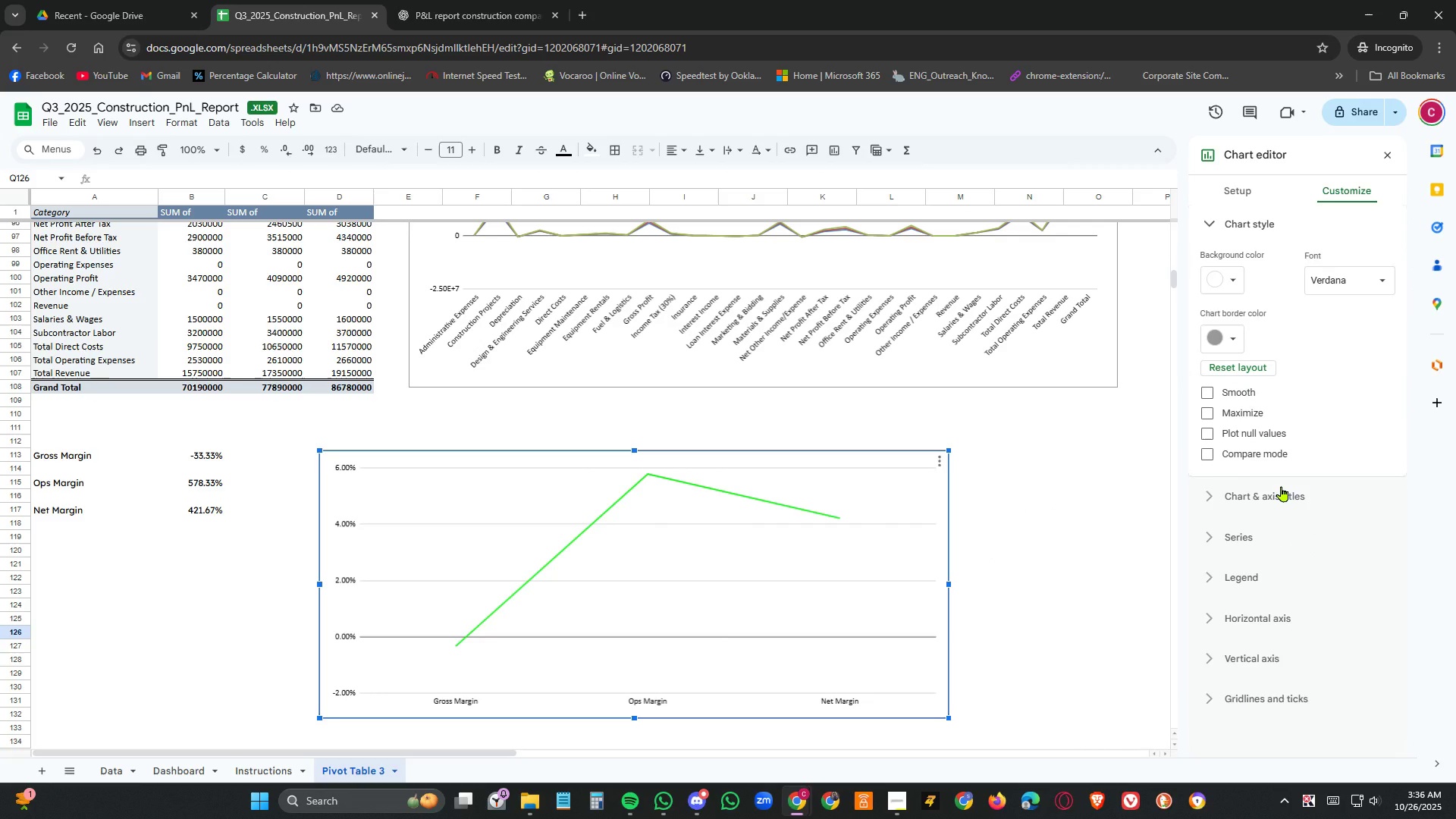 
left_click([1282, 486])
 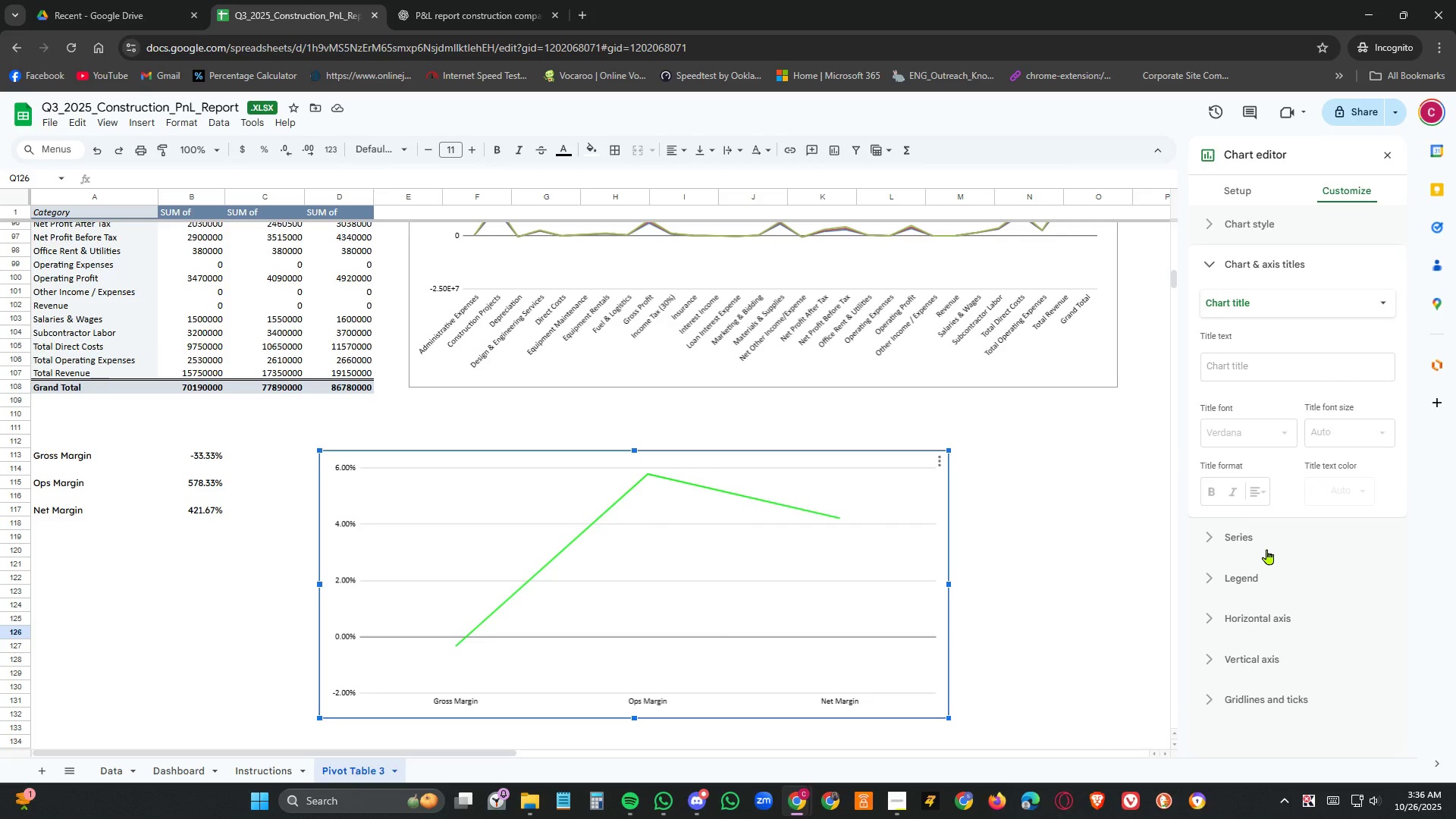 
left_click([1266, 541])
 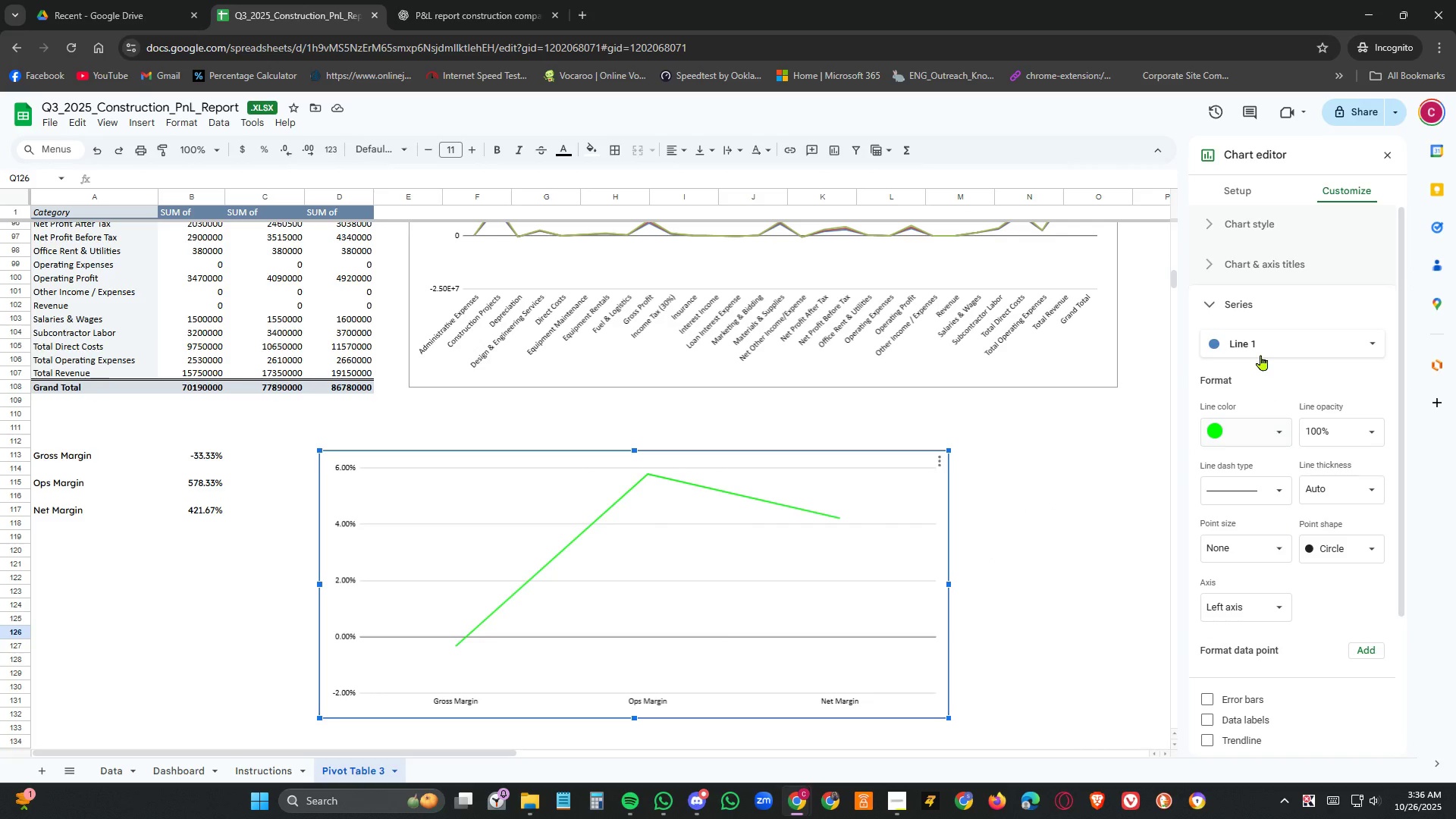 
left_click([1261, 343])
 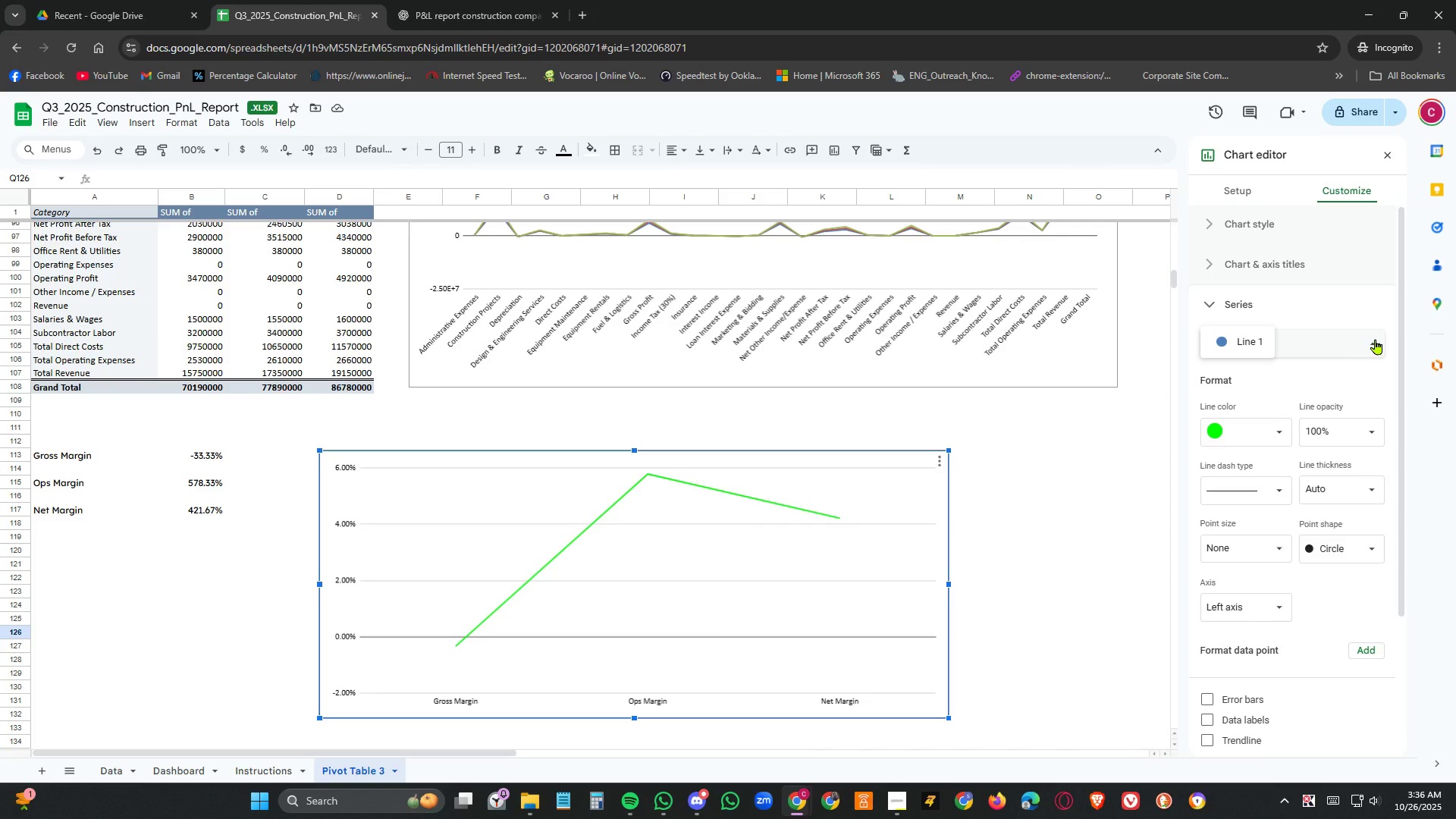 
left_click([1376, 339])
 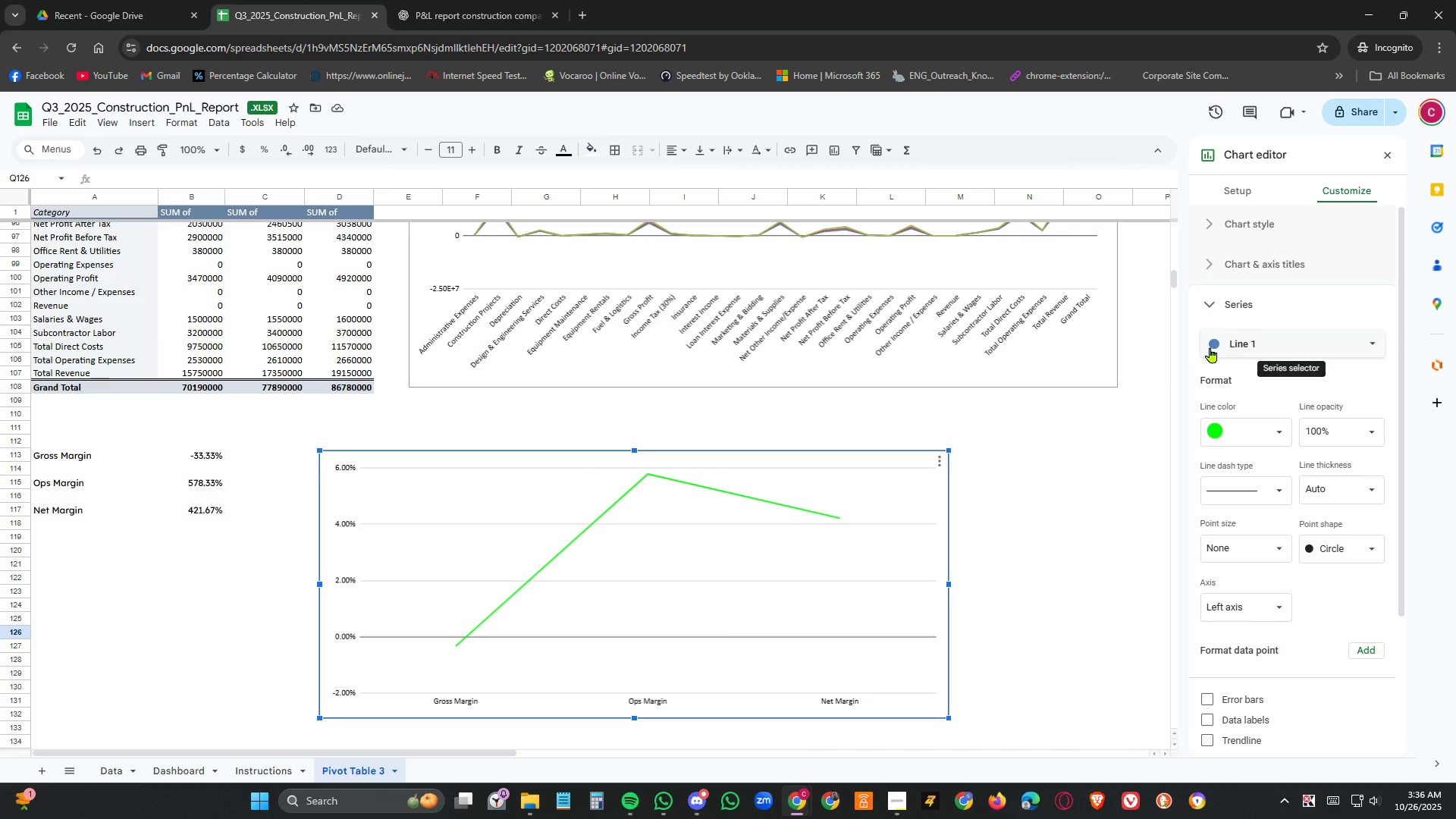 
left_click([1210, 347])
 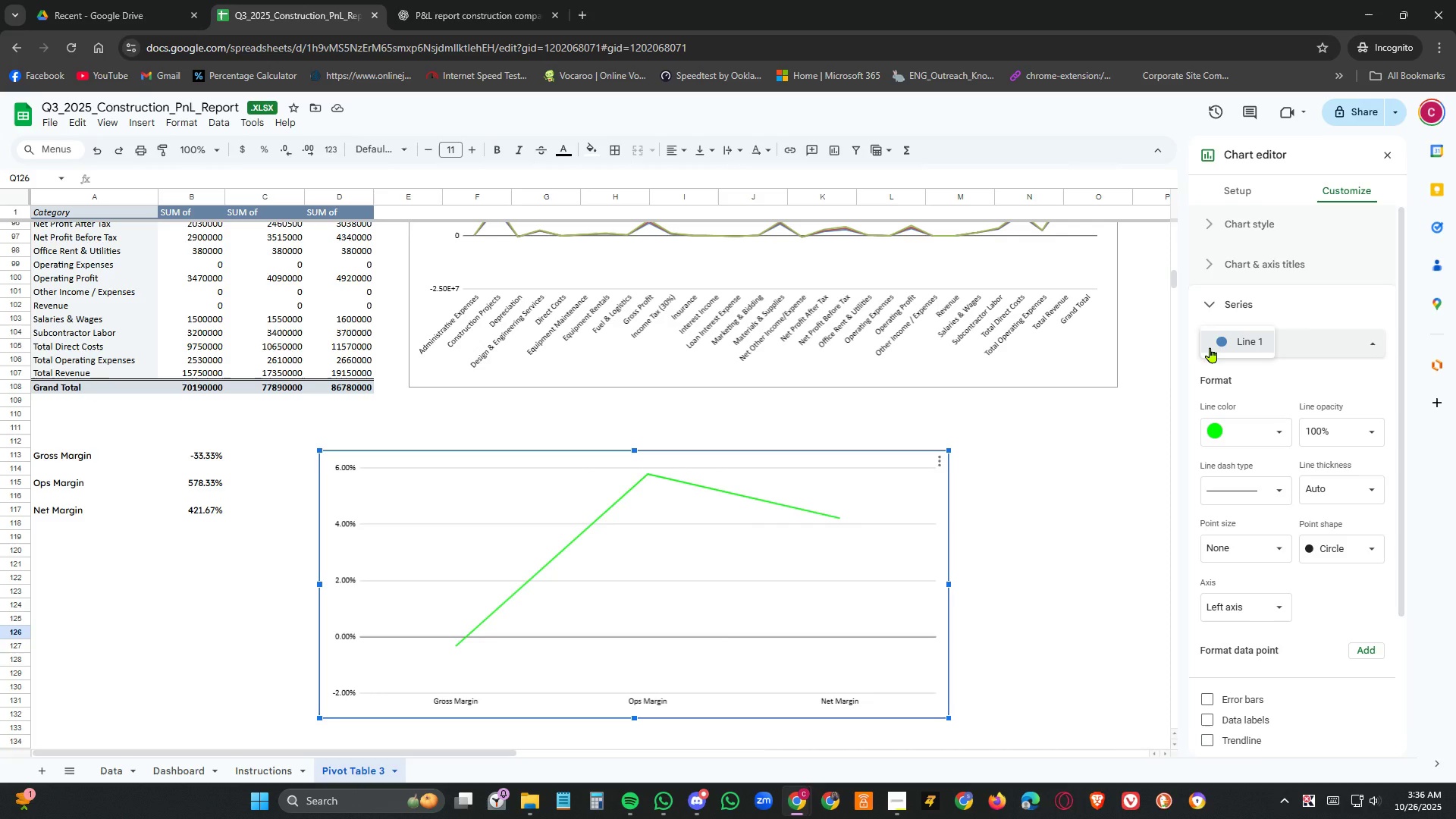 
left_click([1210, 347])
 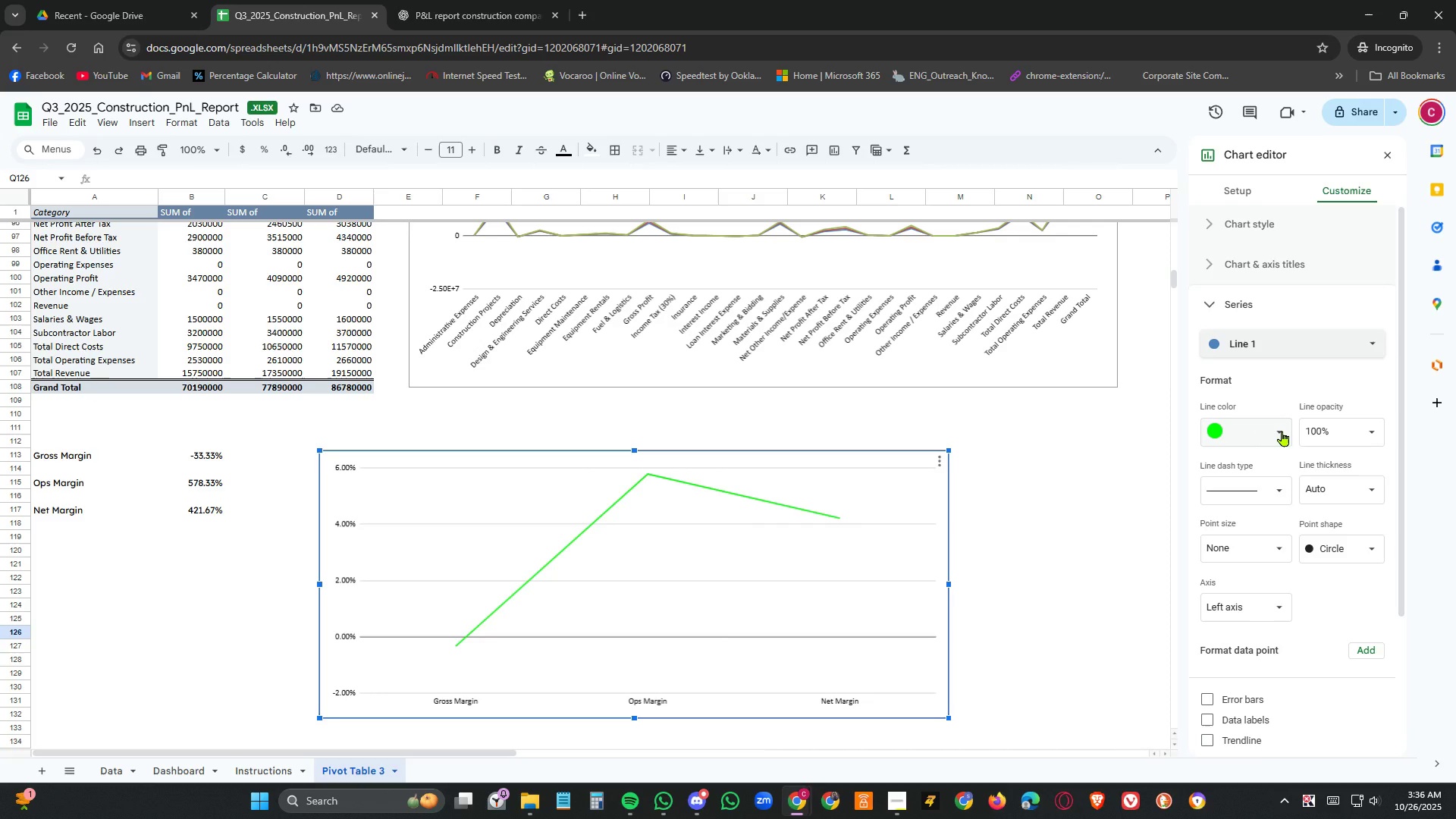 
left_click([1282, 431])
 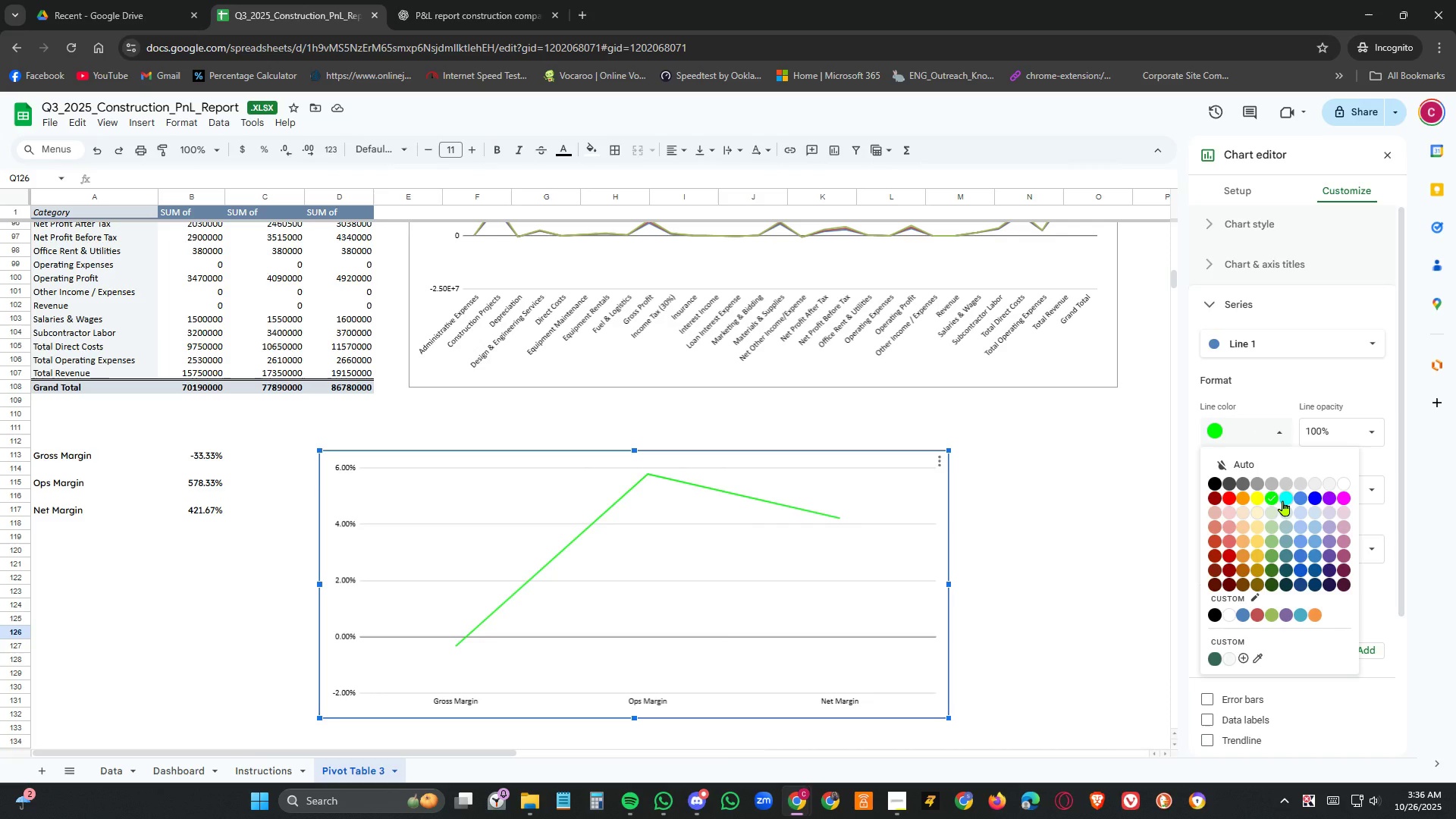 
left_click([1285, 501])
 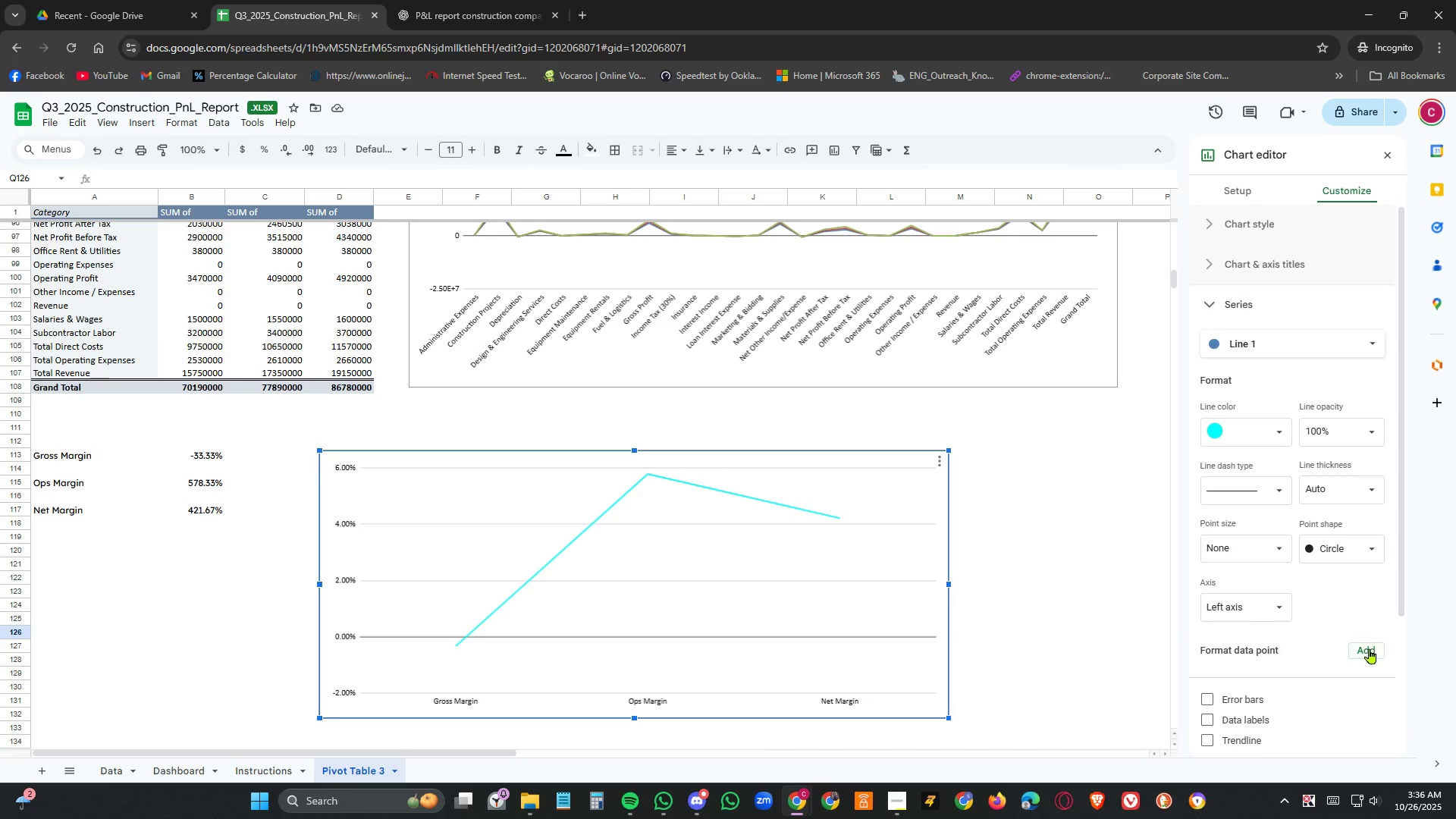 
wait(7.29)
 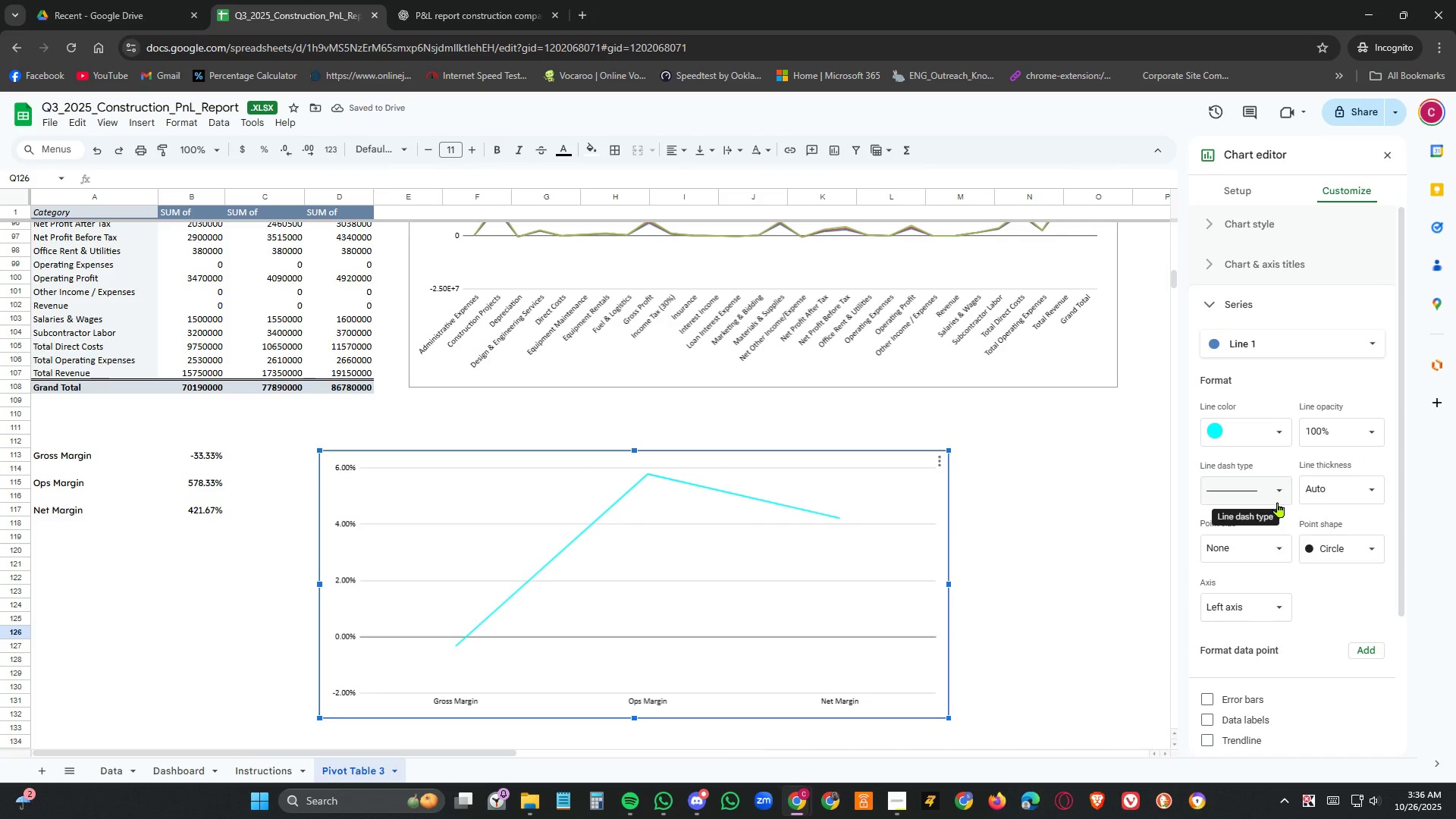 
left_click([1277, 548])
 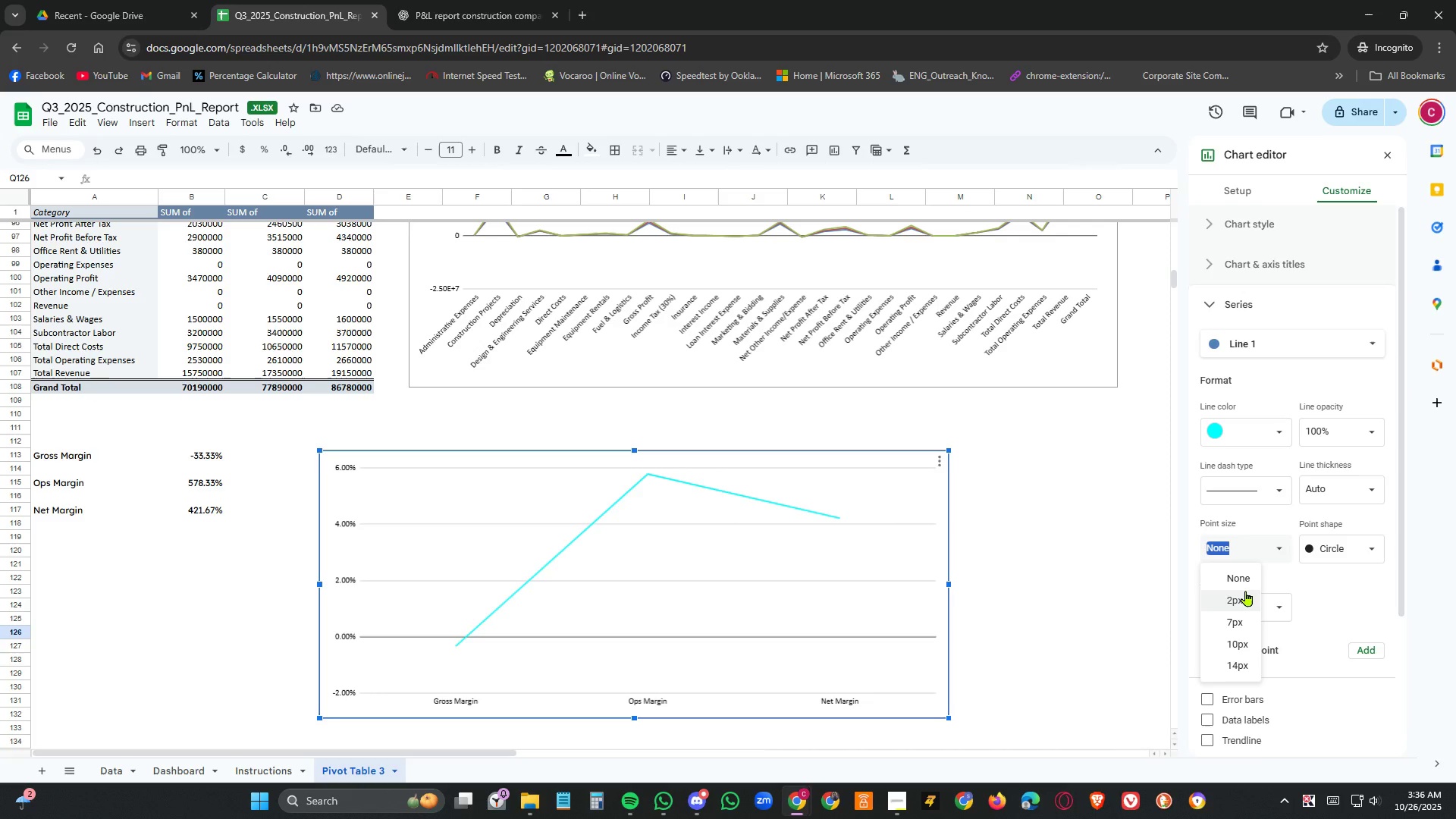 
left_click([1246, 591])
 